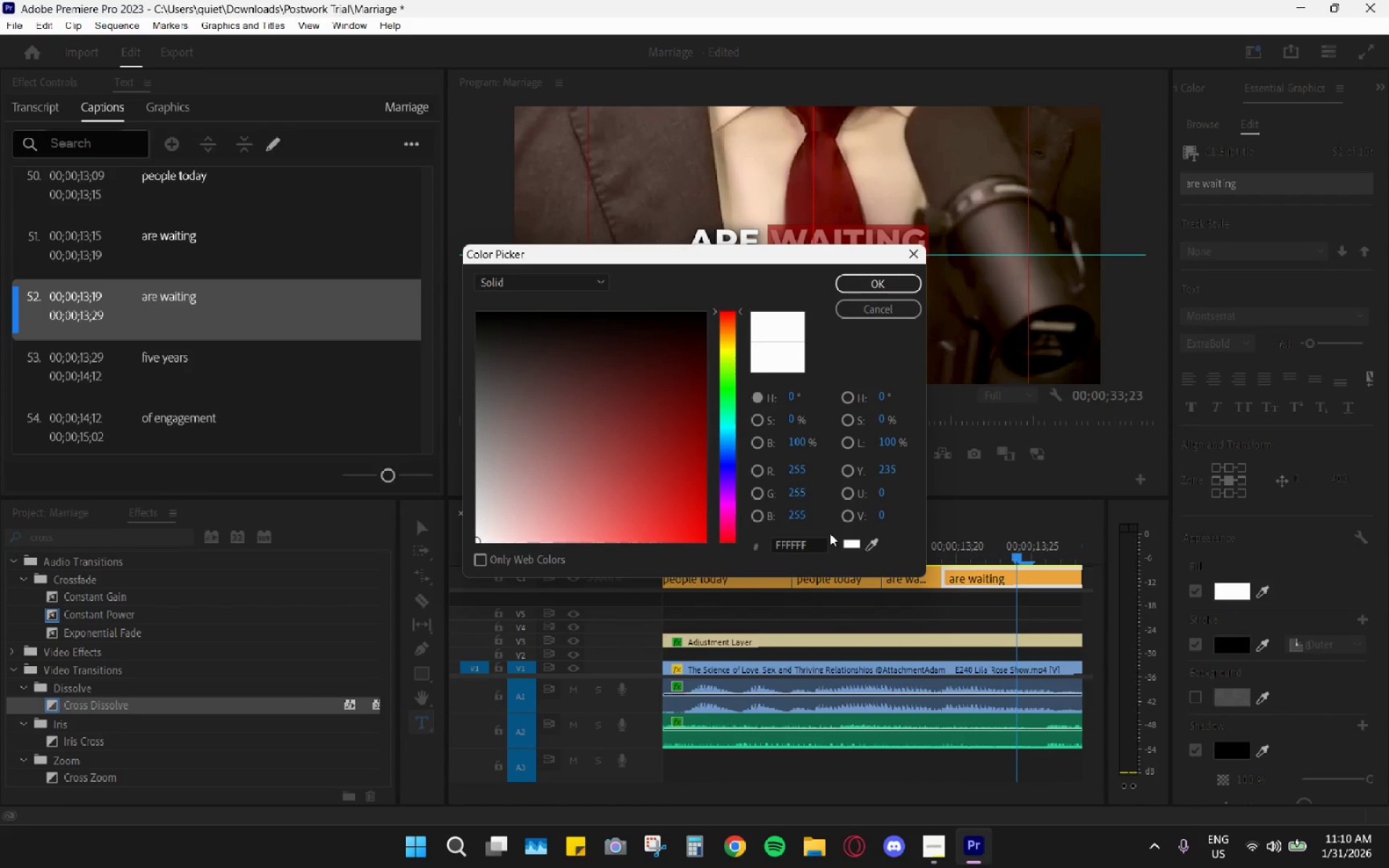 
left_click_drag(start_coordinate=[828, 542], to_coordinate=[663, 530])
 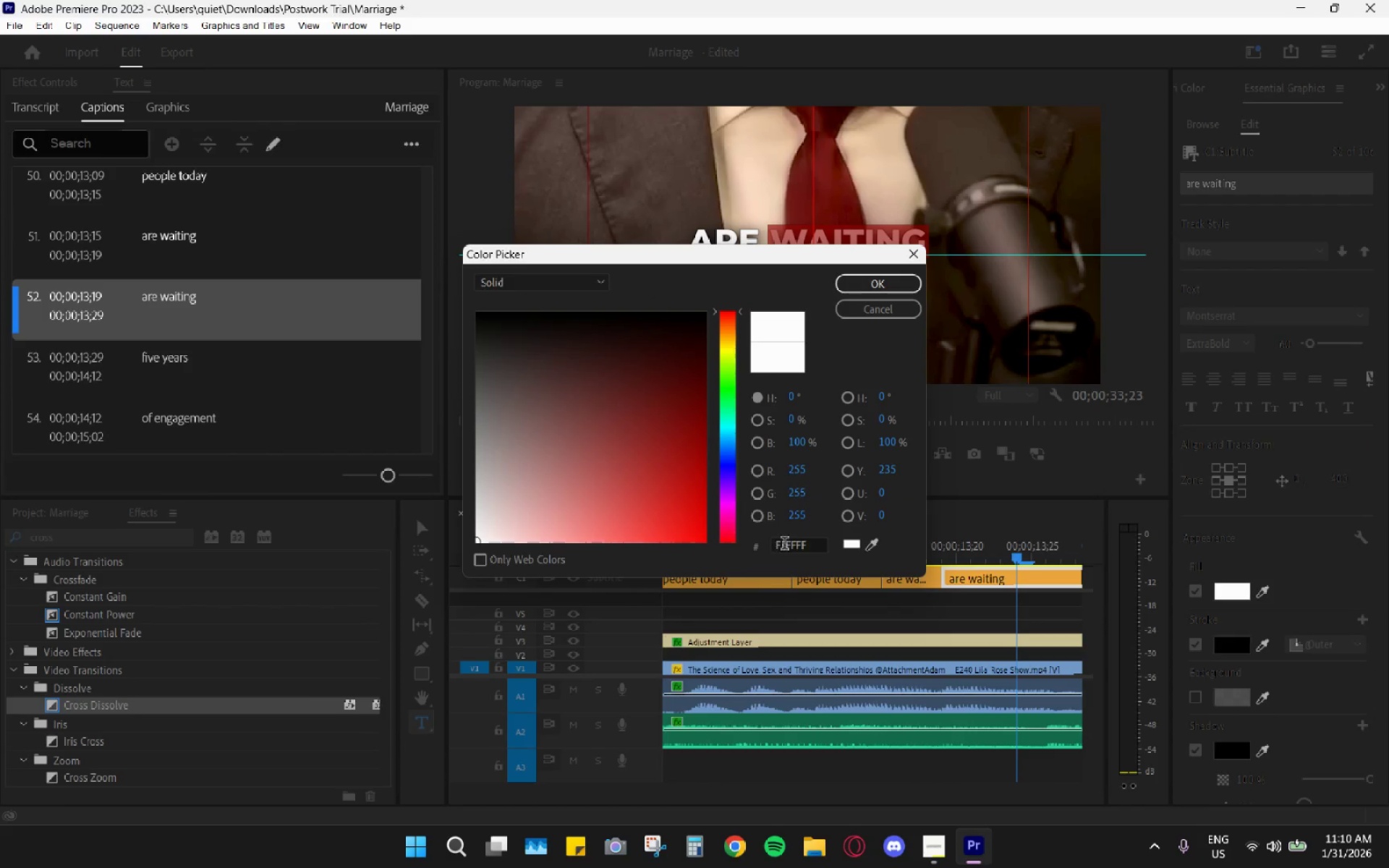 
left_click_drag(start_coordinate=[810, 545], to_coordinate=[742, 550])
 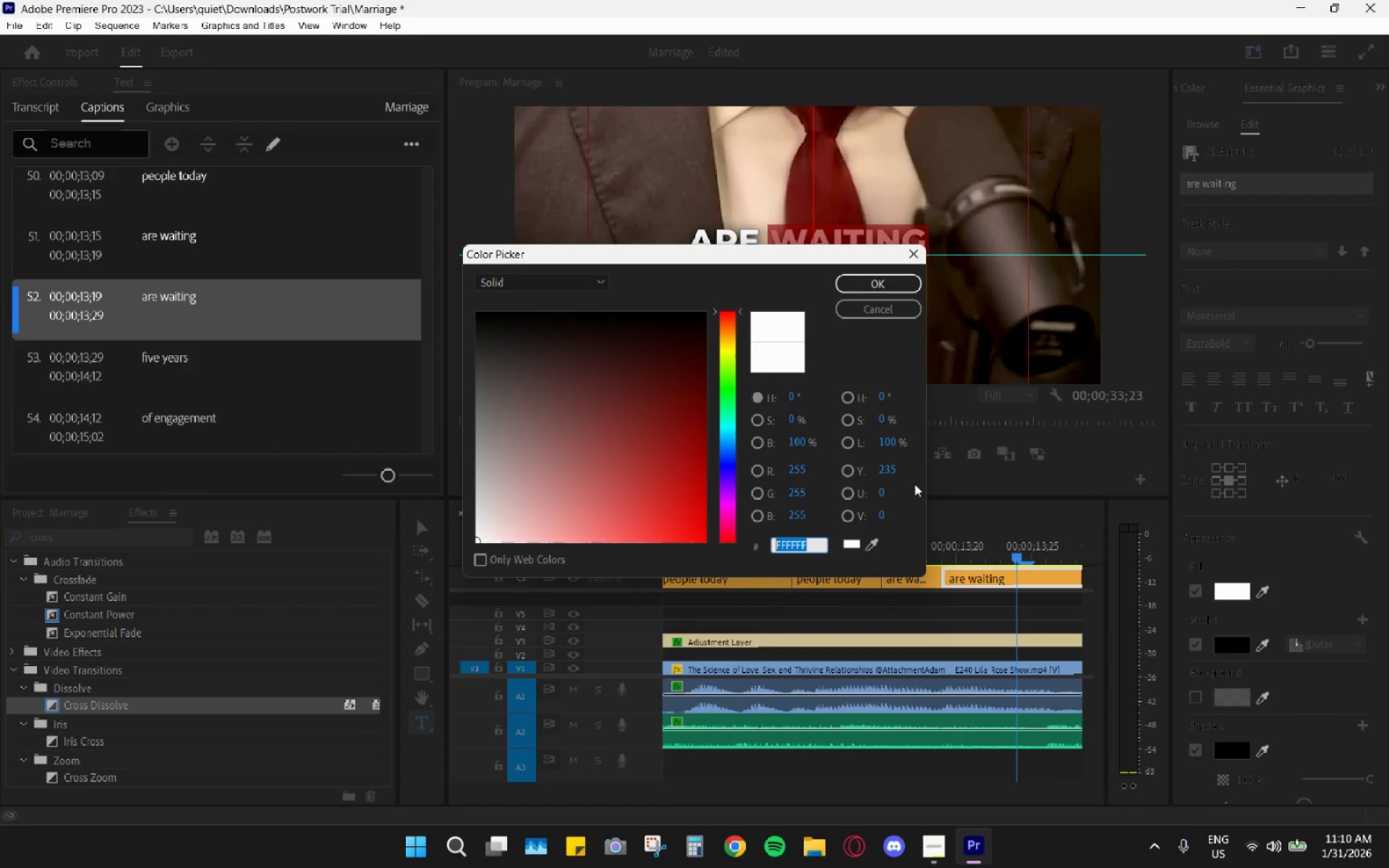 
key(Control+V)
 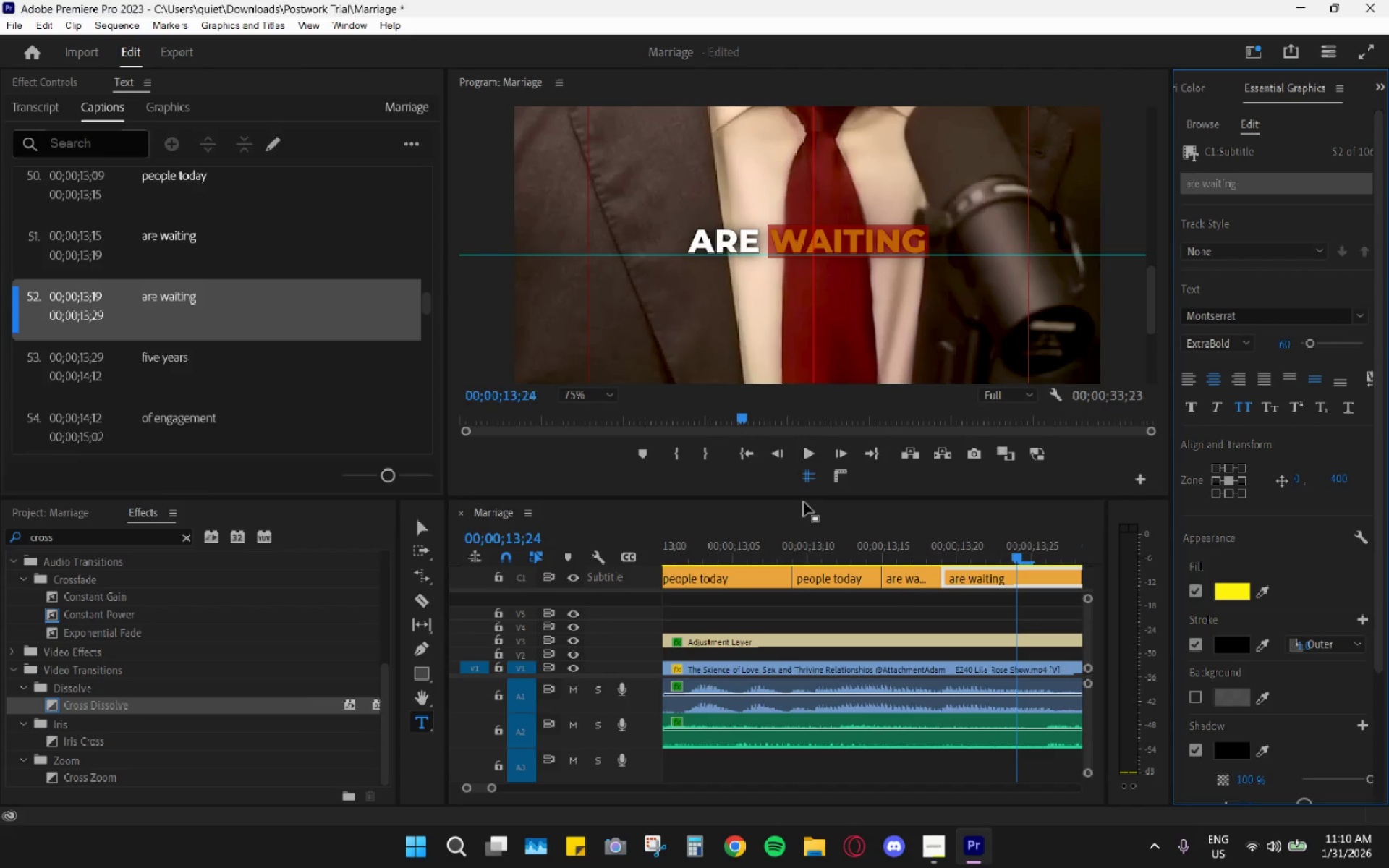 
left_click_drag(start_coordinate=[864, 553], to_coordinate=[912, 557])
 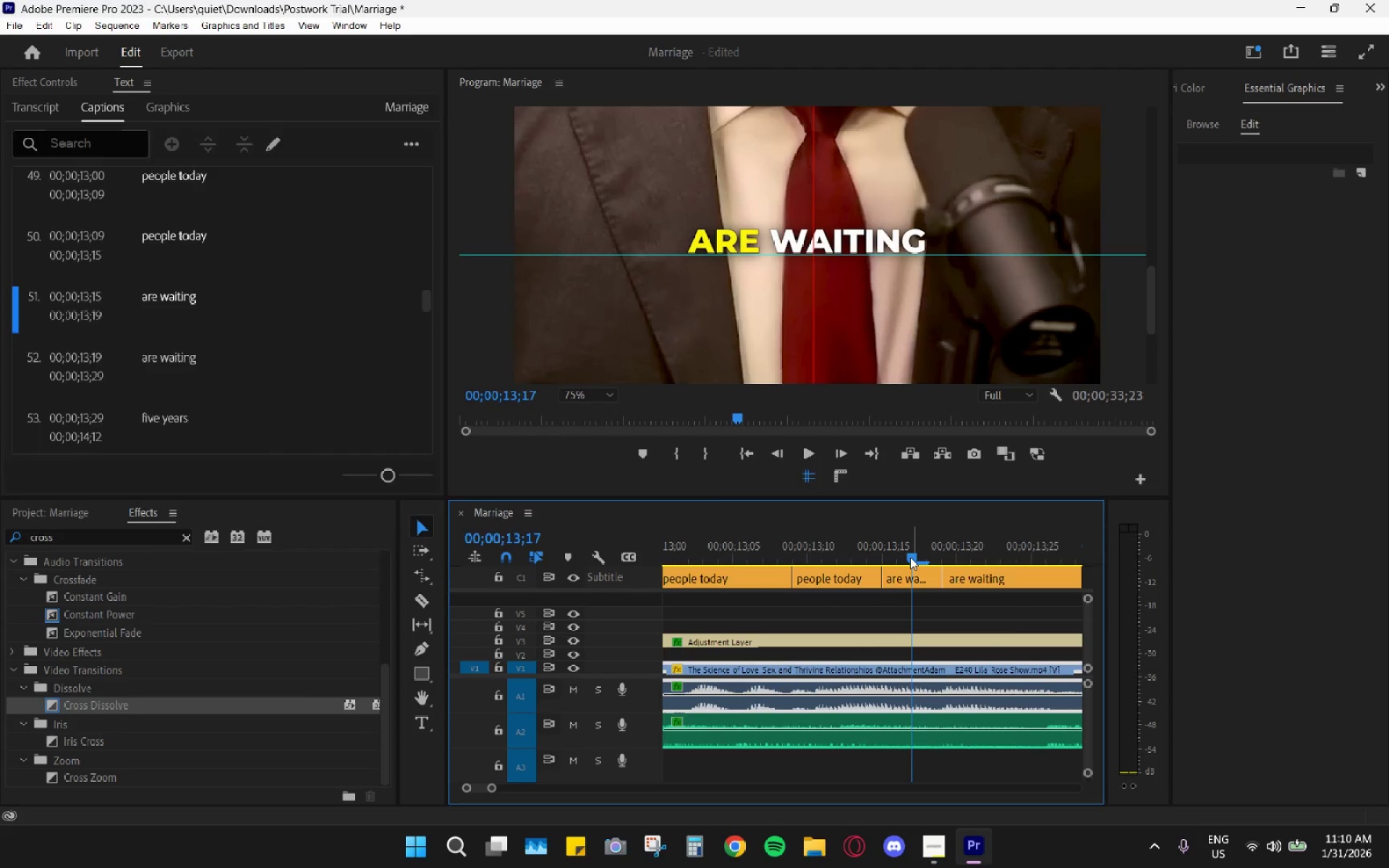 
left_click_drag(start_coordinate=[911, 557], to_coordinate=[998, 557])
 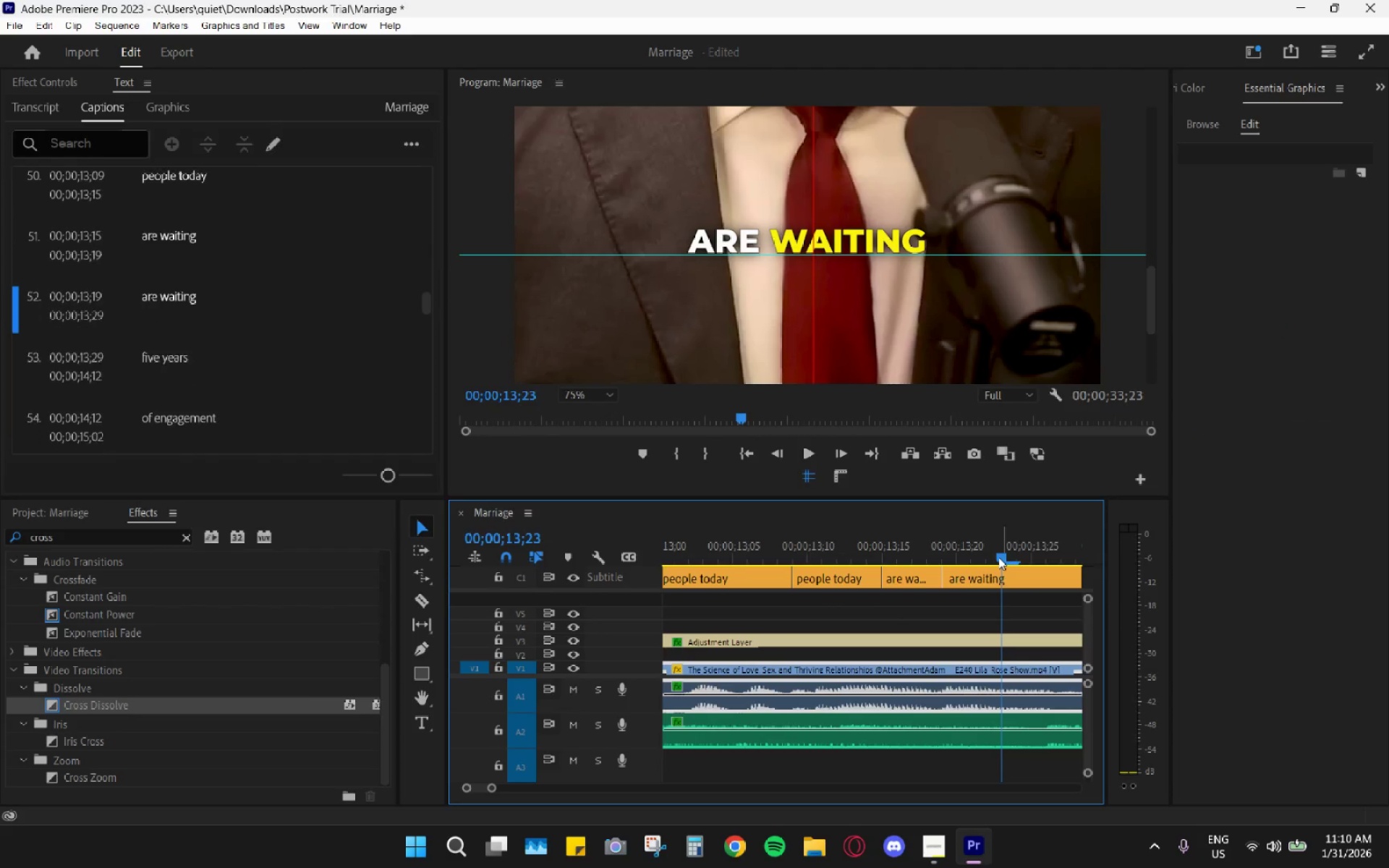 
scroll: coordinate [849, 651], scroll_direction: down, amount: 11.0
 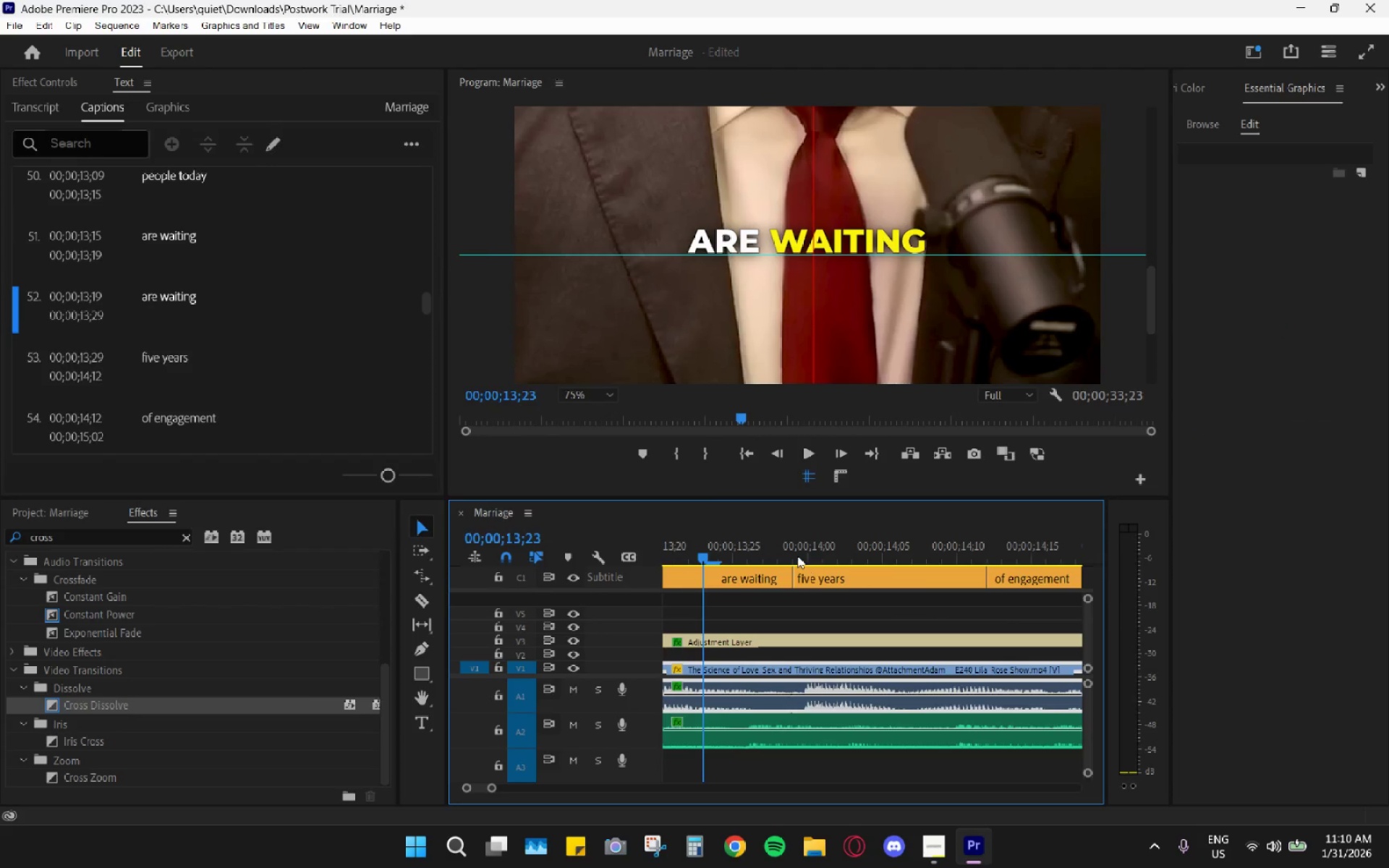 
left_click_drag(start_coordinate=[797, 555], to_coordinate=[914, 574])
 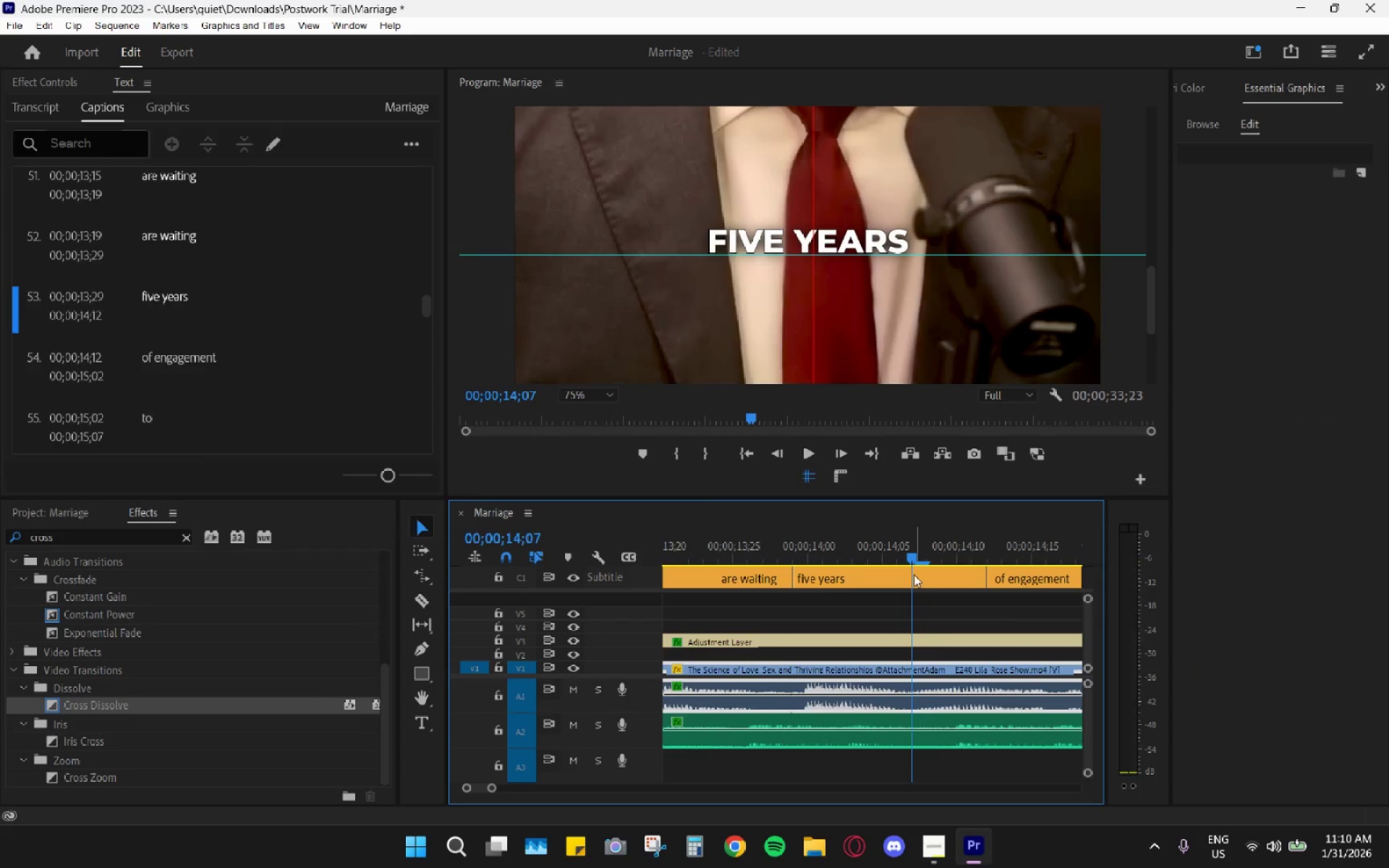 
key(C)
 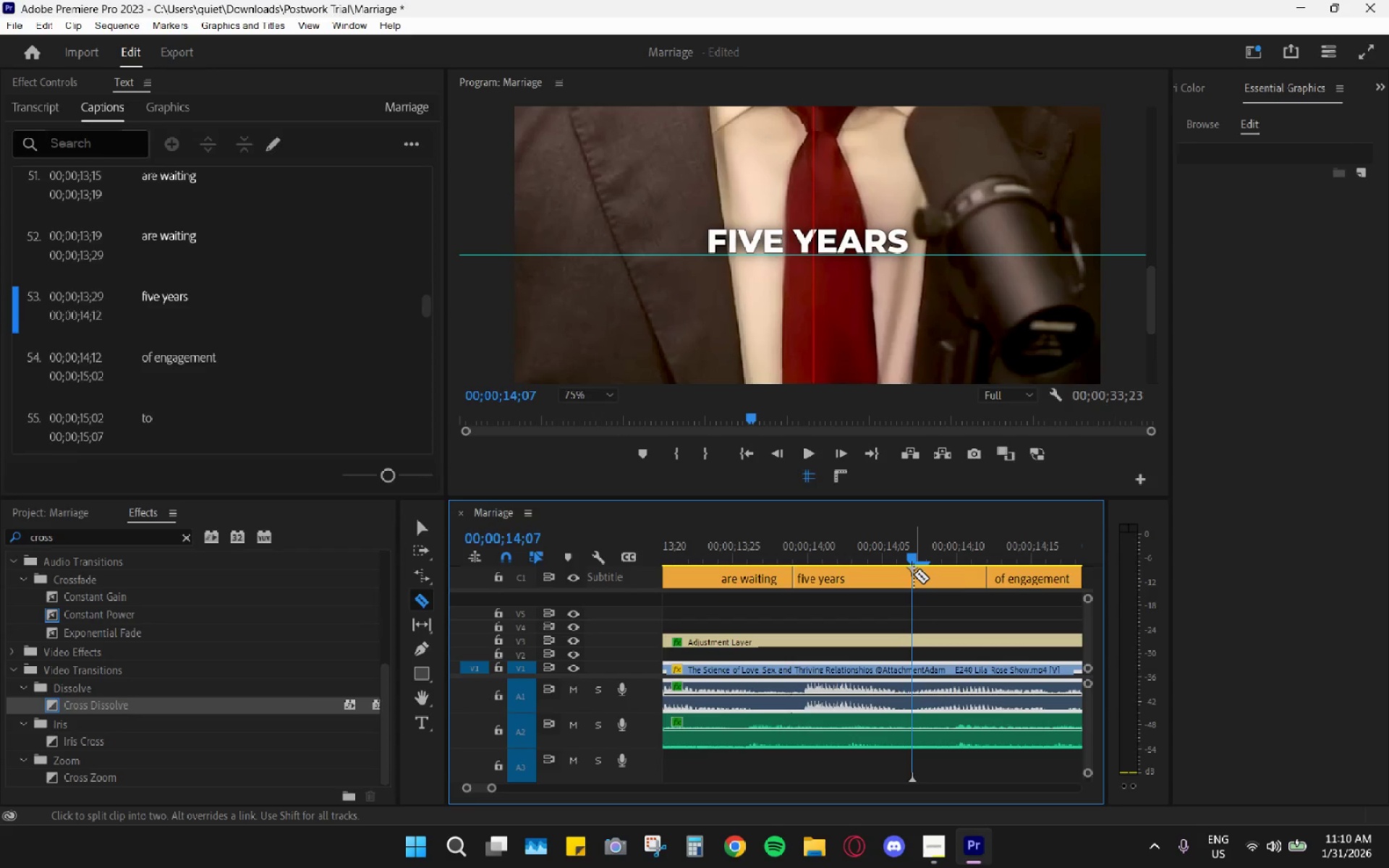 
left_click([914, 574])
 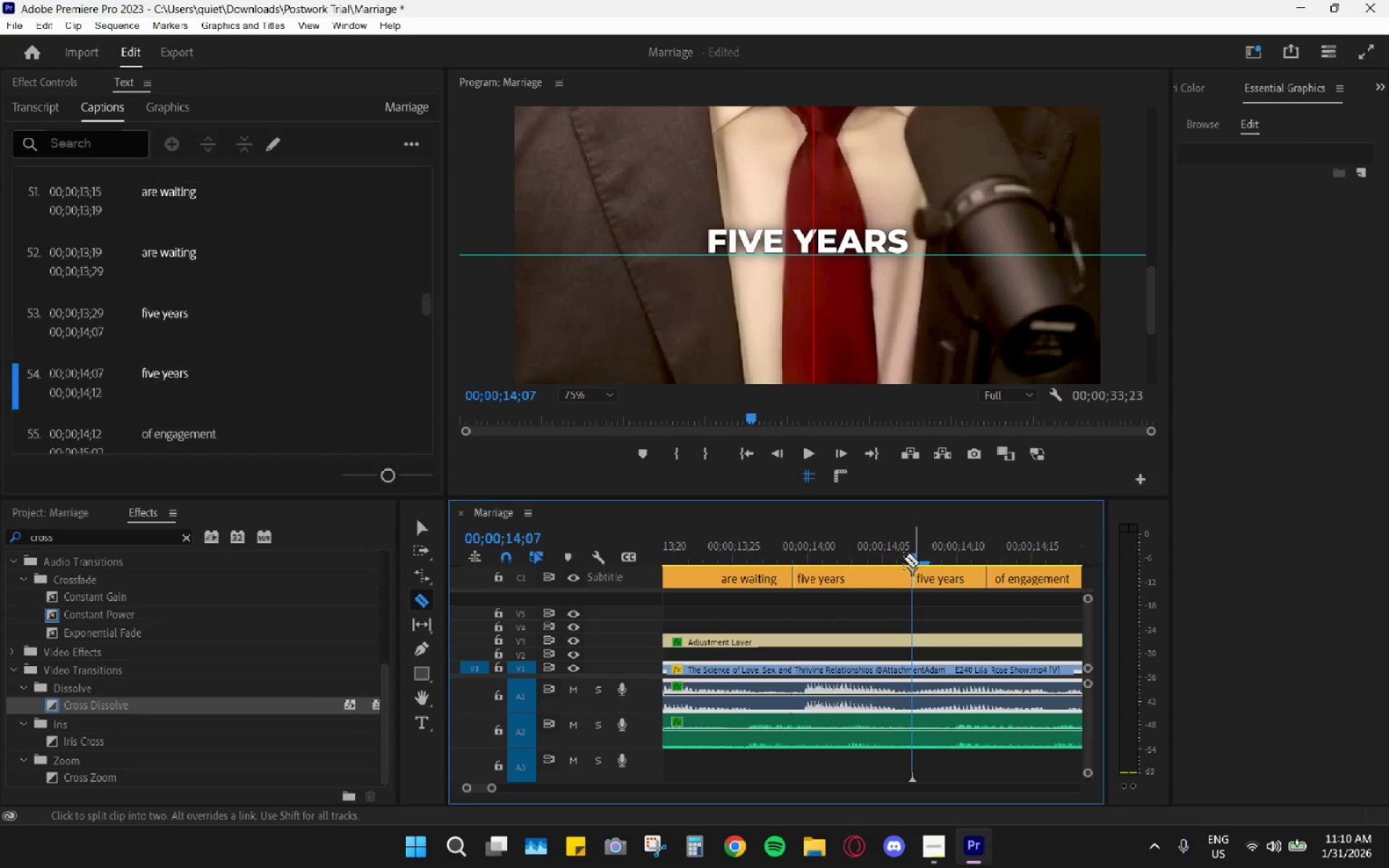 
left_click_drag(start_coordinate=[899, 550], to_coordinate=[867, 549])
 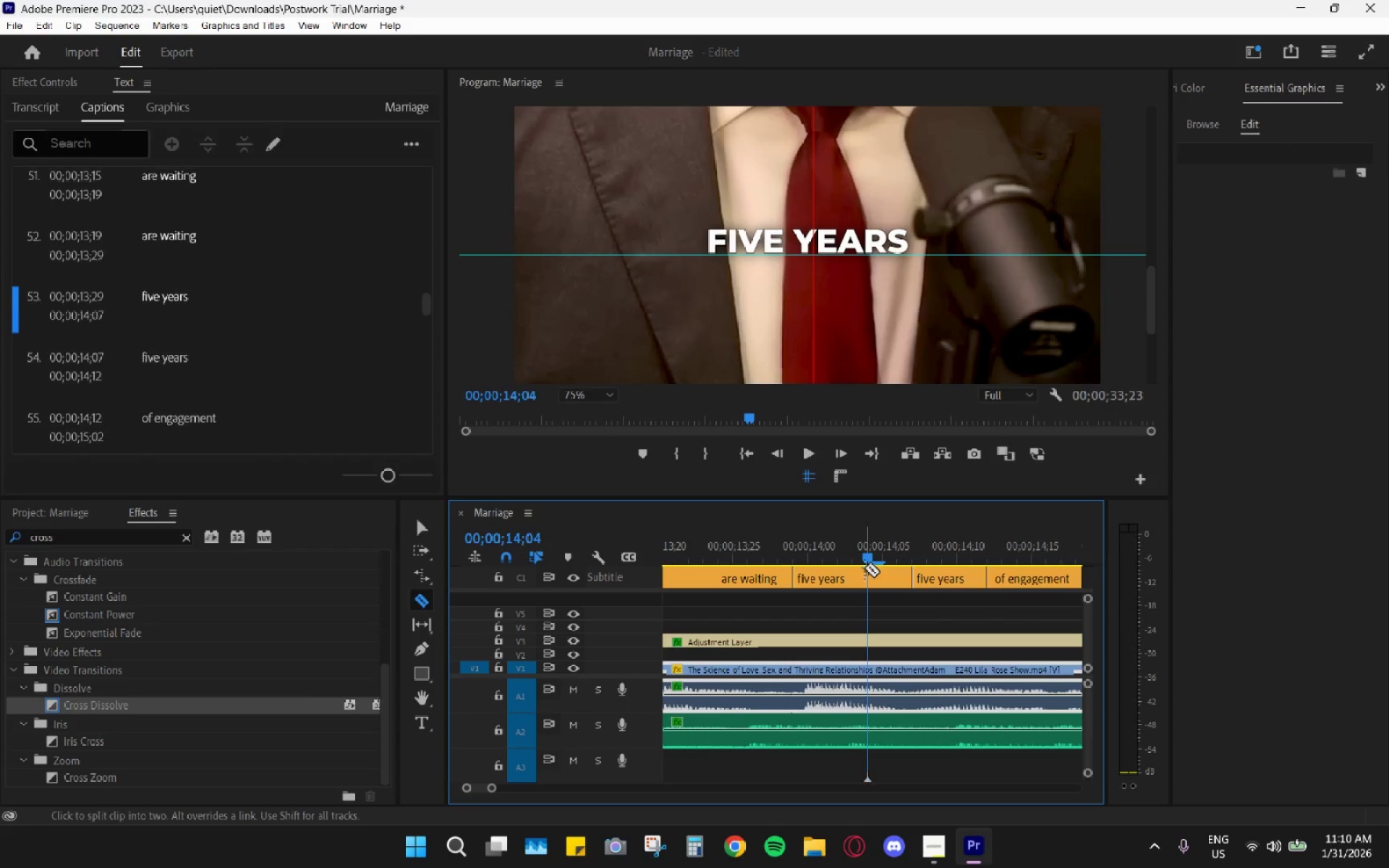 
key(V)
 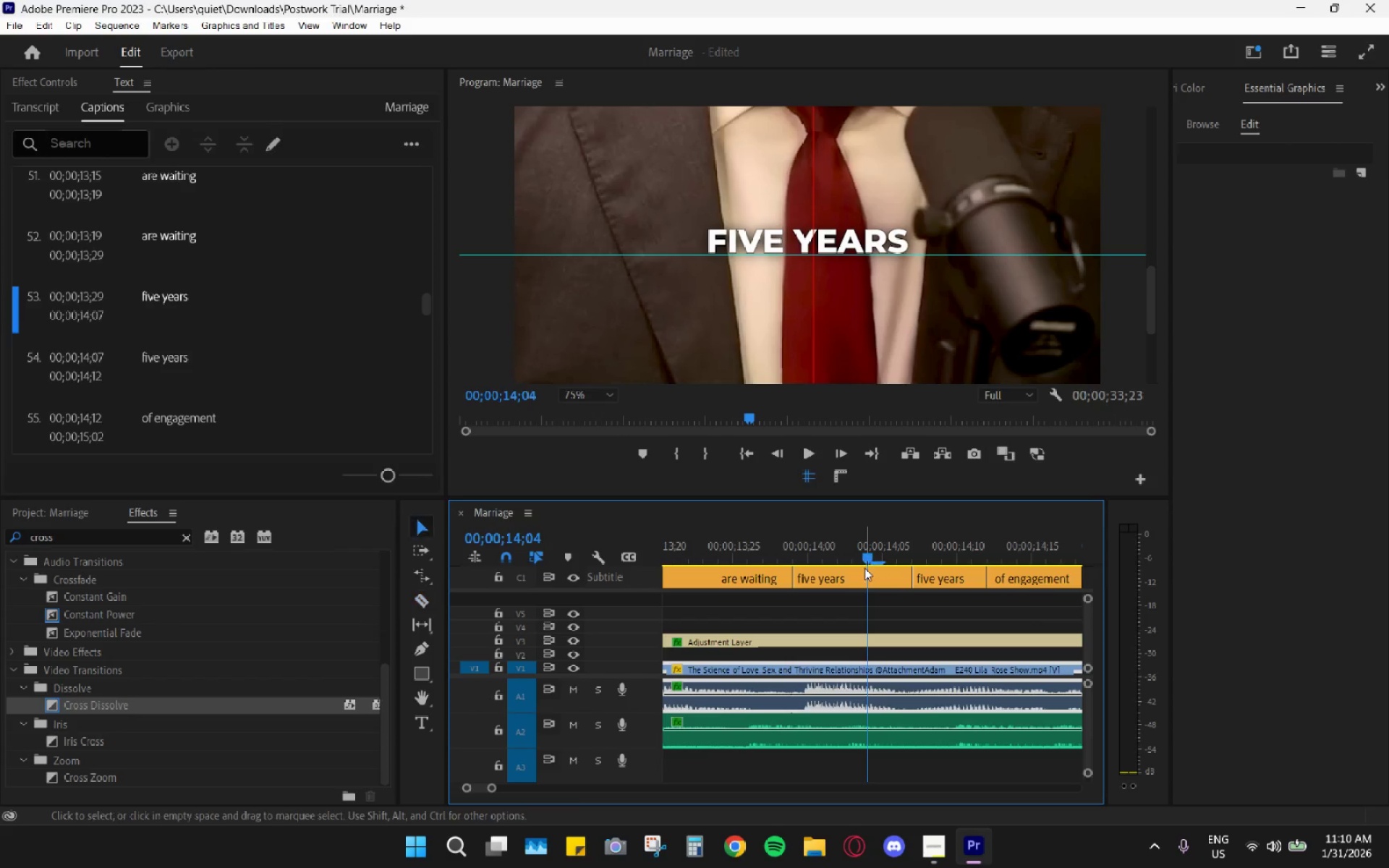 
left_click([865, 568])
 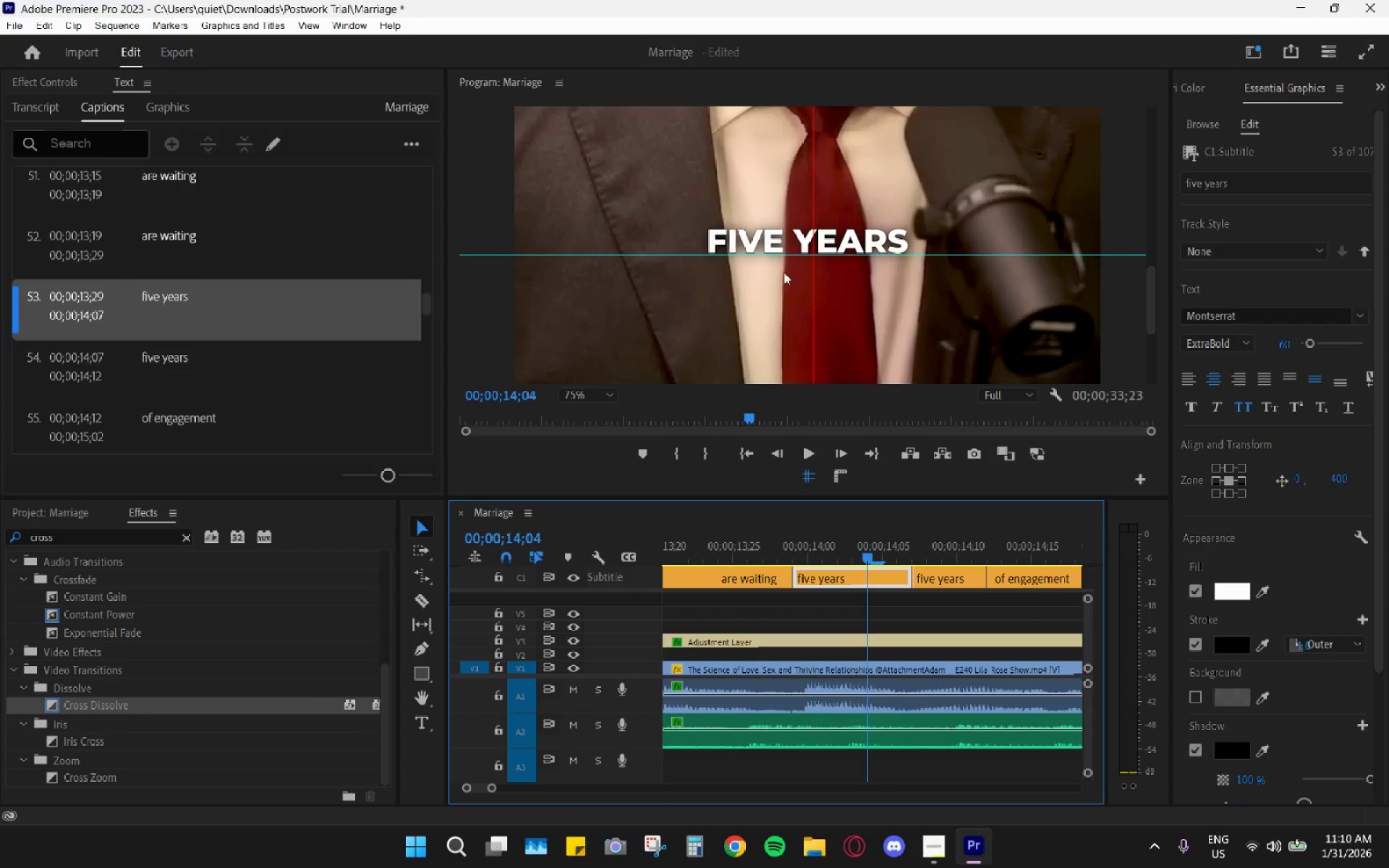 
double_click([760, 248])
 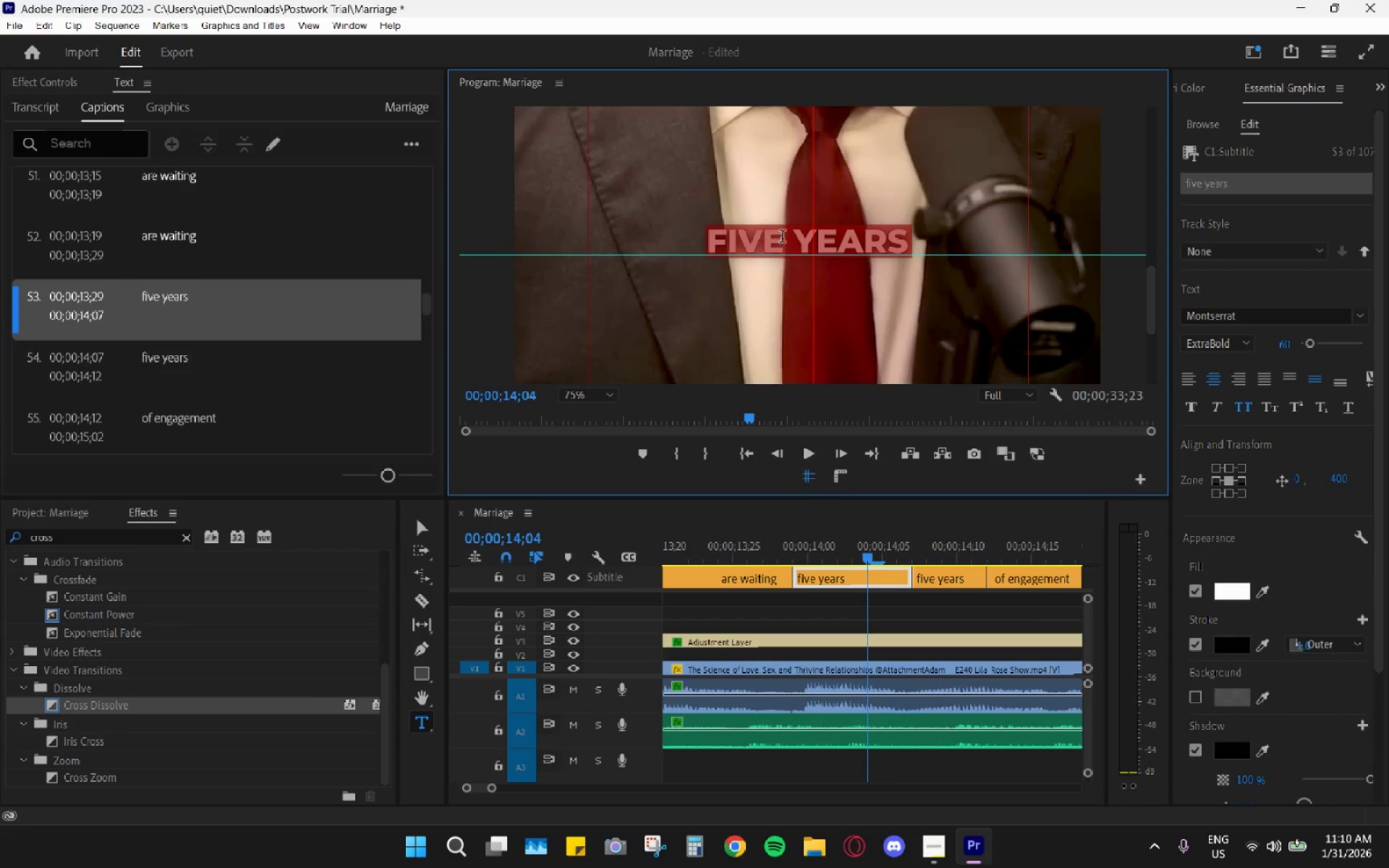 
left_click([783, 237])
 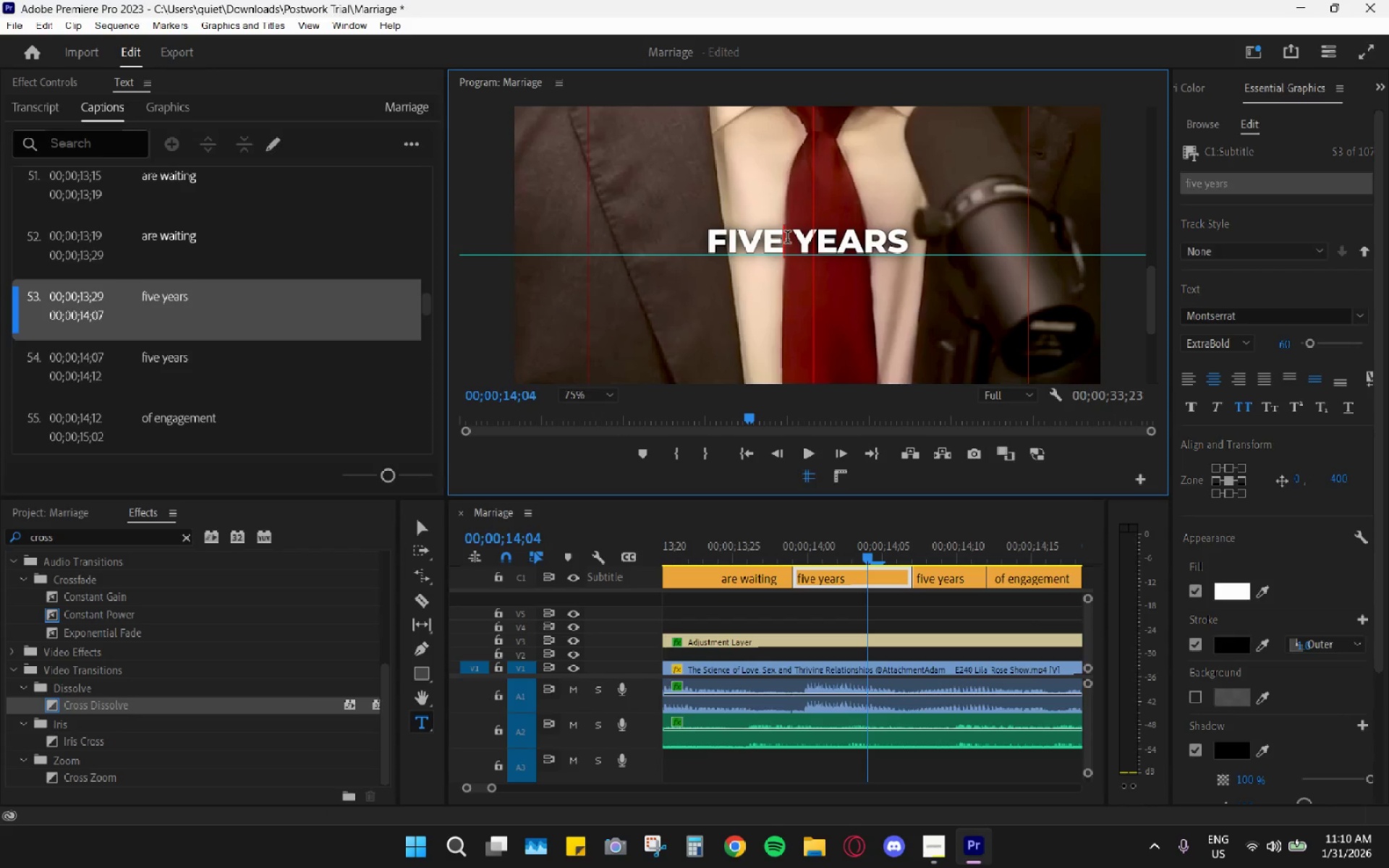 
left_click_drag(start_coordinate=[787, 239], to_coordinate=[641, 242])
 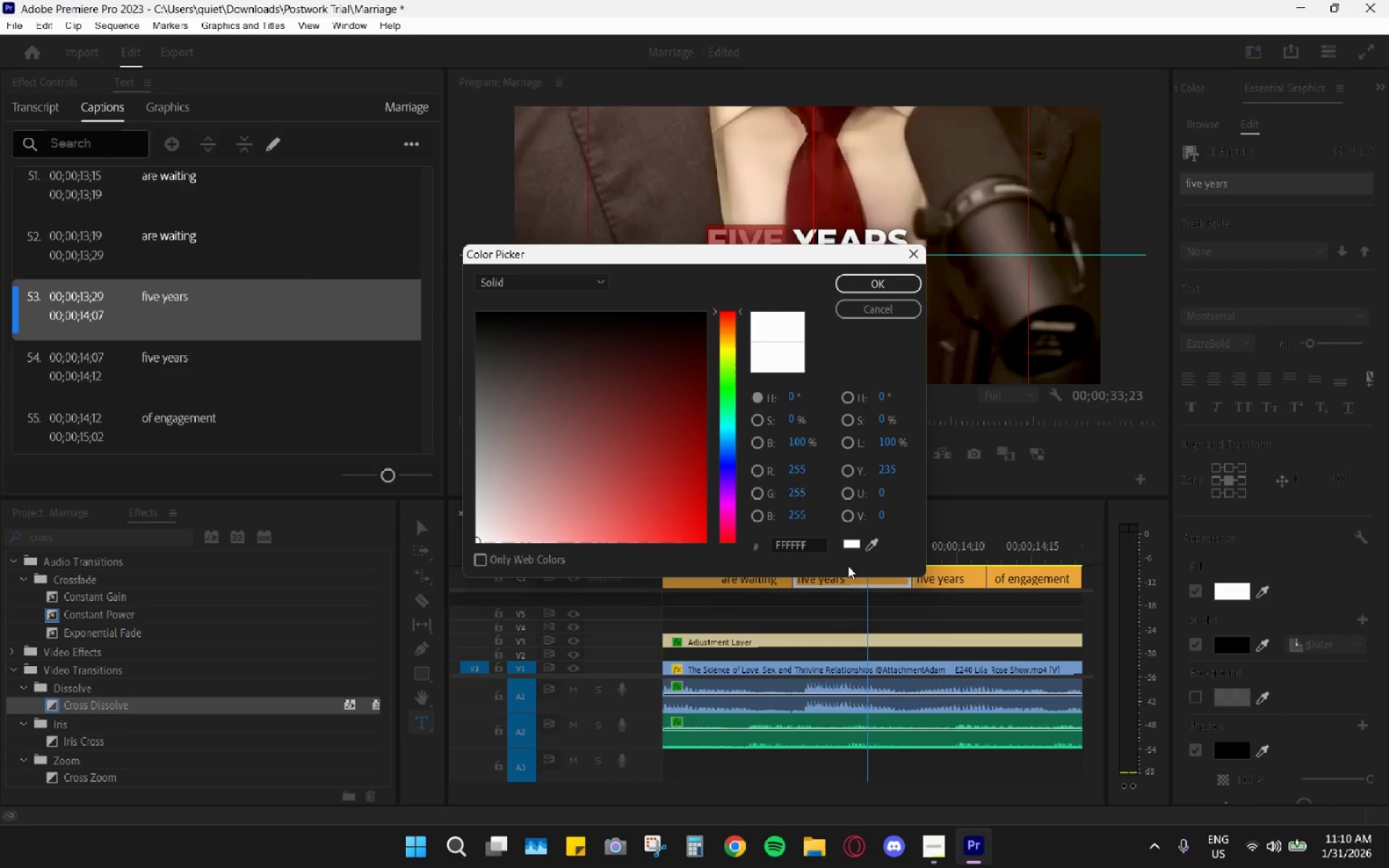 
left_click_drag(start_coordinate=[826, 550], to_coordinate=[809, 550])
 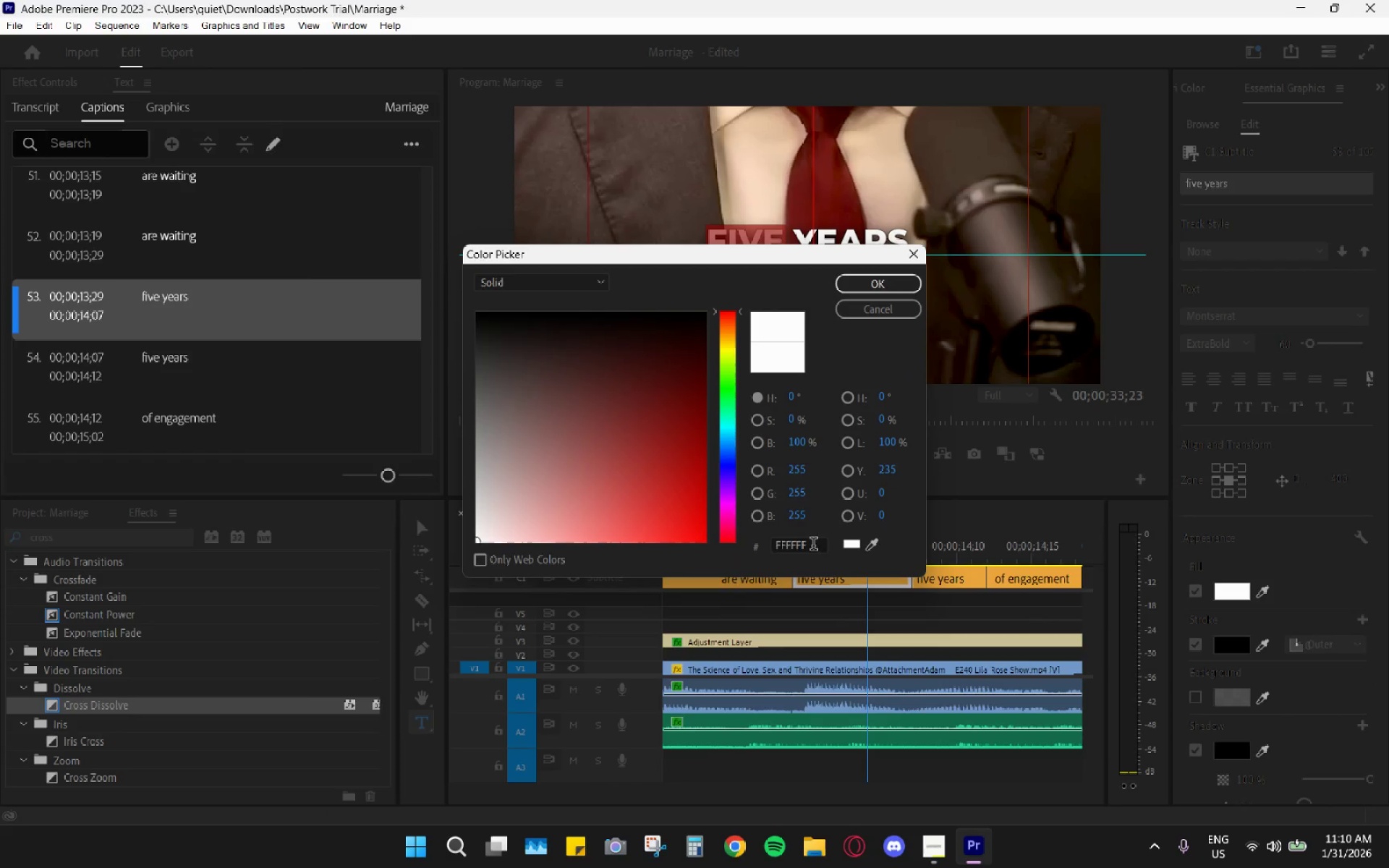 
left_click_drag(start_coordinate=[813, 545], to_coordinate=[687, 545])
 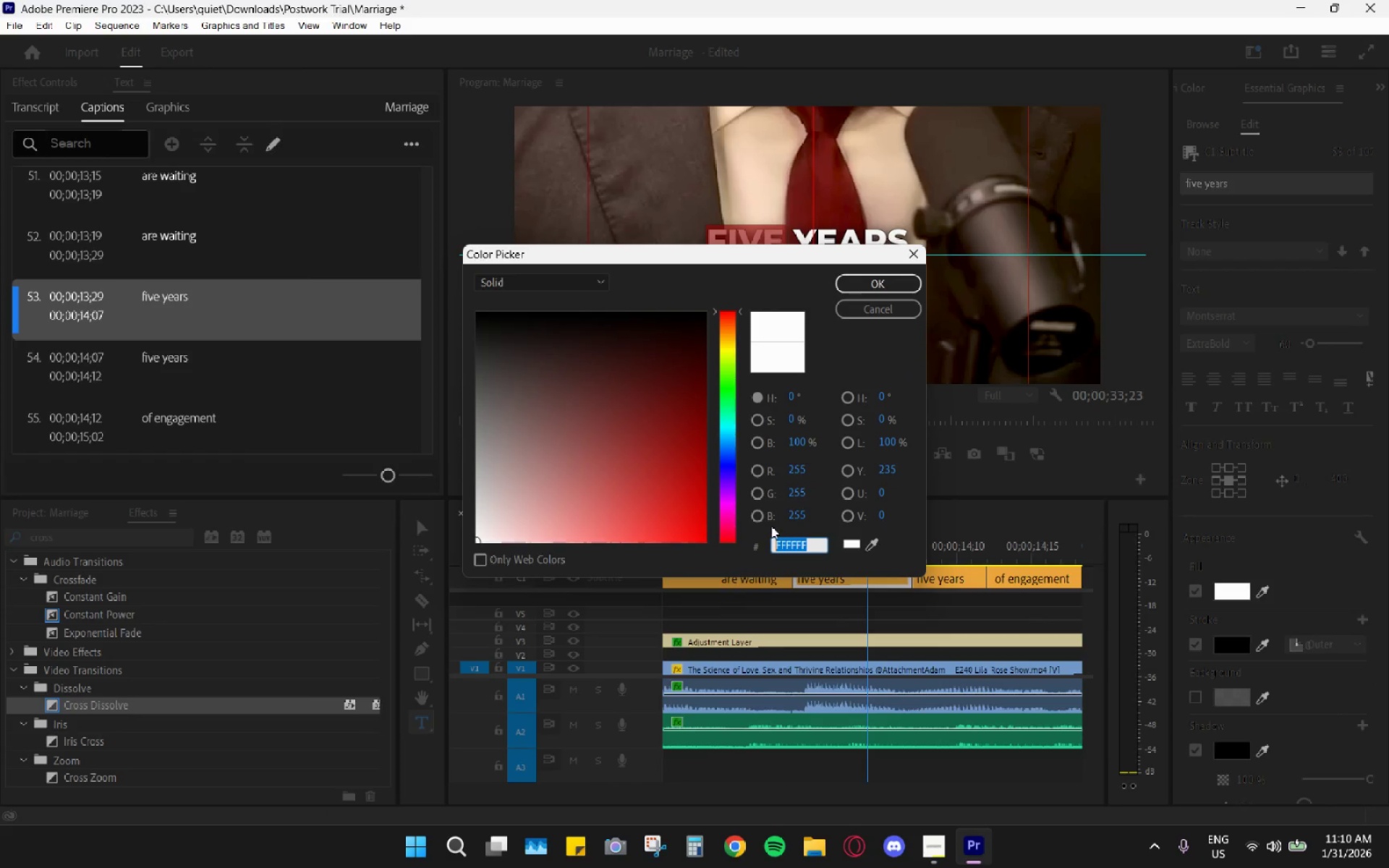 
key(Control+V)
 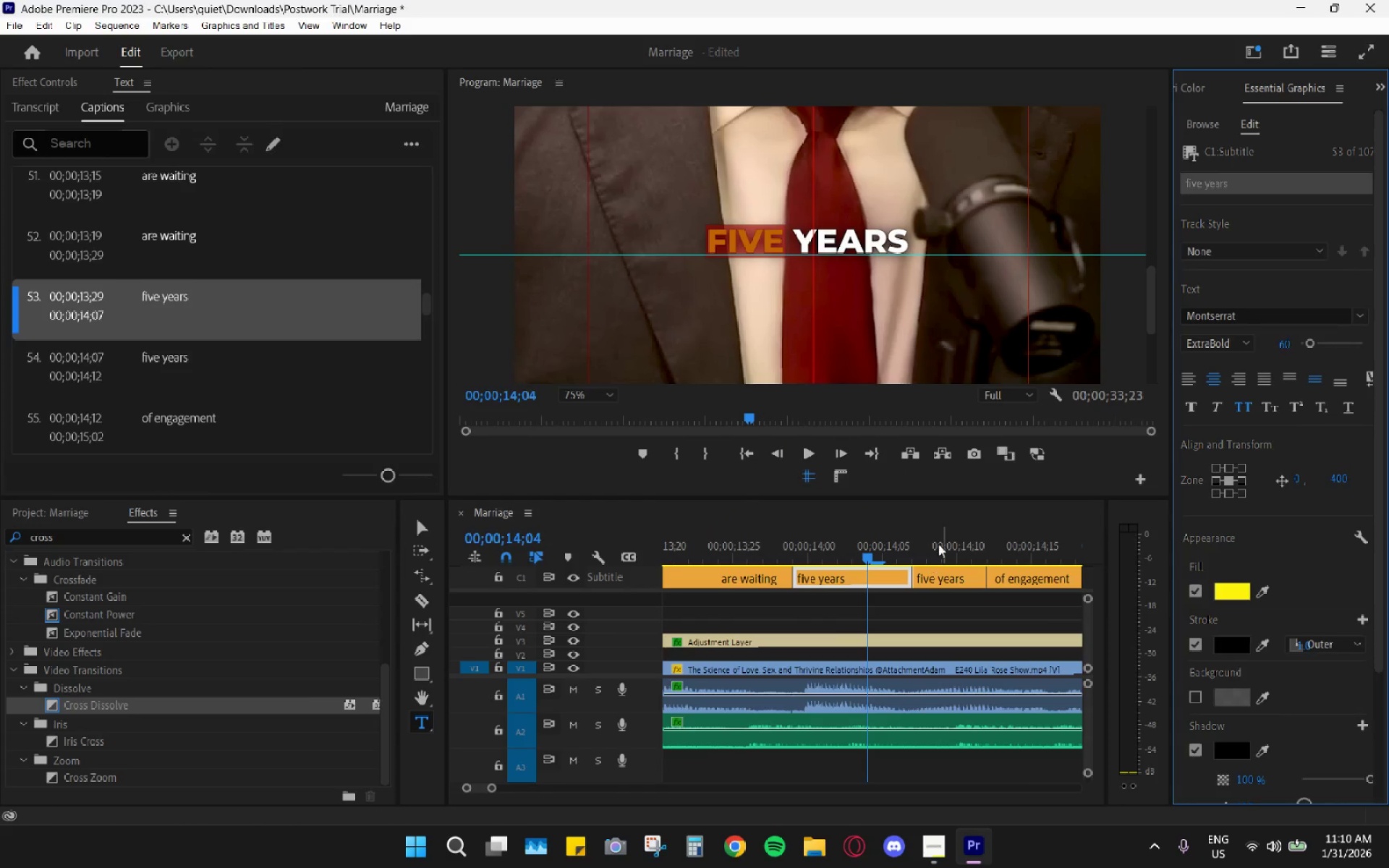 
double_click([949, 584])
 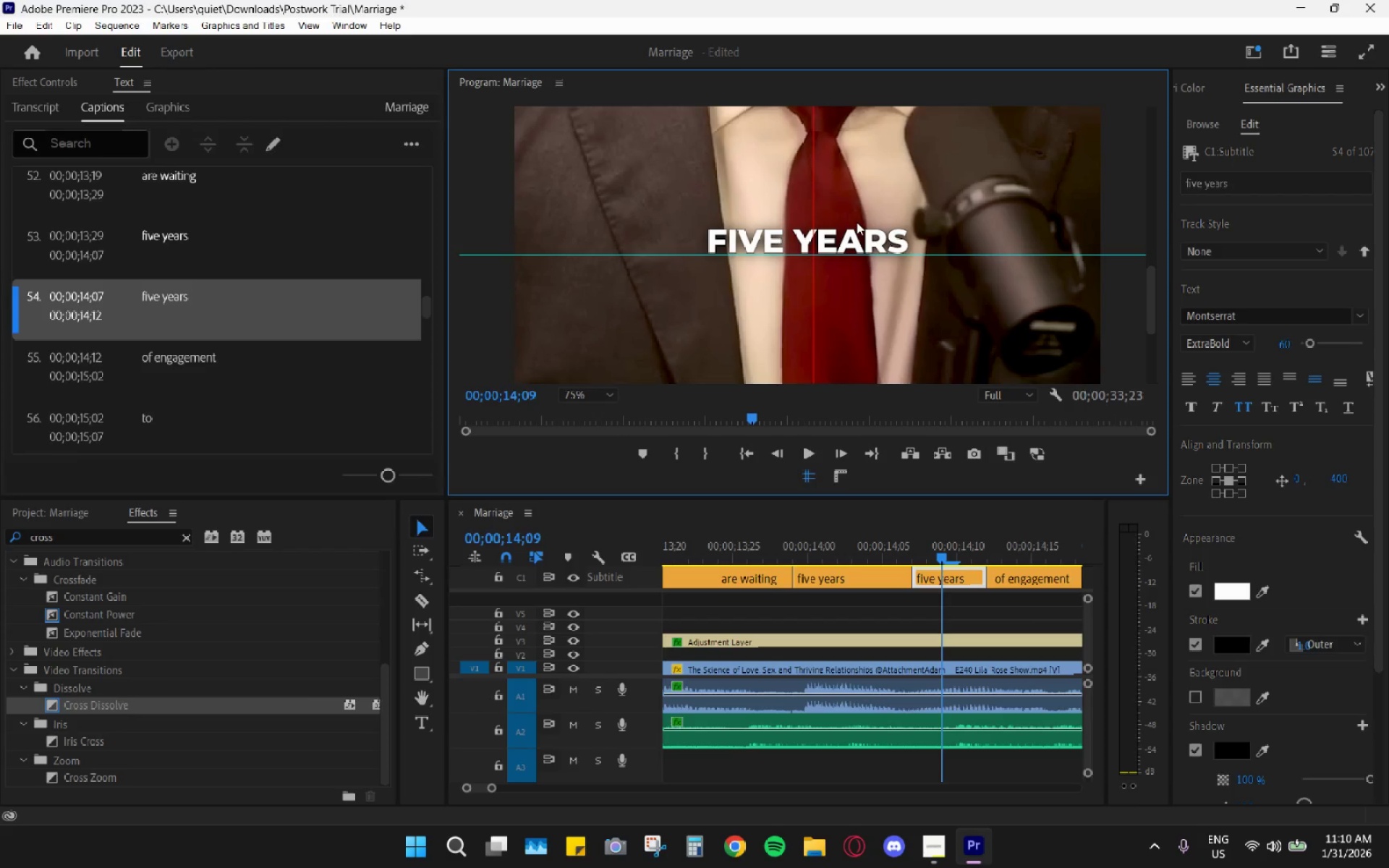 
double_click([857, 243])
 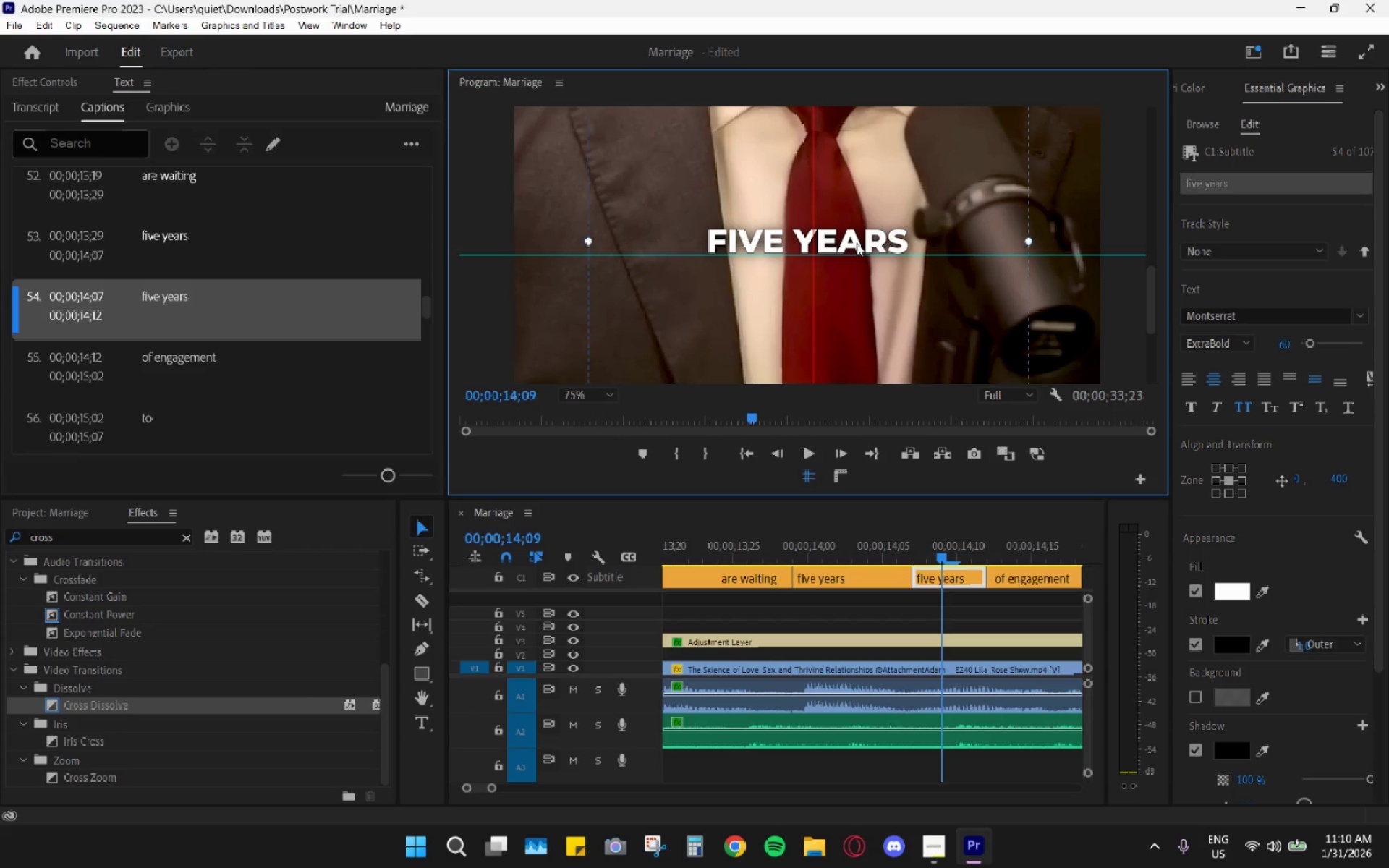 
triple_click([857, 243])
 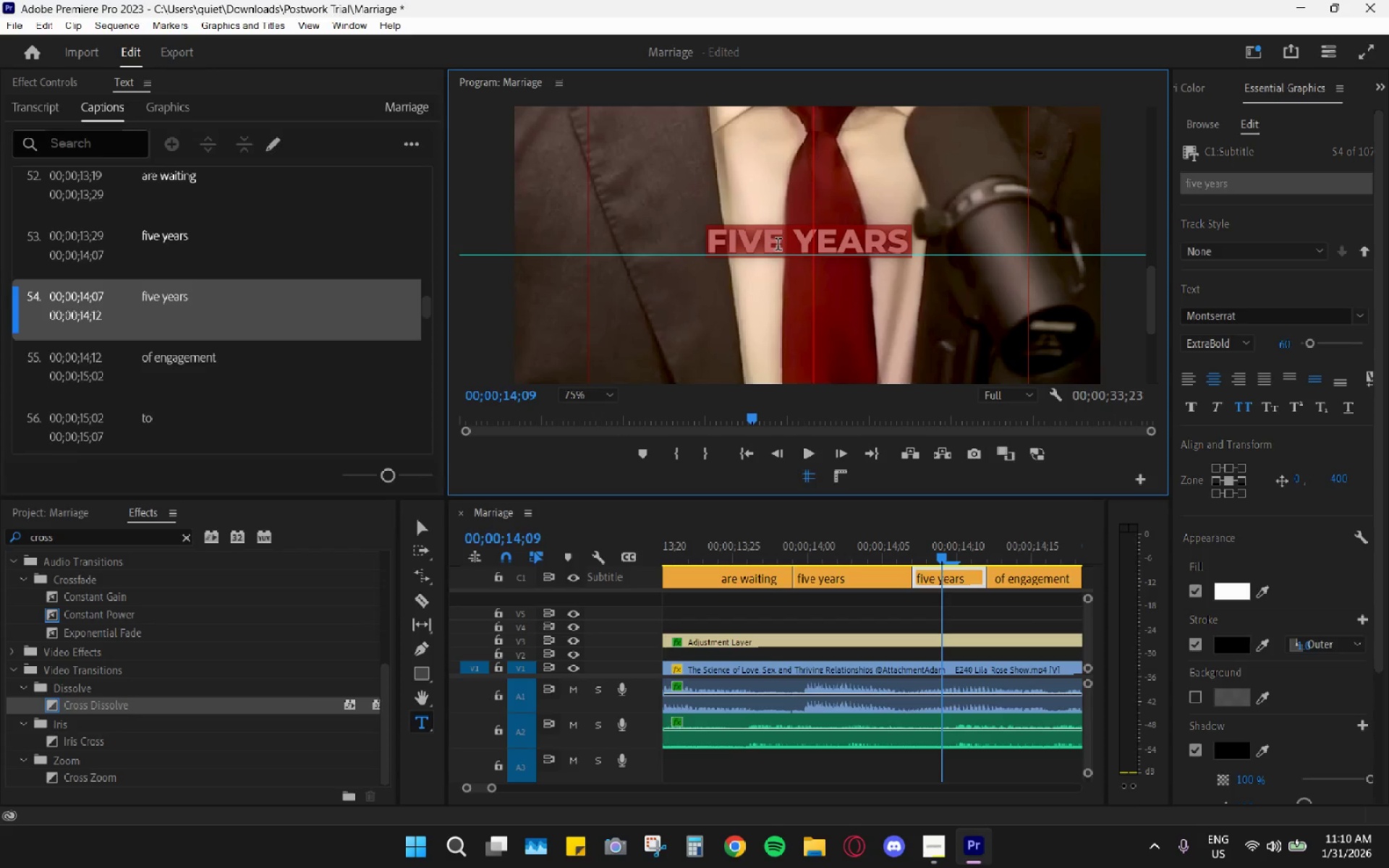 
left_click([787, 241])
 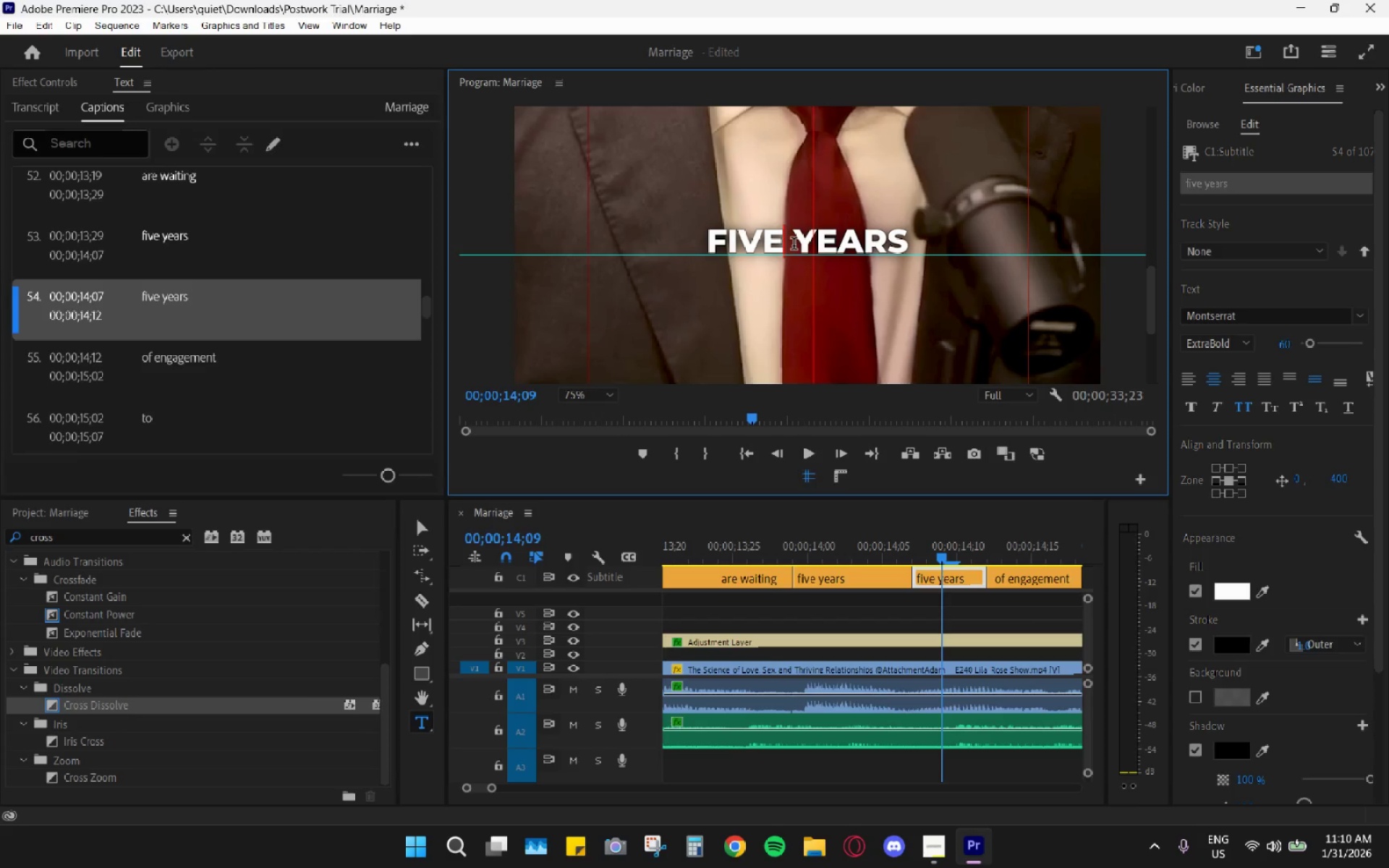 
left_click_drag(start_coordinate=[794, 245], to_coordinate=[940, 242])
 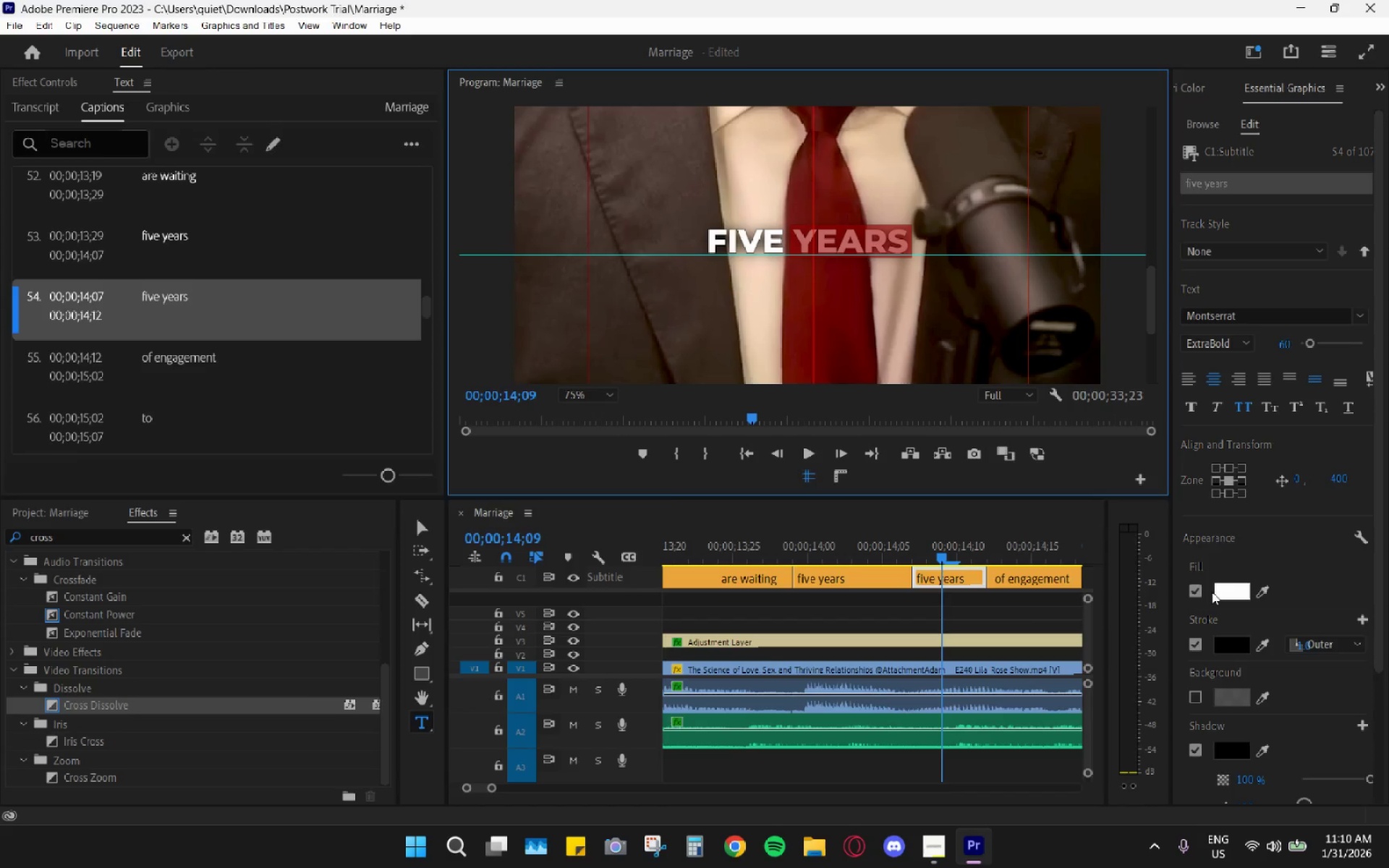 
left_click_drag(start_coordinate=[1212, 592], to_coordinate=[1216, 591])
 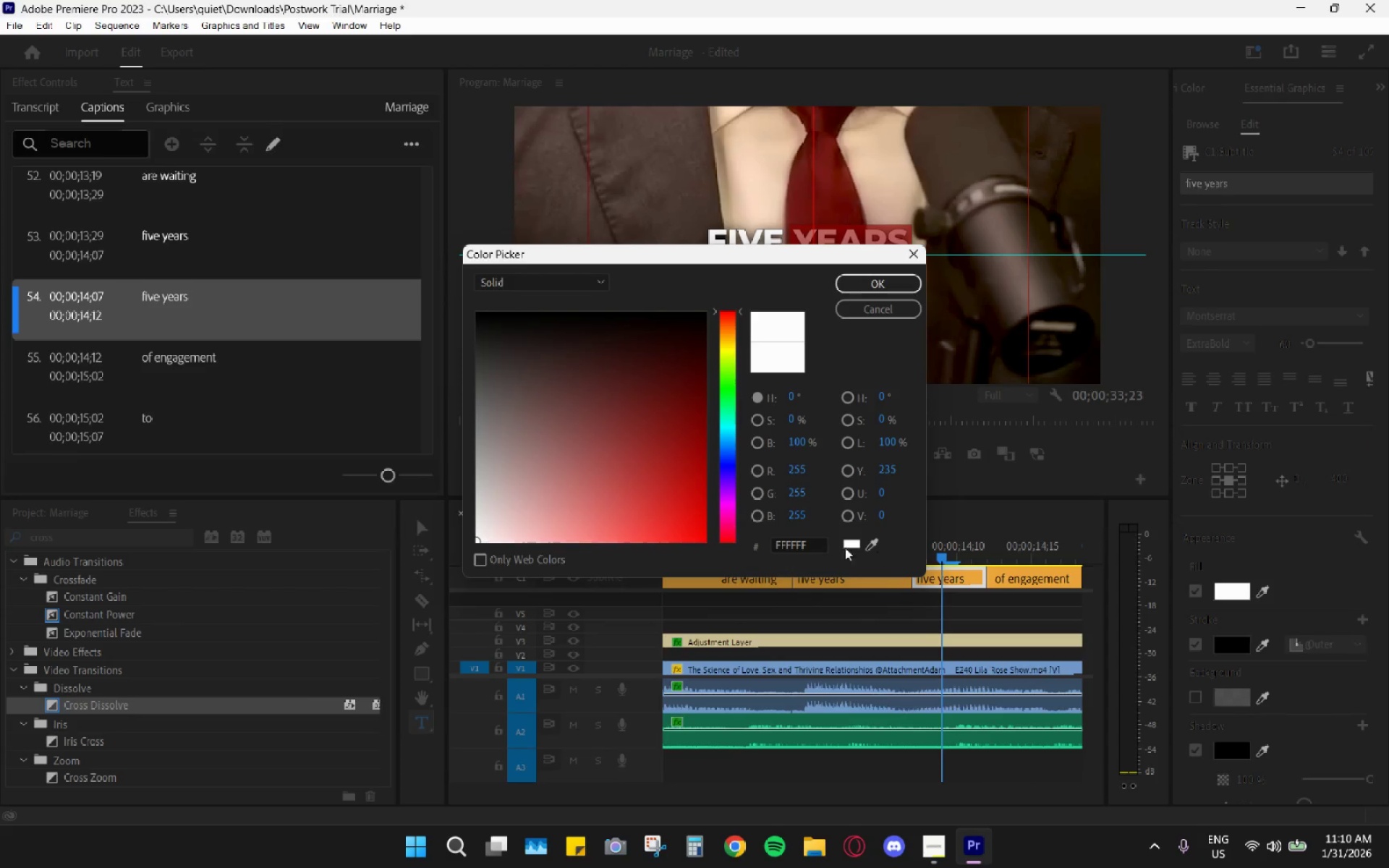 
left_click_drag(start_coordinate=[825, 545], to_coordinate=[729, 538])
 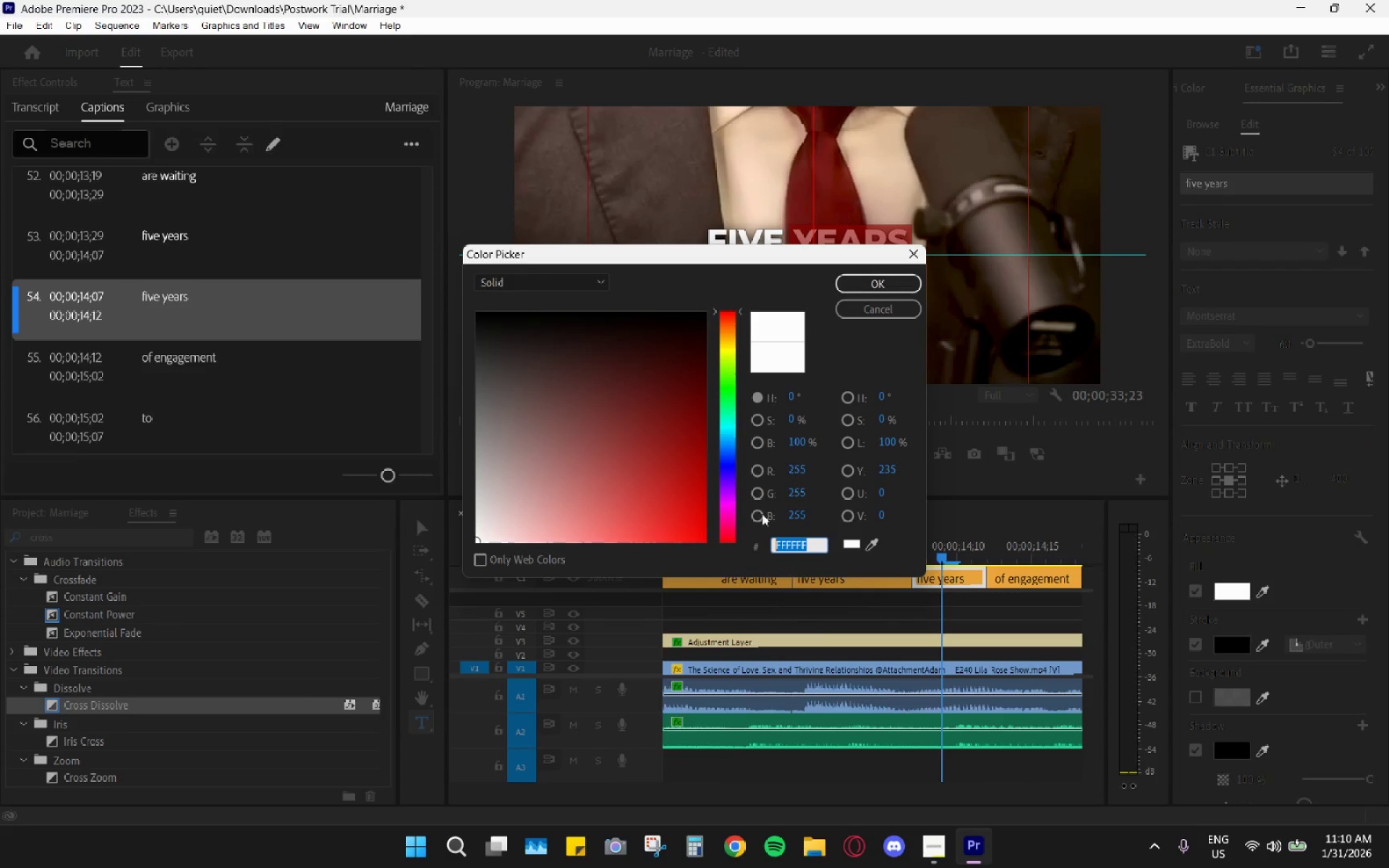 
key(Control+ControlLeft)
 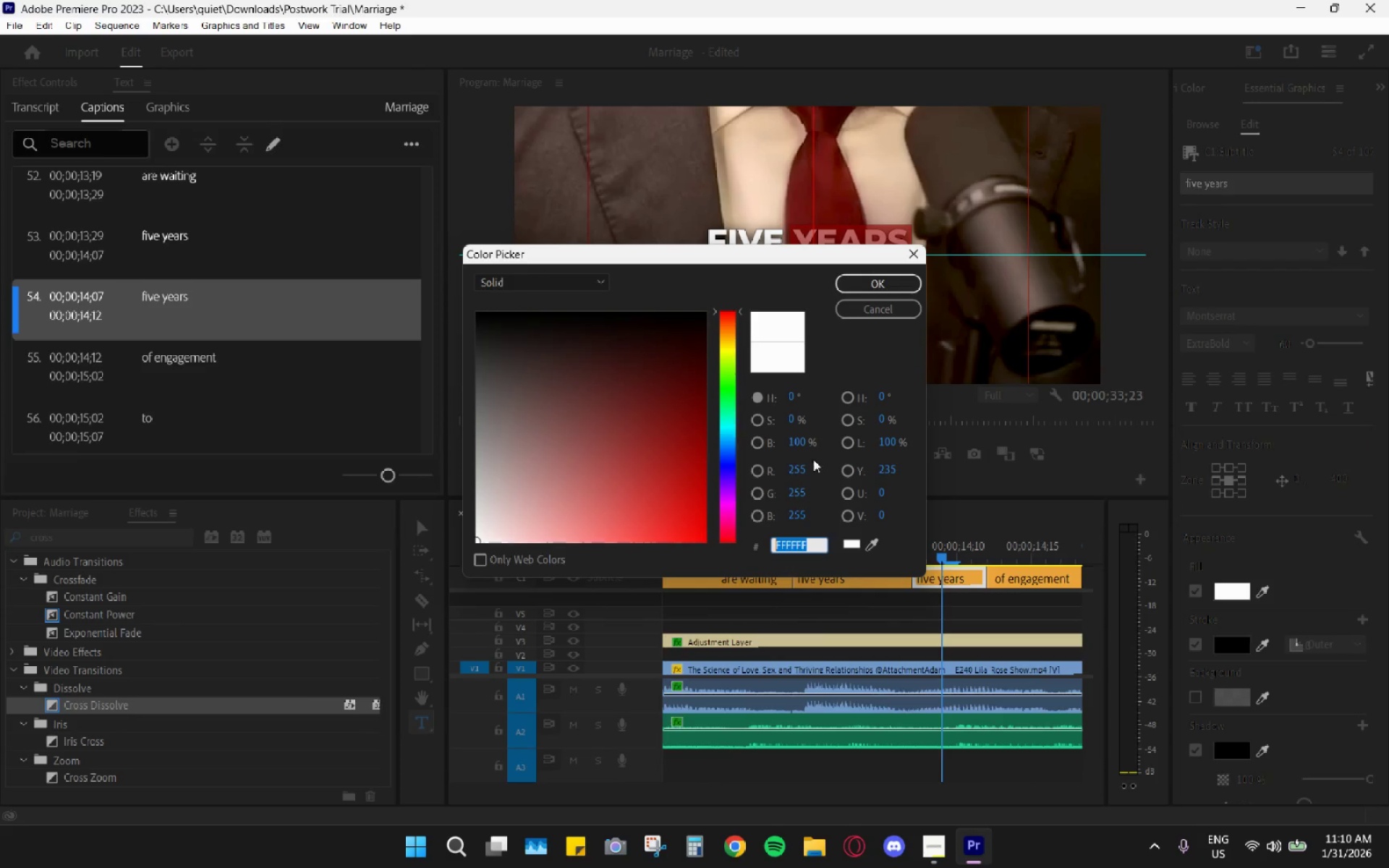 
key(Control+V)
 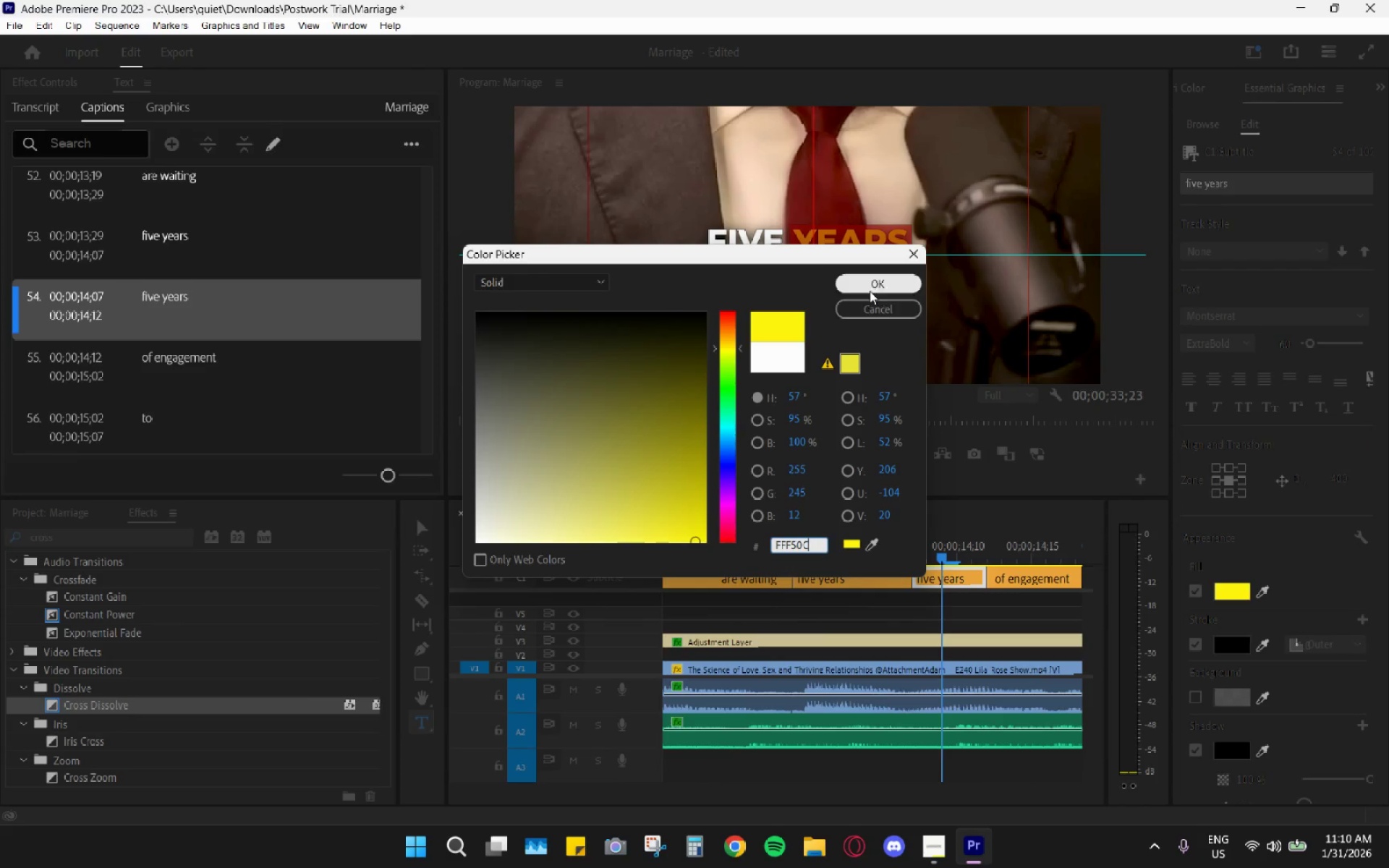 
left_click([875, 278])
 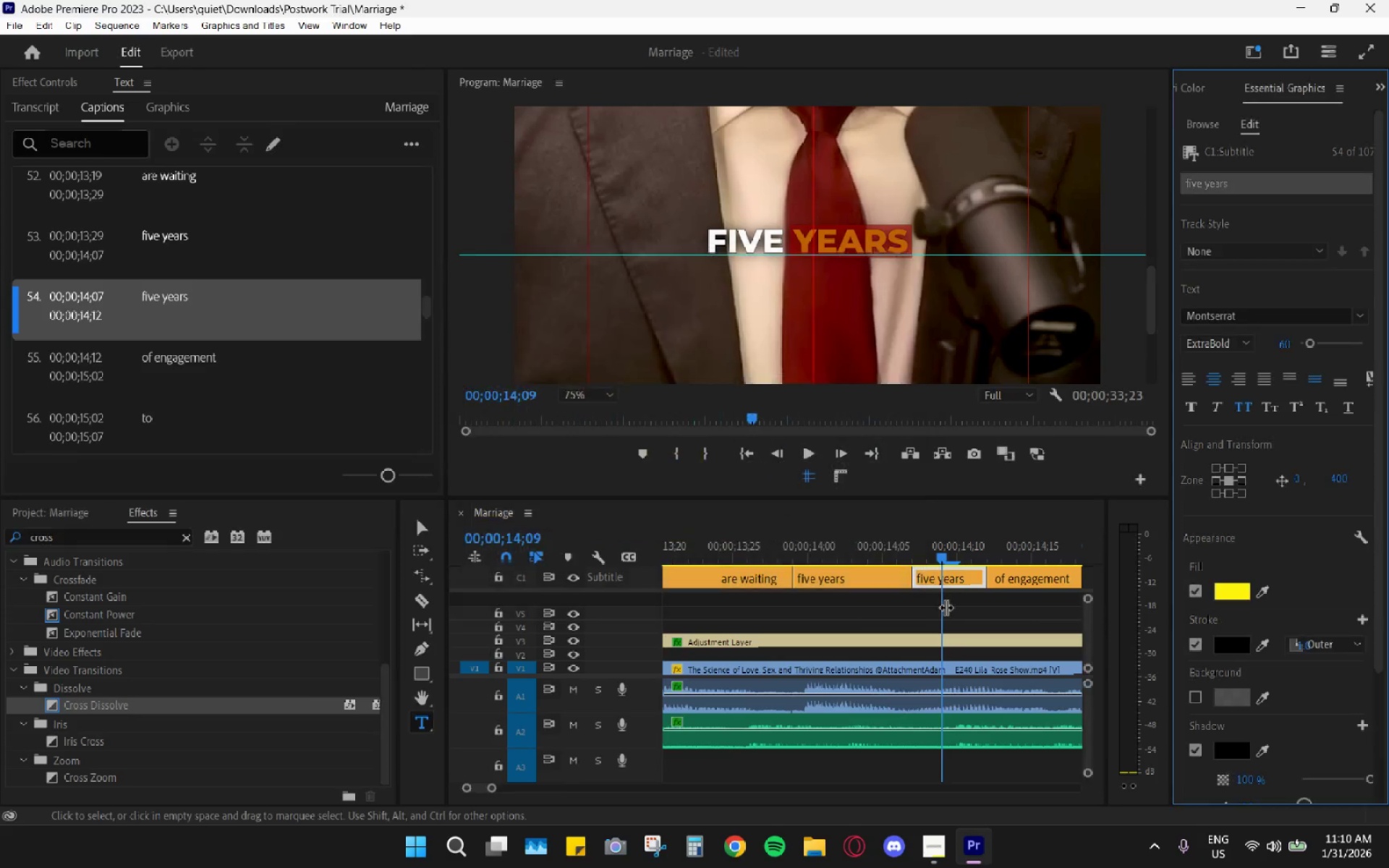 
scroll: coordinate [958, 662], scroll_direction: down, amount: 7.0
 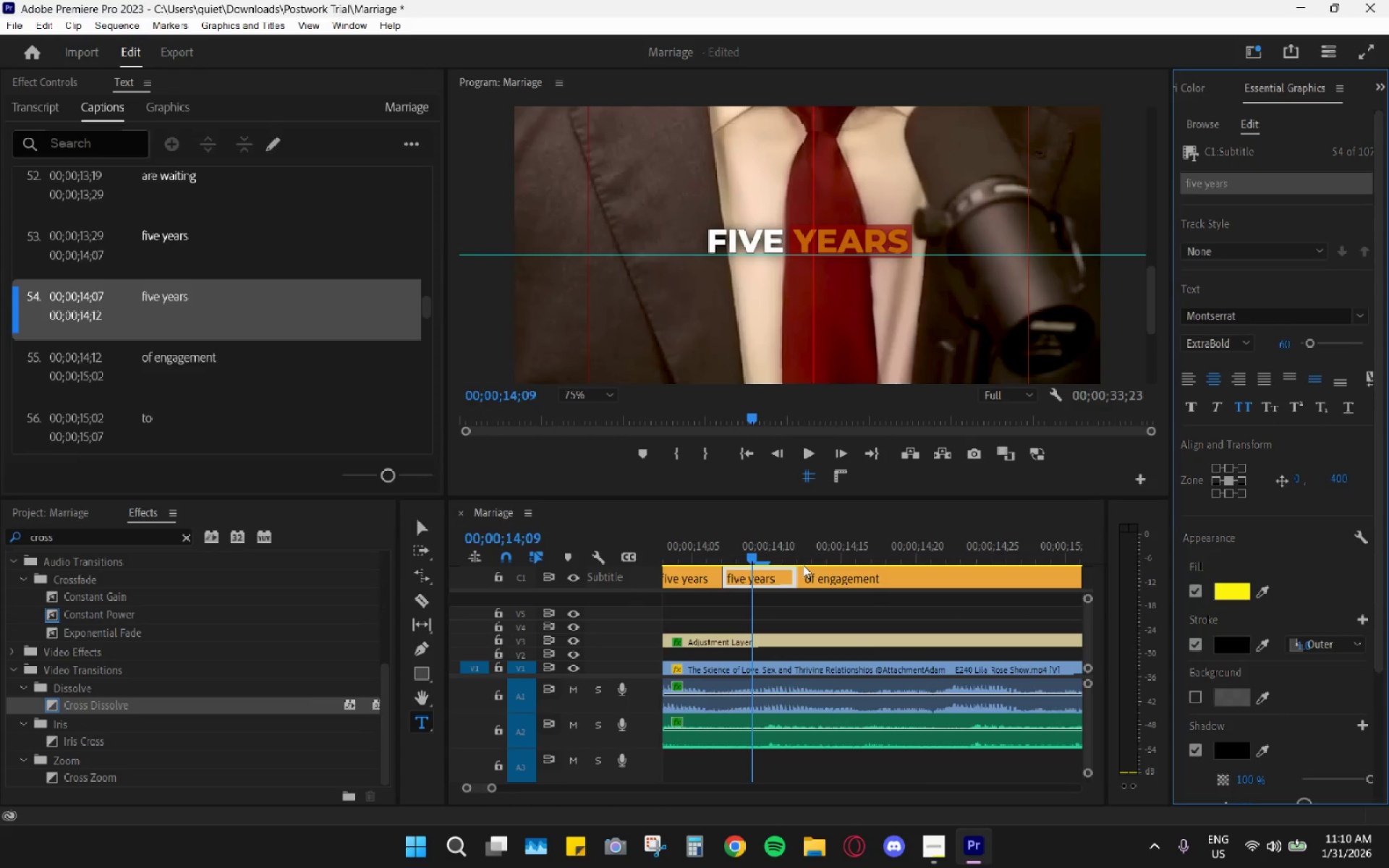 
left_click_drag(start_coordinate=[808, 557], to_coordinate=[912, 573])
 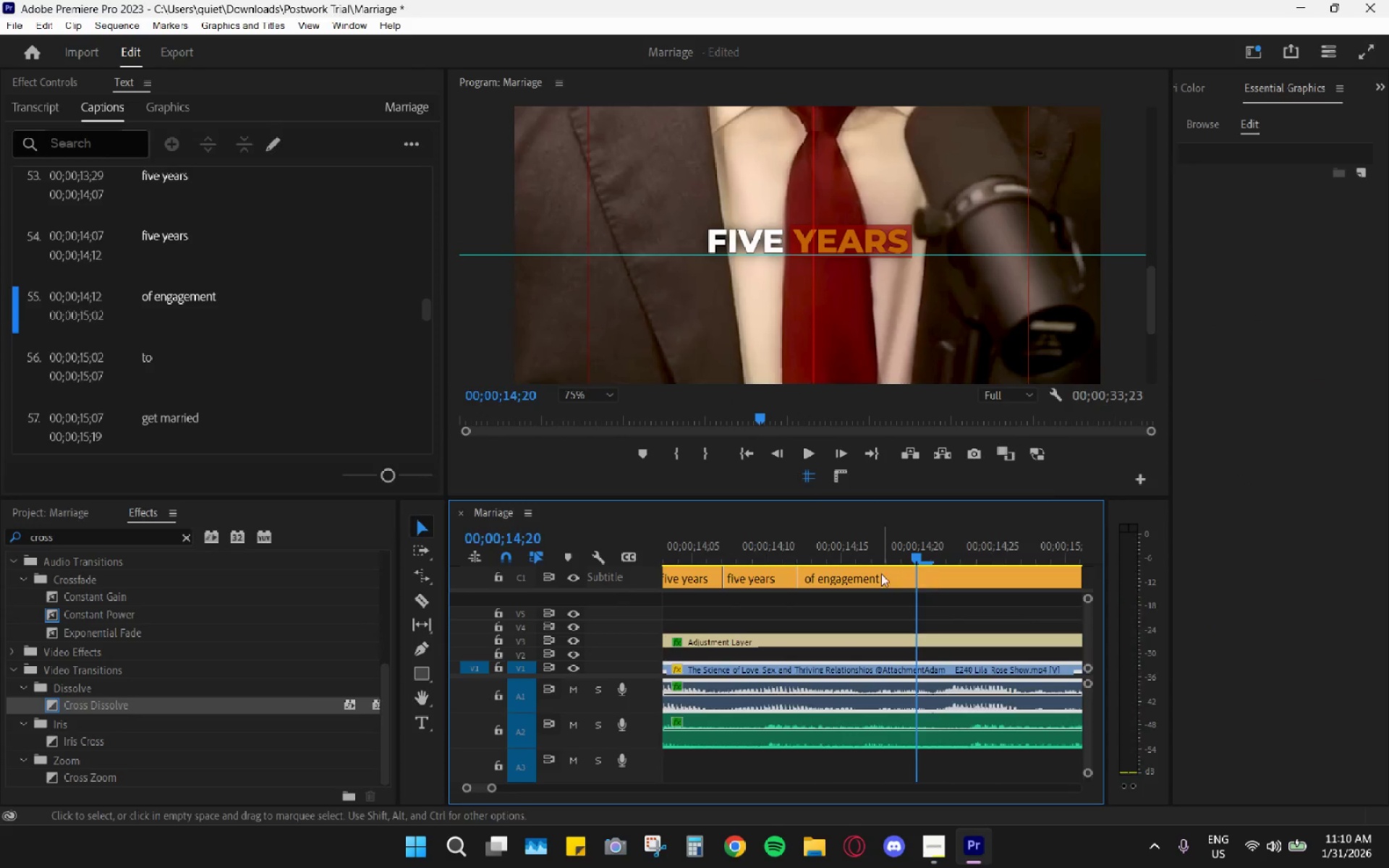 
left_click_drag(start_coordinate=[881, 574], to_coordinate=[861, 569])
 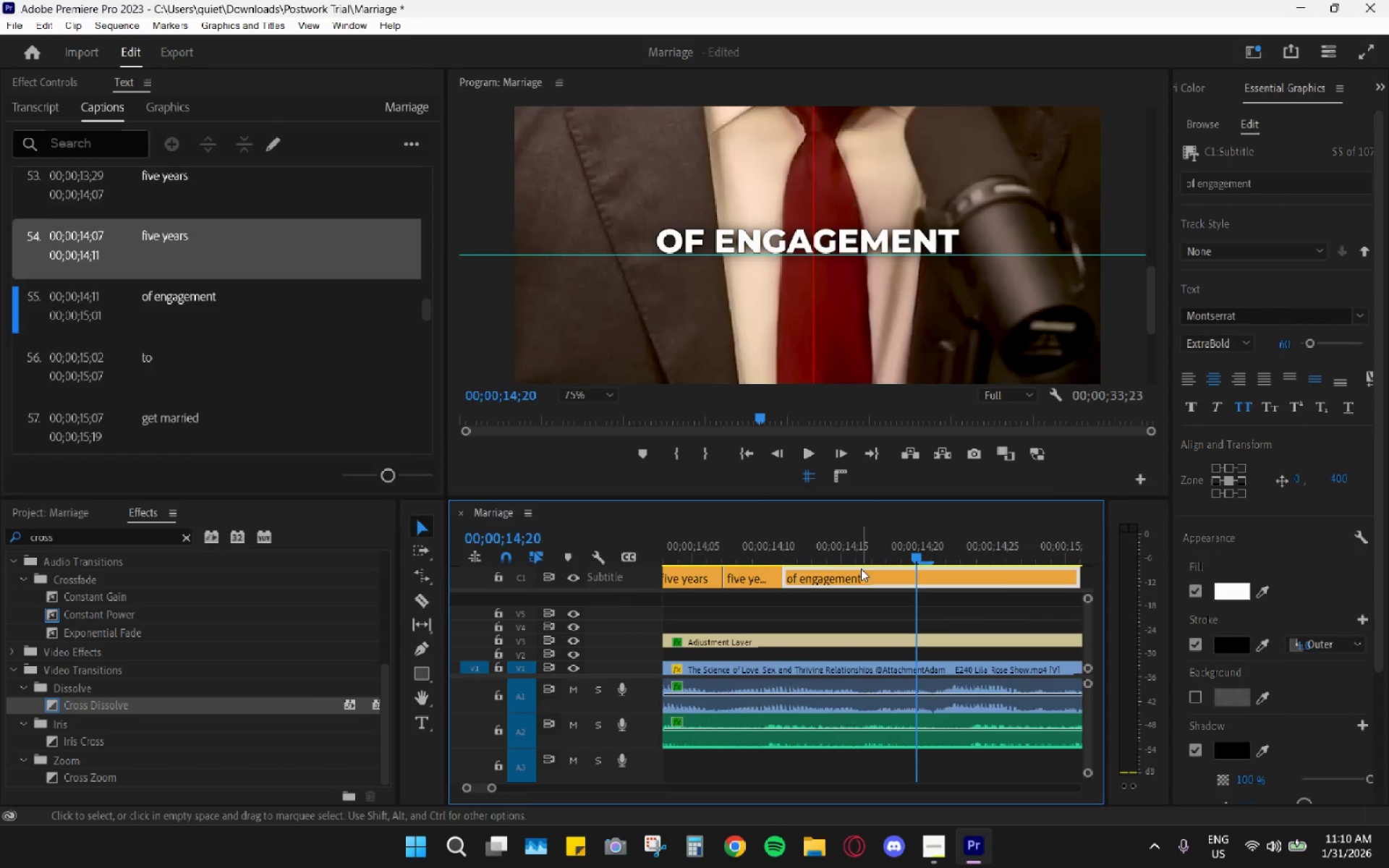 
key(Control+ControlLeft)
 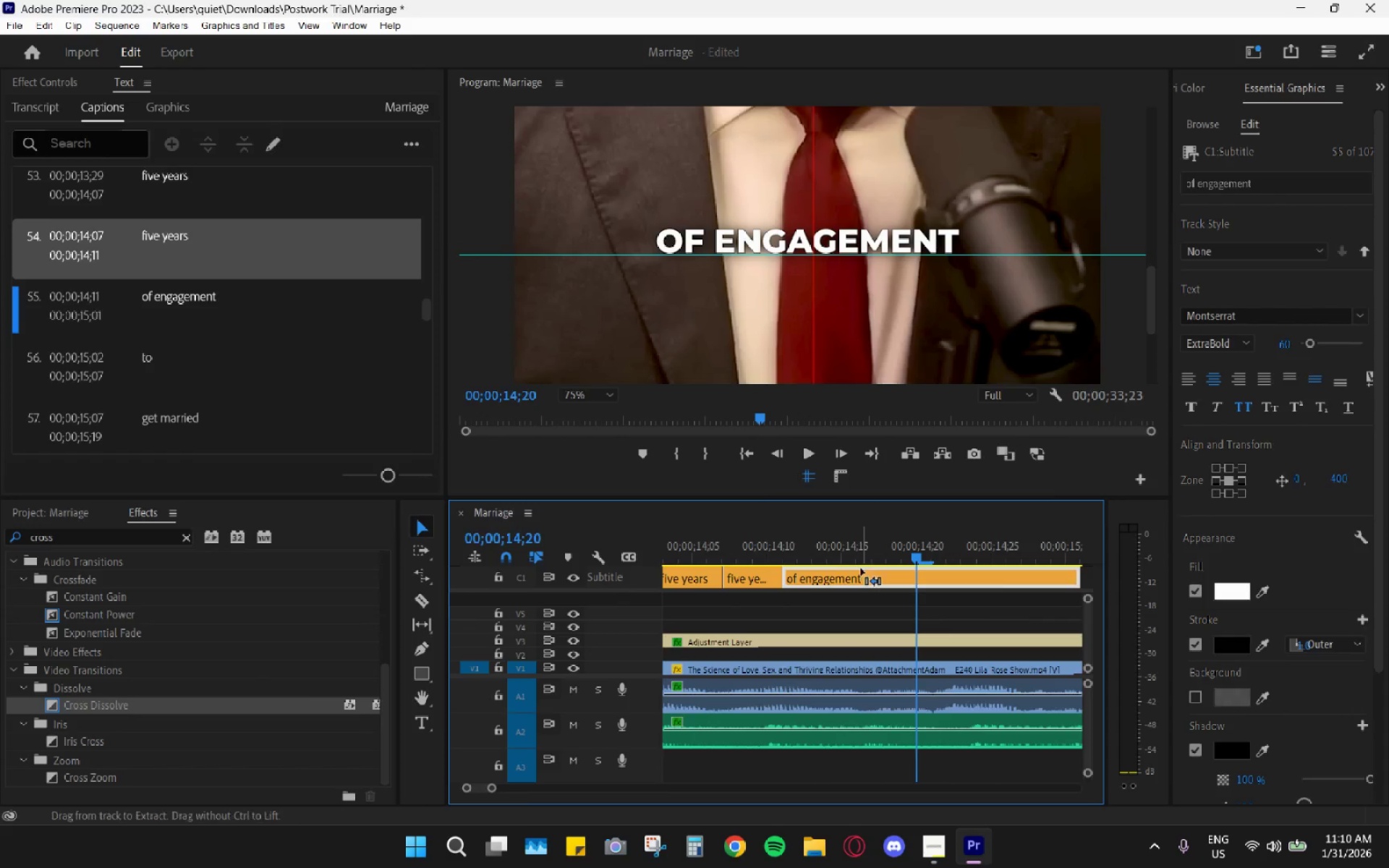 
key(Control+Z)
 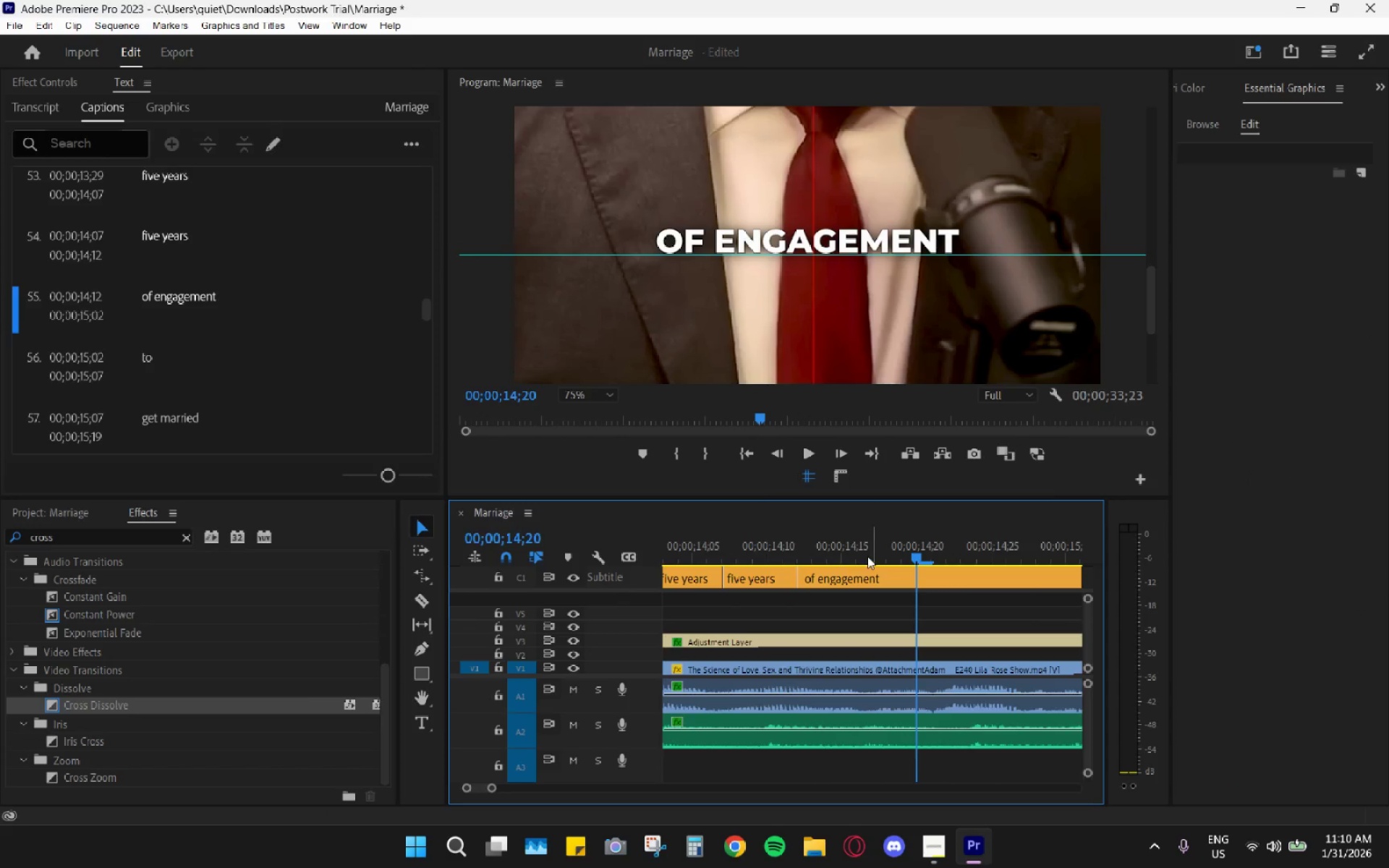 
left_click([870, 556])
 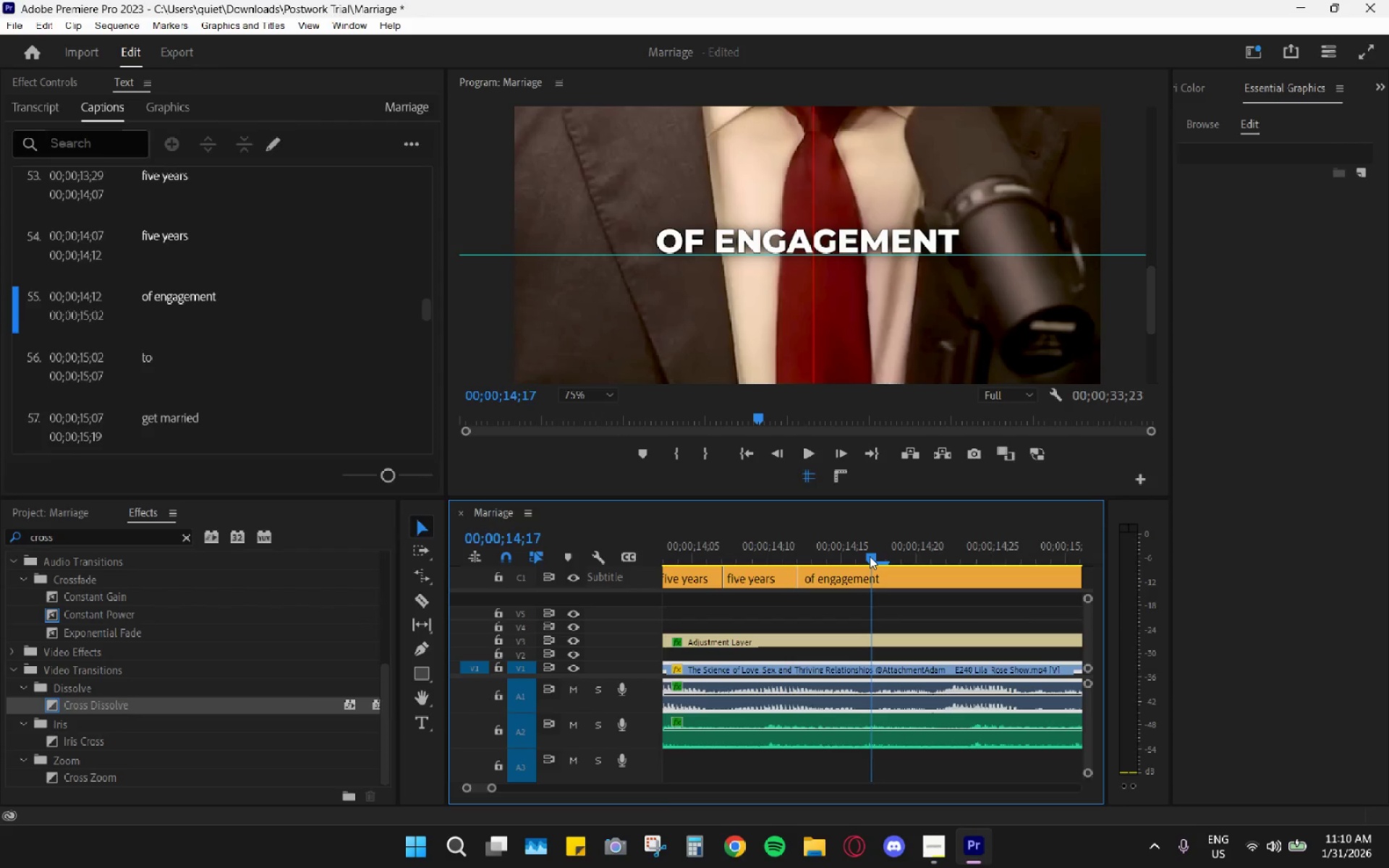 
key(Space)
 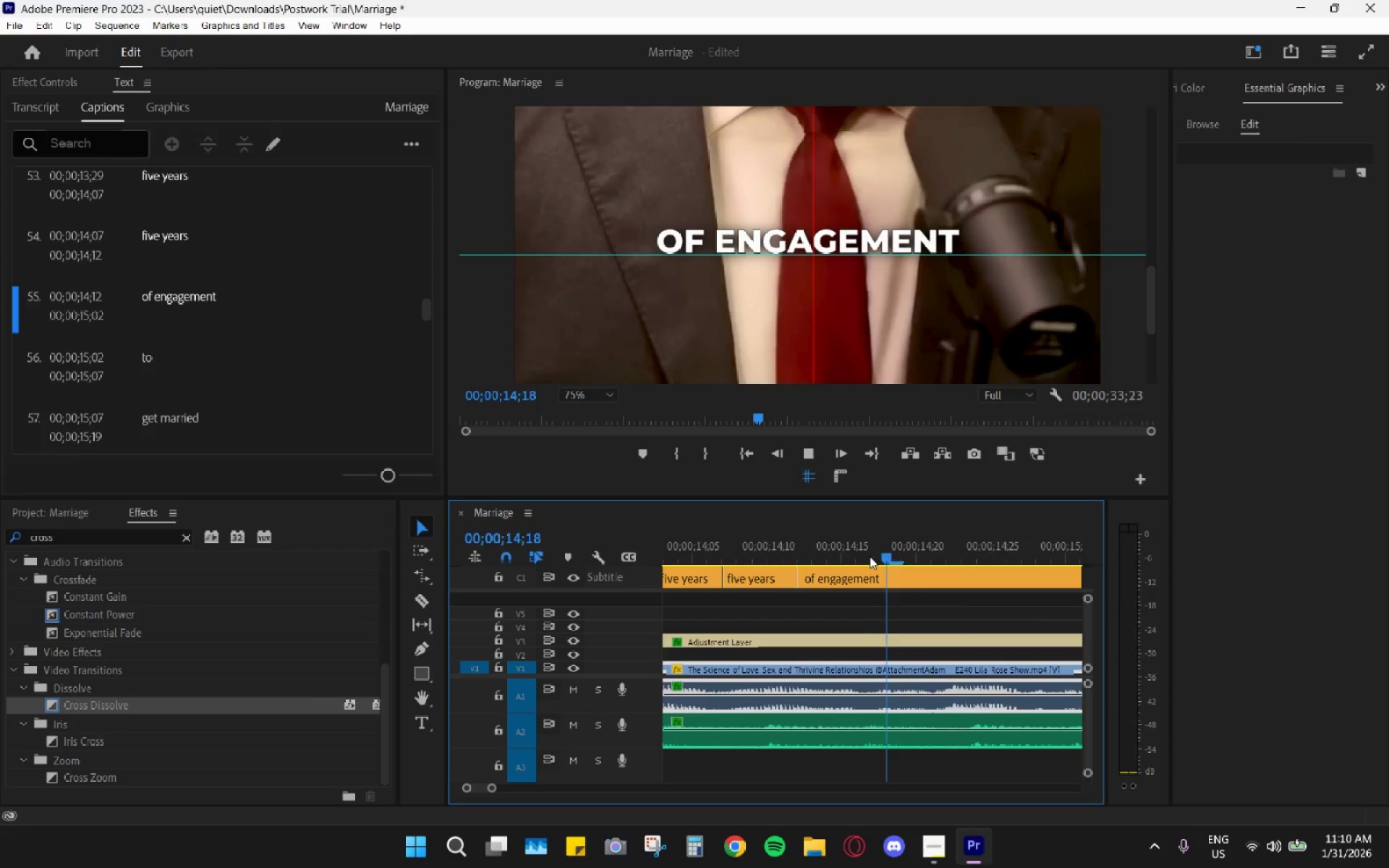 
key(Space)
 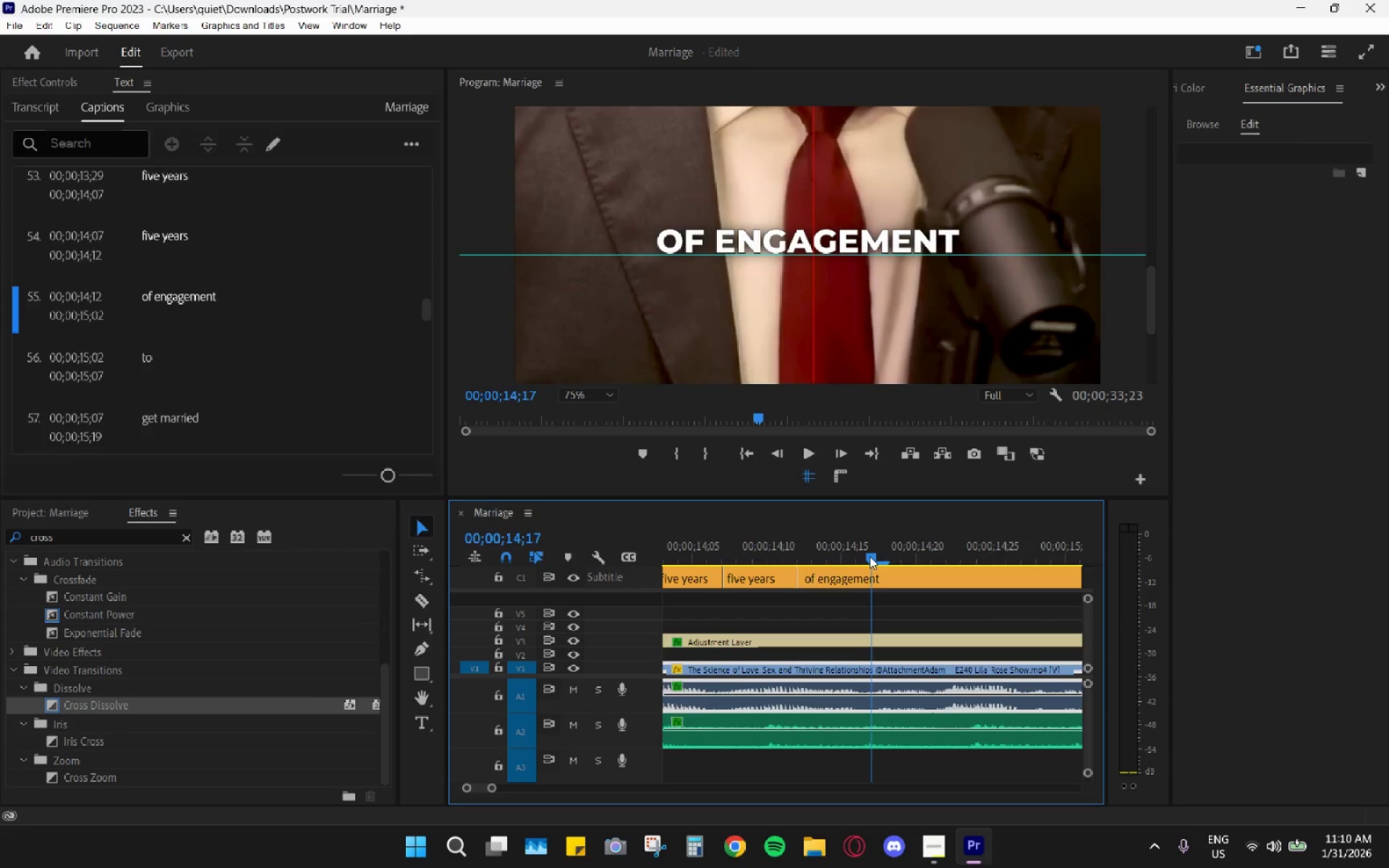 
left_click([870, 556])
 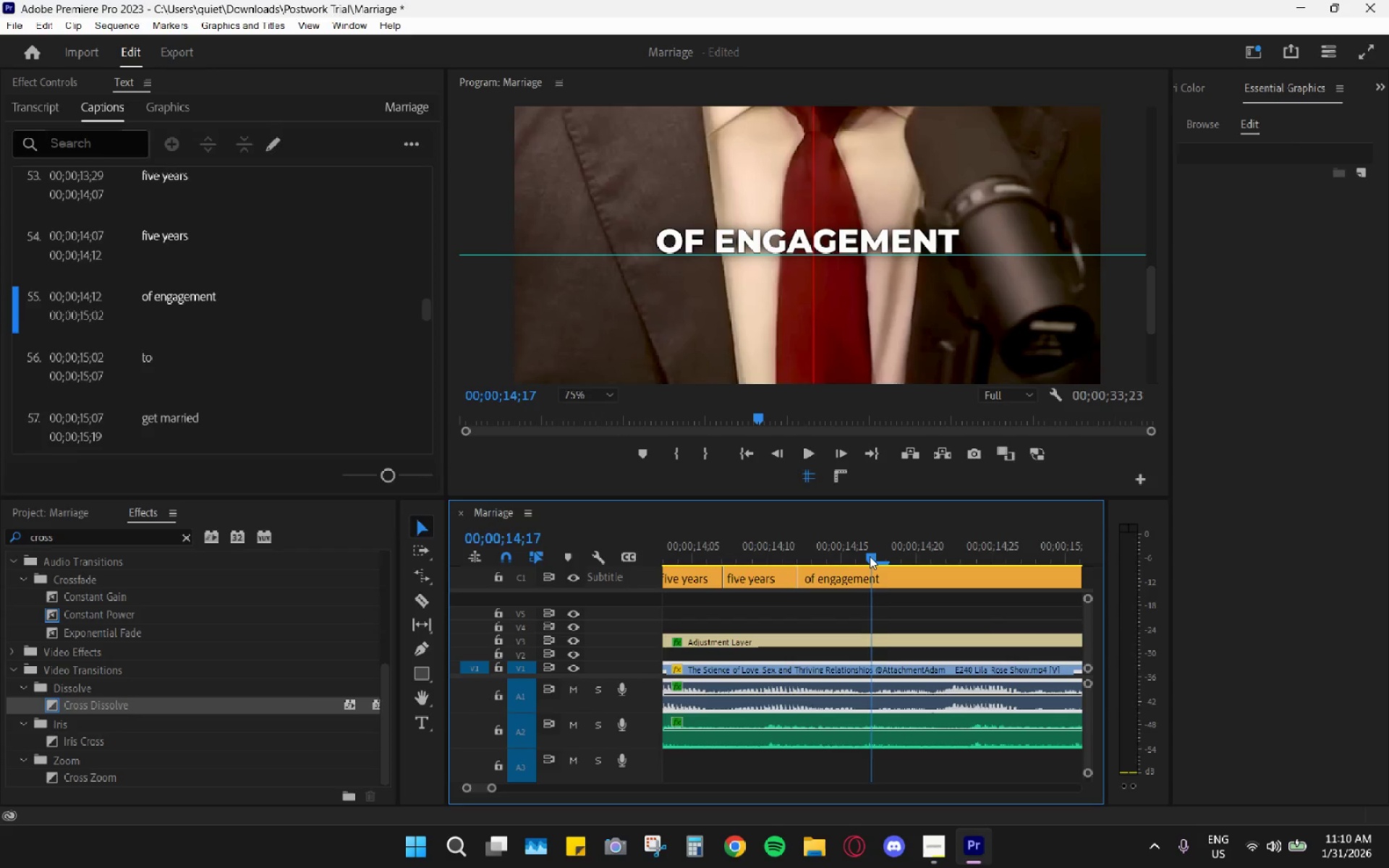 
key(Space)
 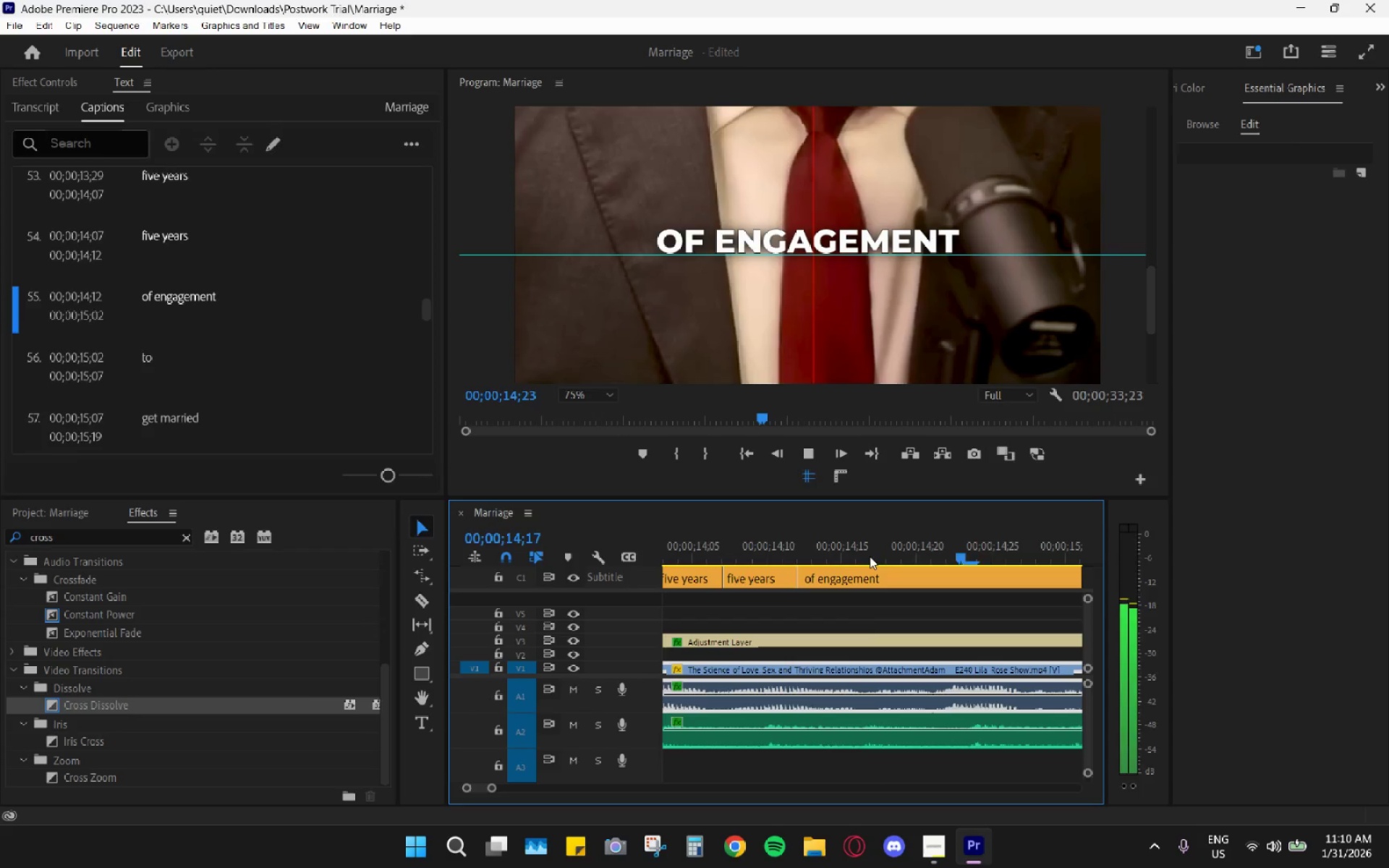 
left_click_drag(start_coordinate=[870, 556], to_coordinate=[874, 558])
 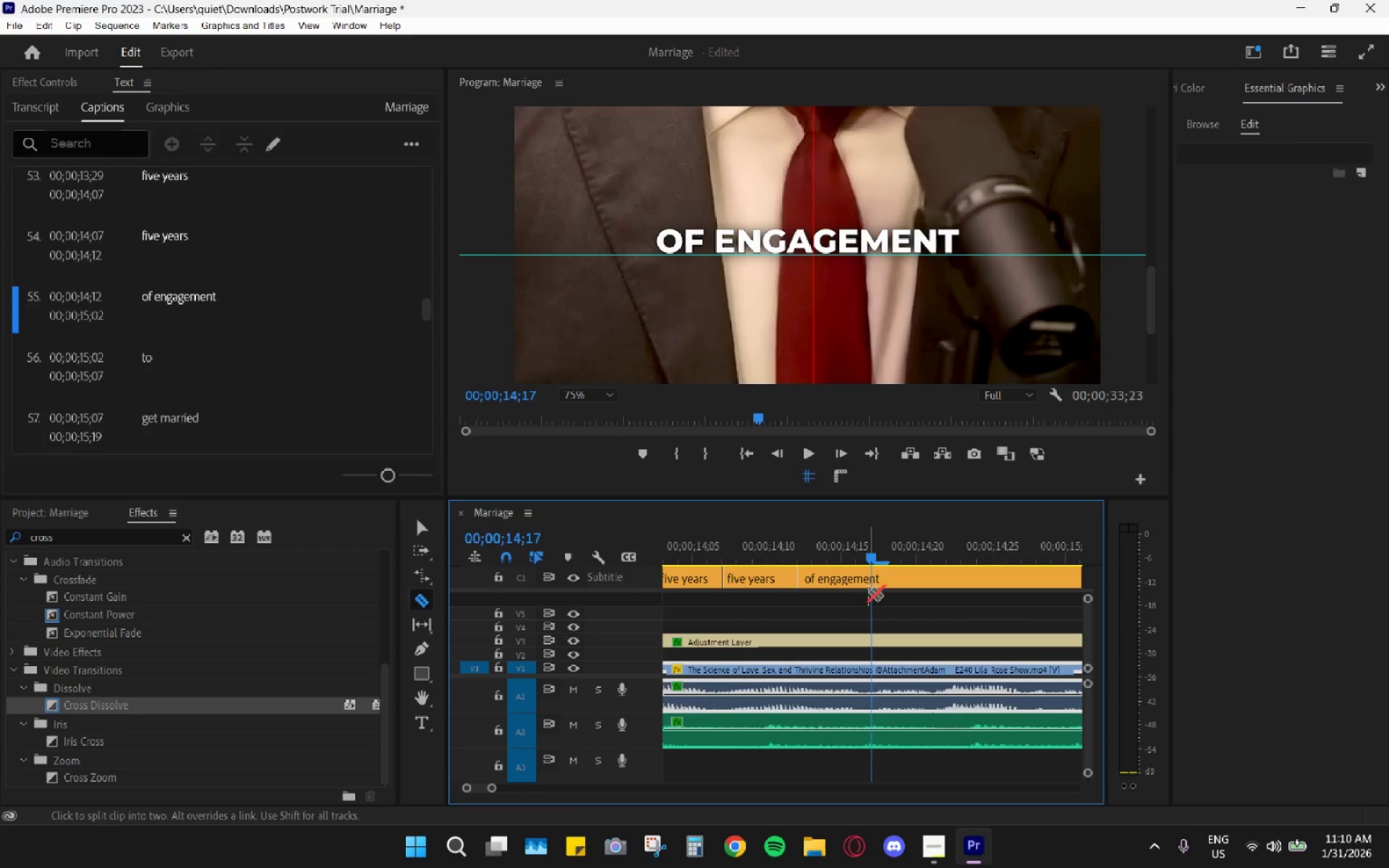 
key(Space)
 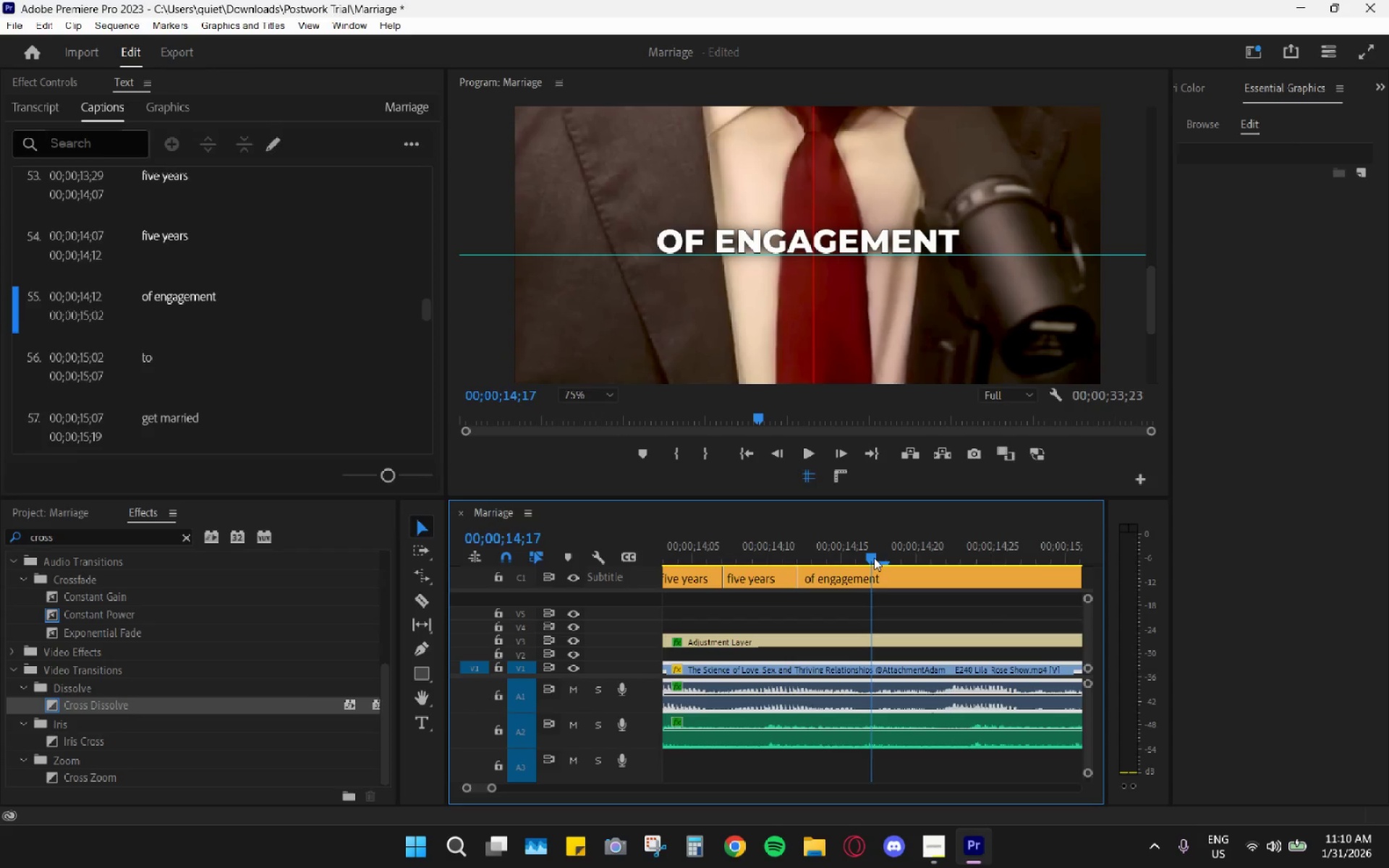 
key(C)
 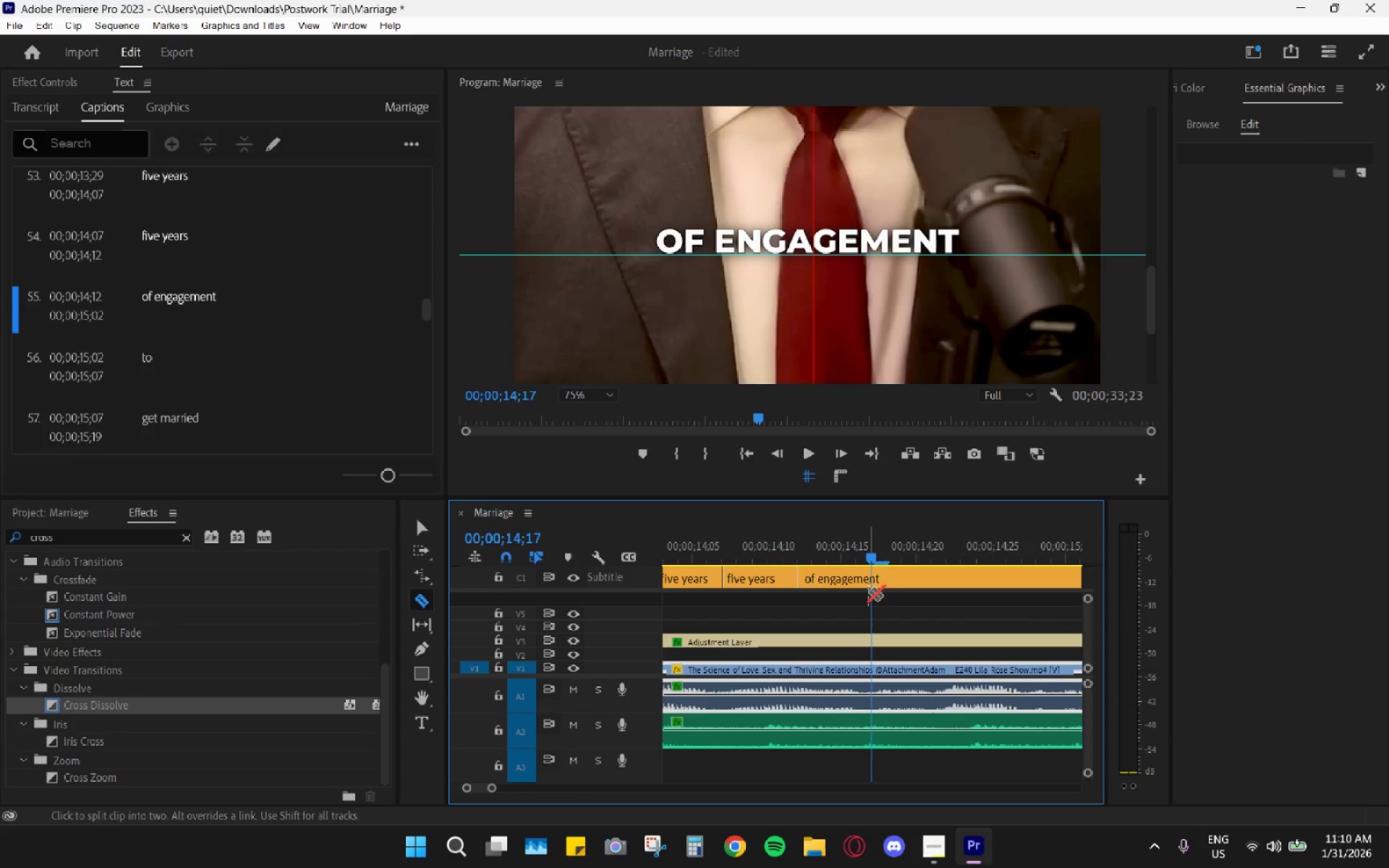 
left_click([868, 592])
 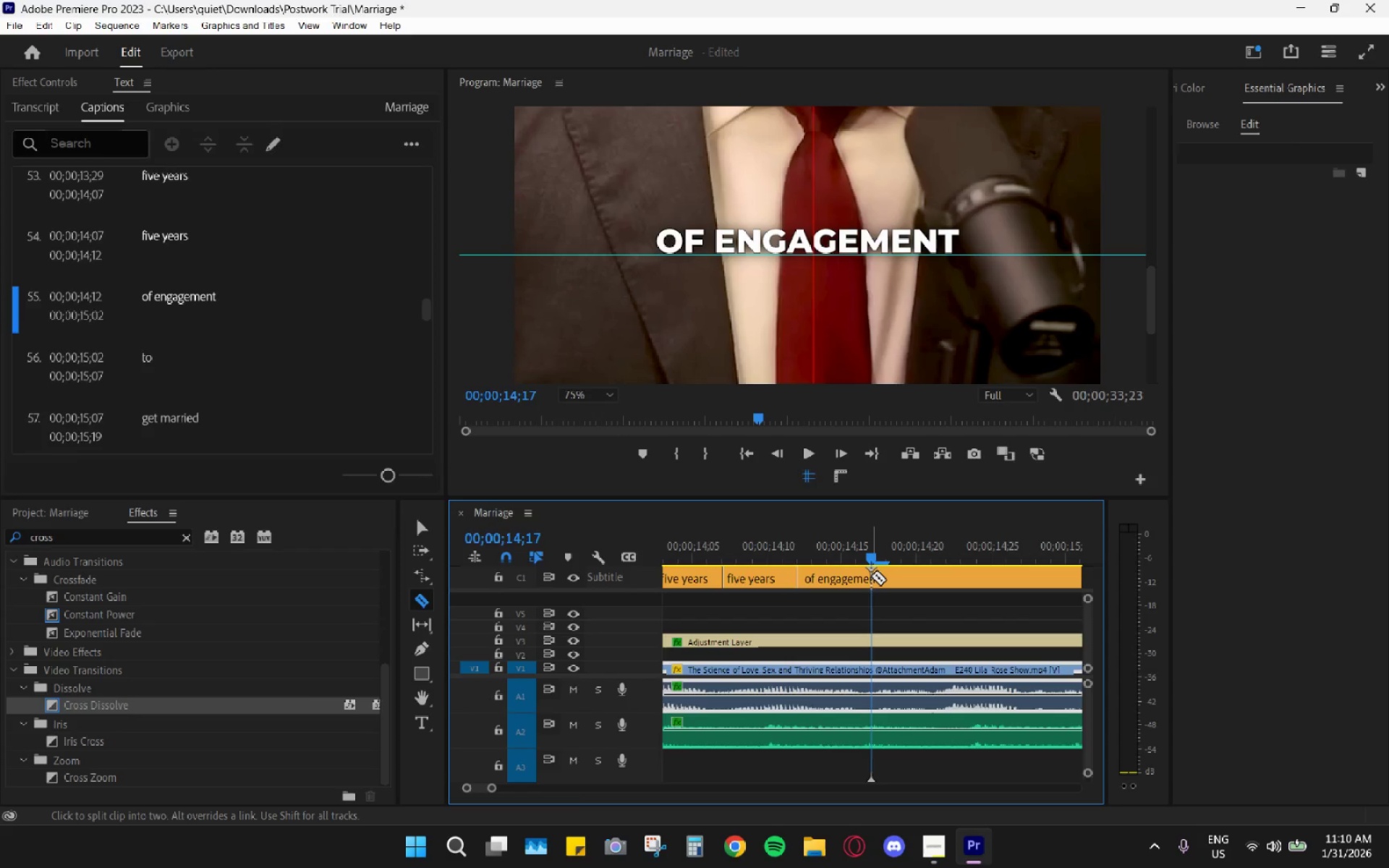 
double_click([871, 576])
 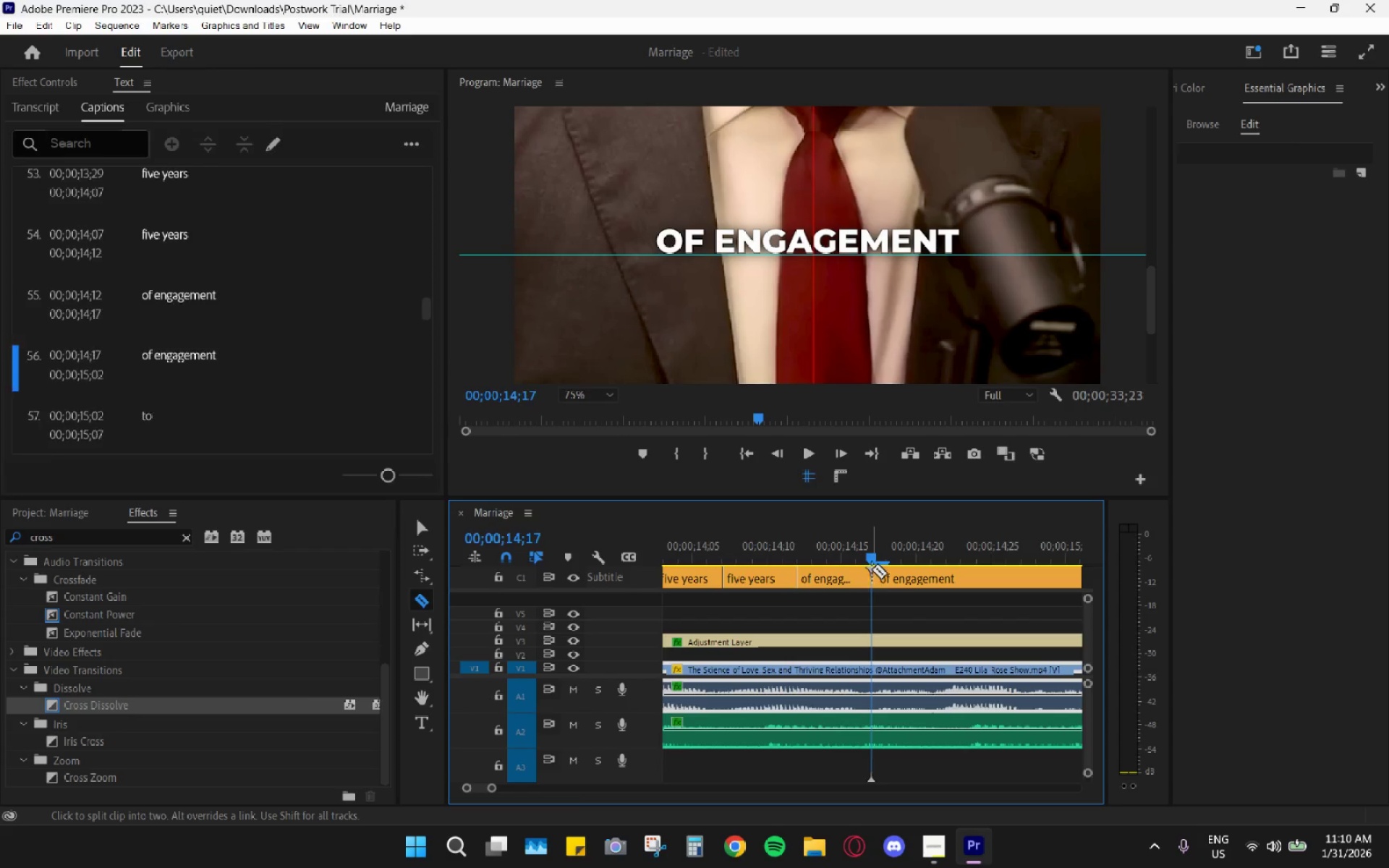 
key(V)
 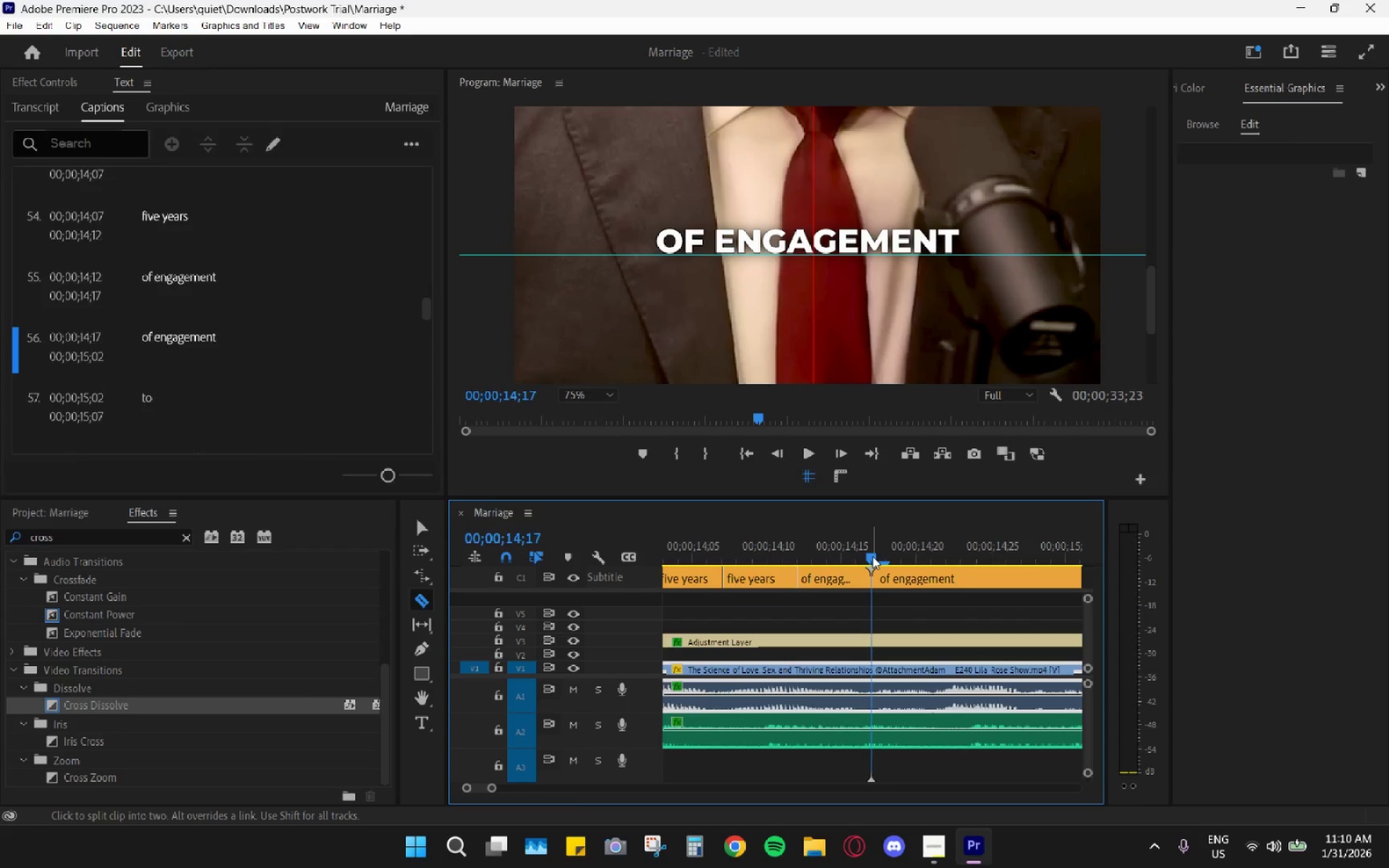 
left_click_drag(start_coordinate=[872, 555], to_coordinate=[856, 551])
 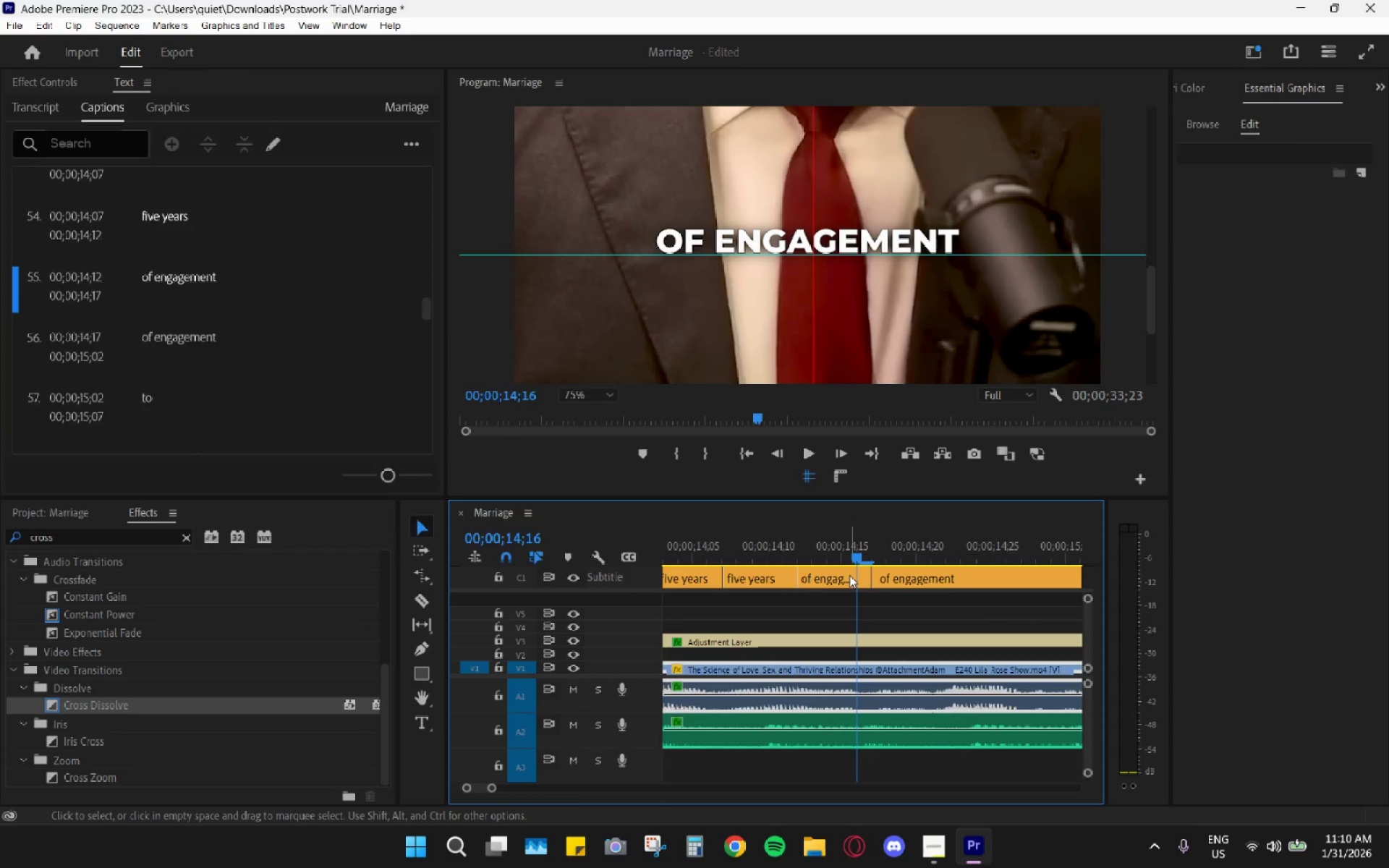 
left_click([849, 575])
 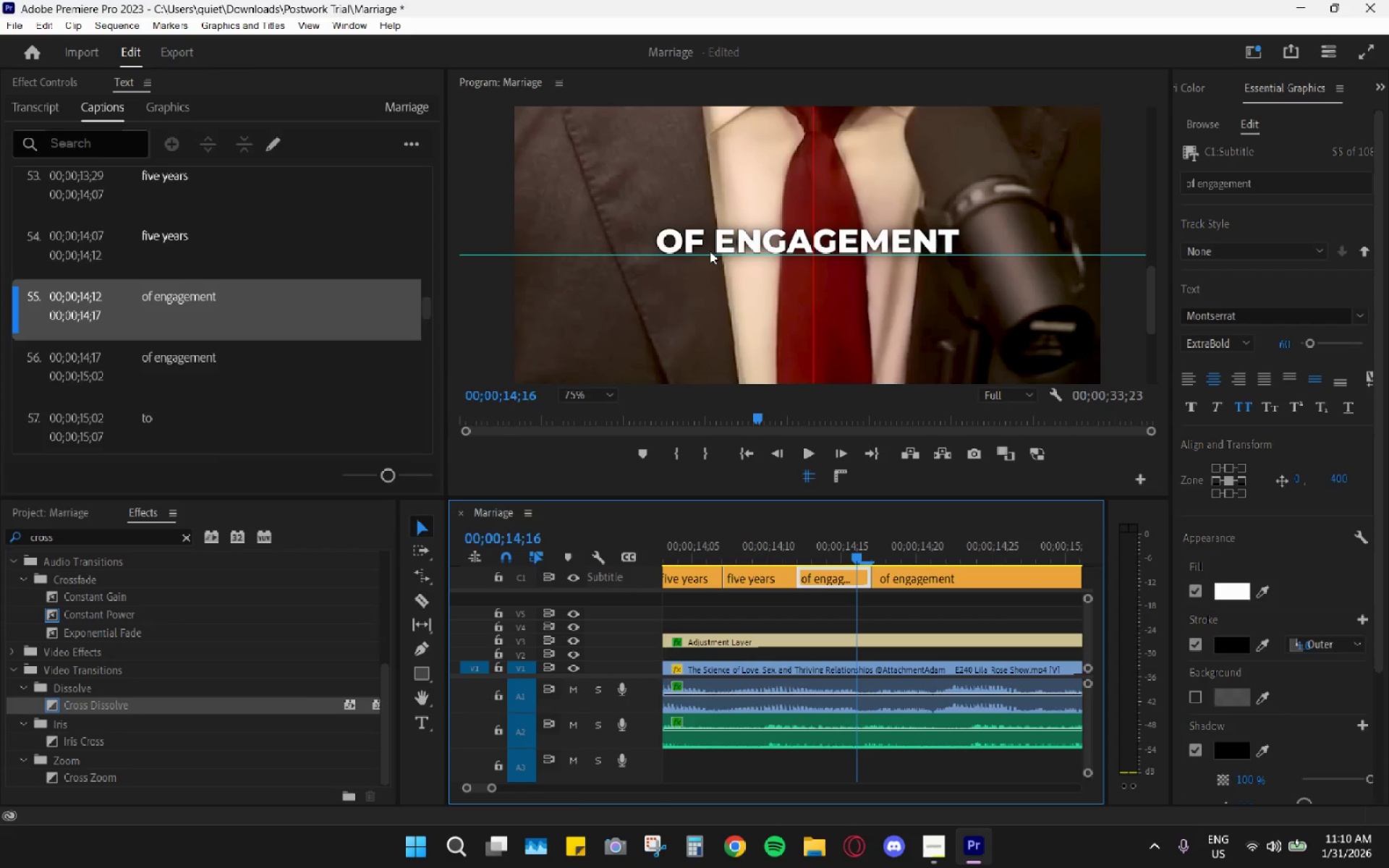 
double_click([697, 243])
 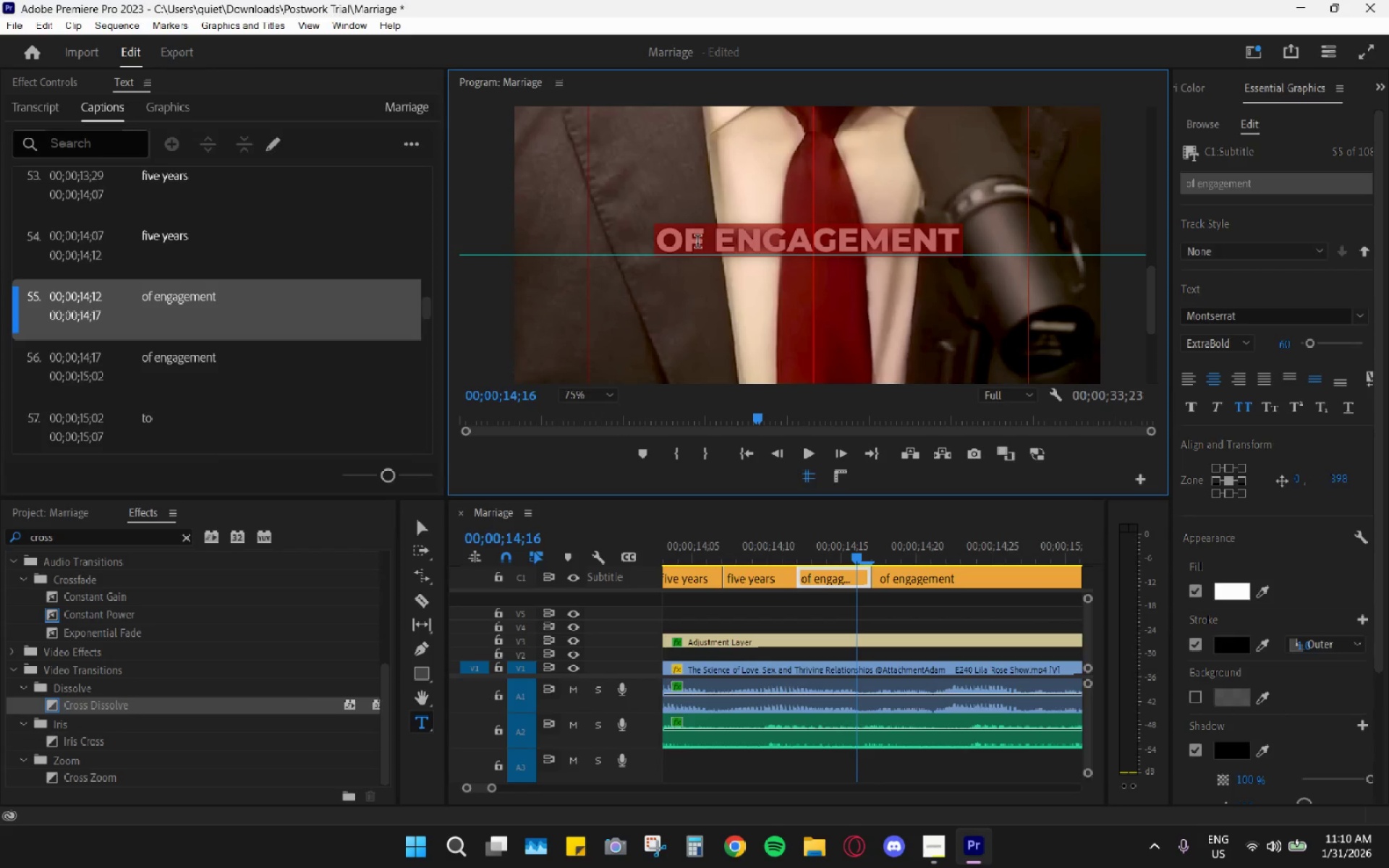 
key(Control+ControlLeft)
 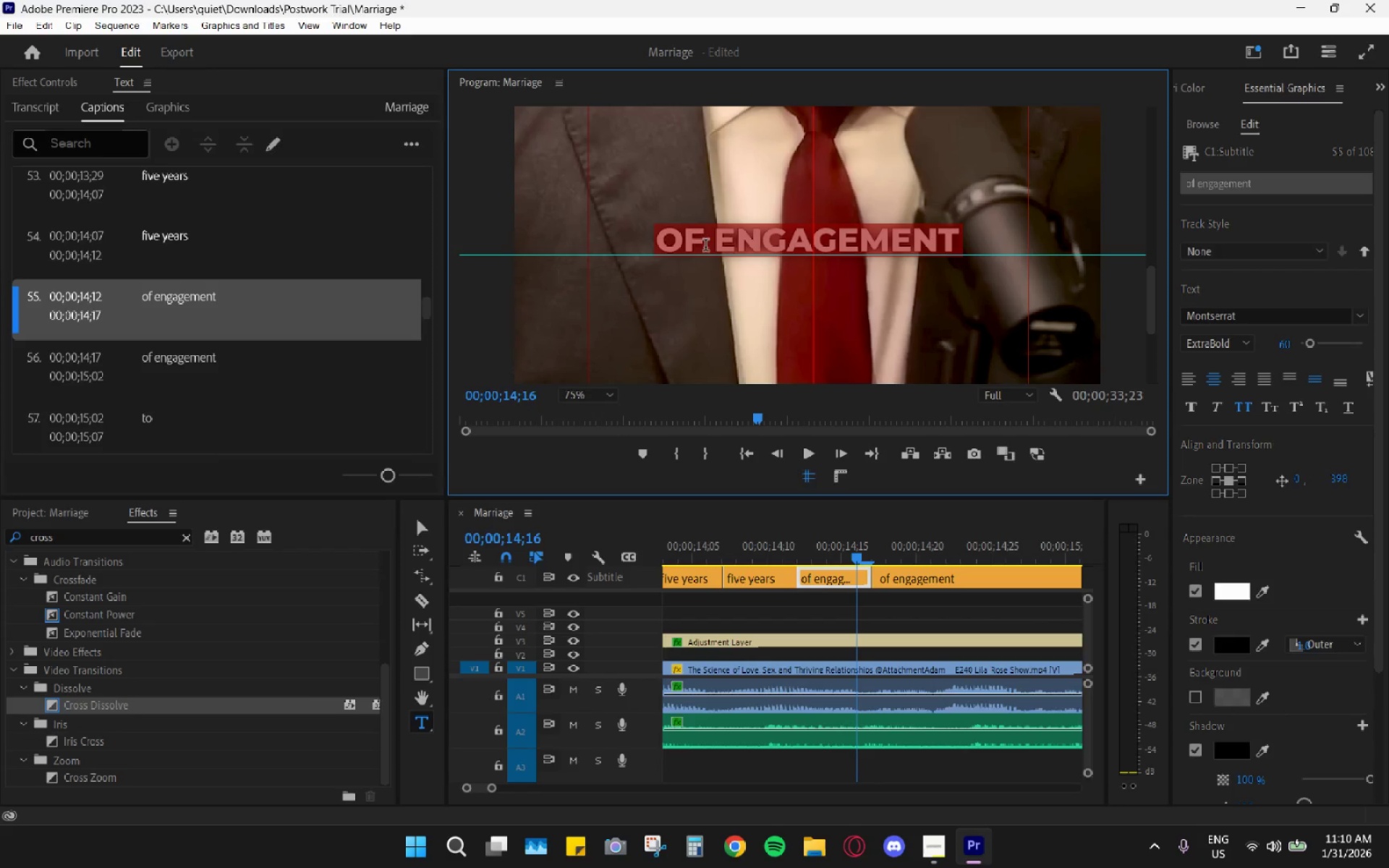 
key(Control+Z)
 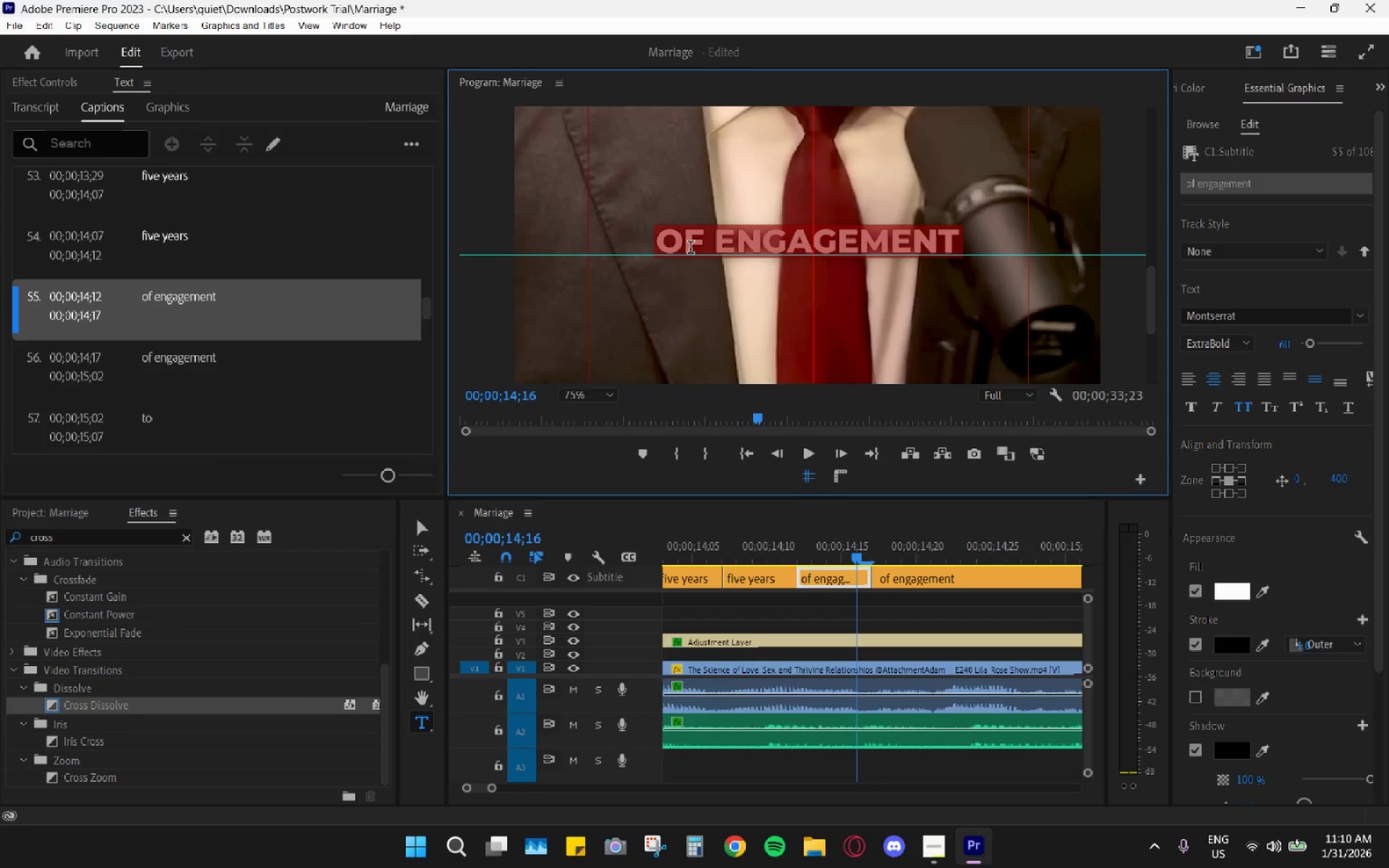 
double_click([690, 248])
 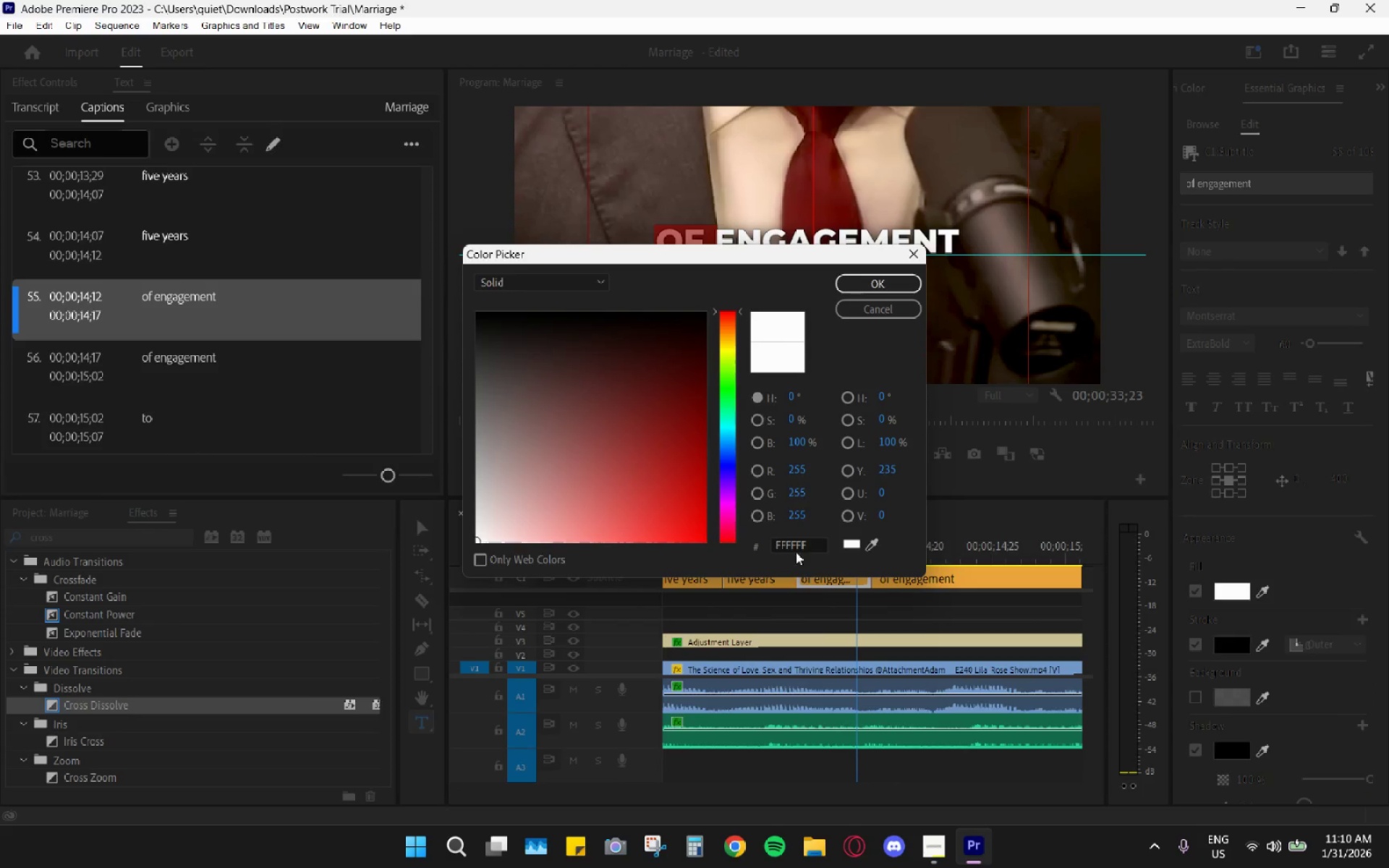 
double_click([799, 546])
 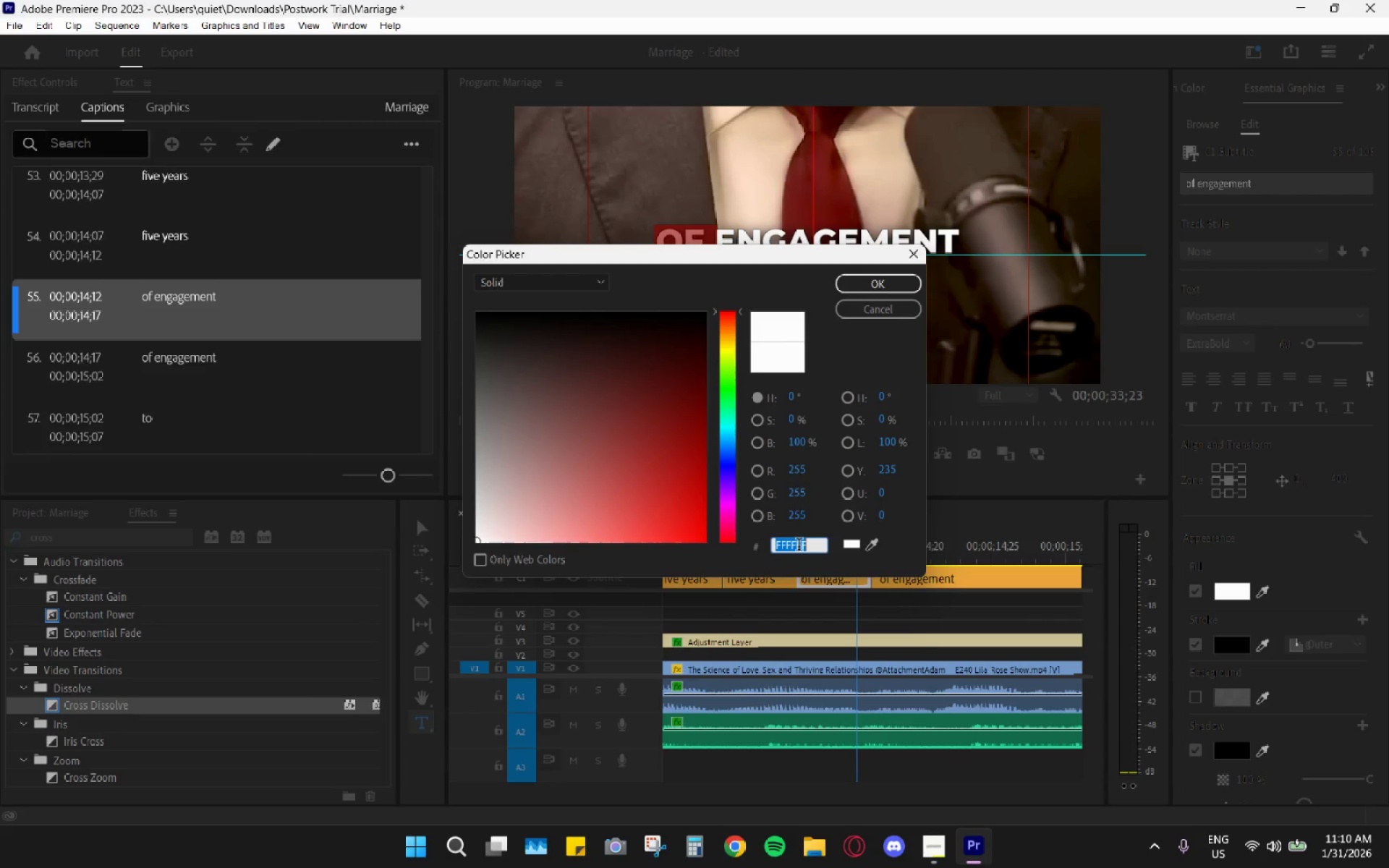 
key(Control+ControlLeft)
 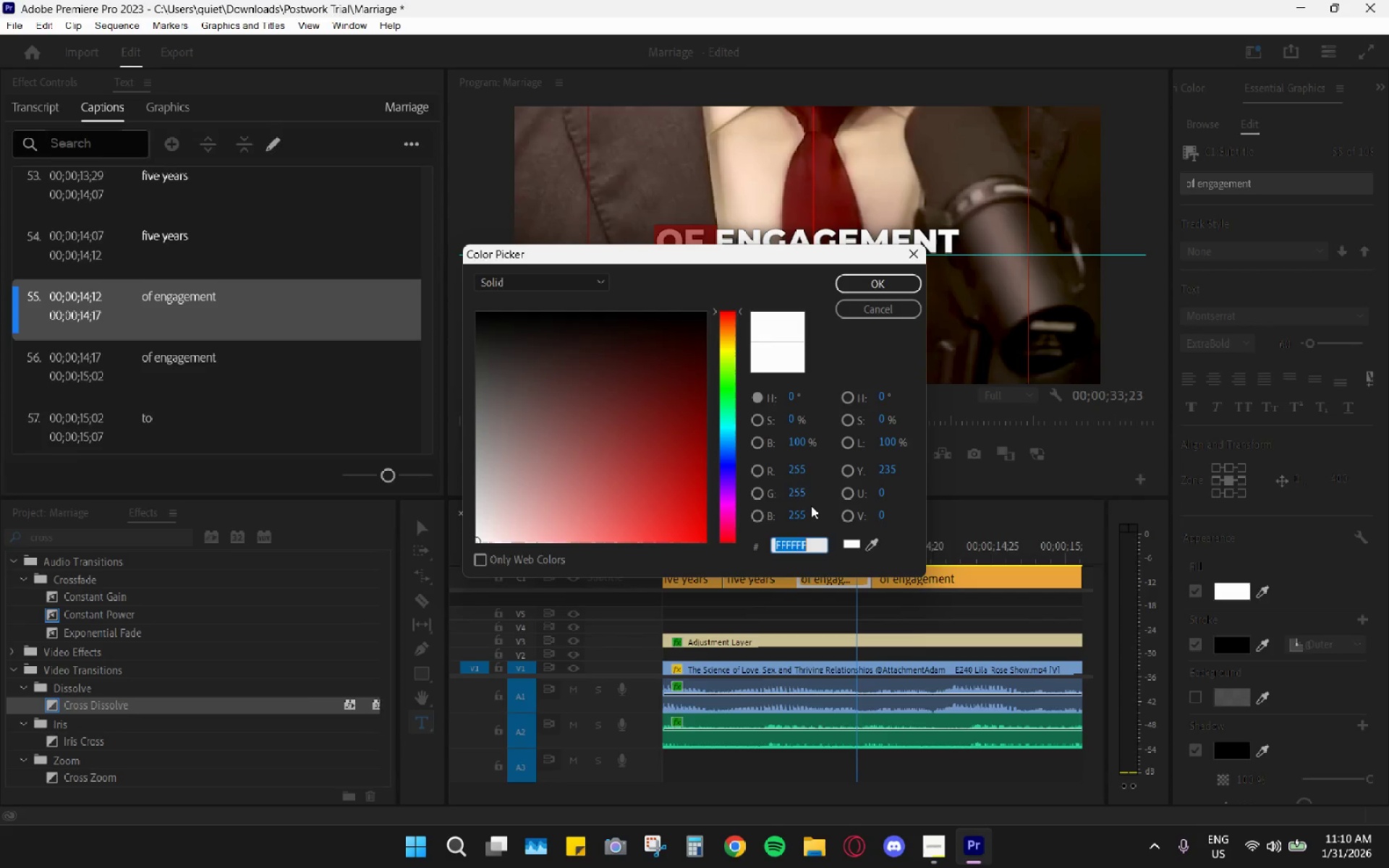 
key(Control+V)
 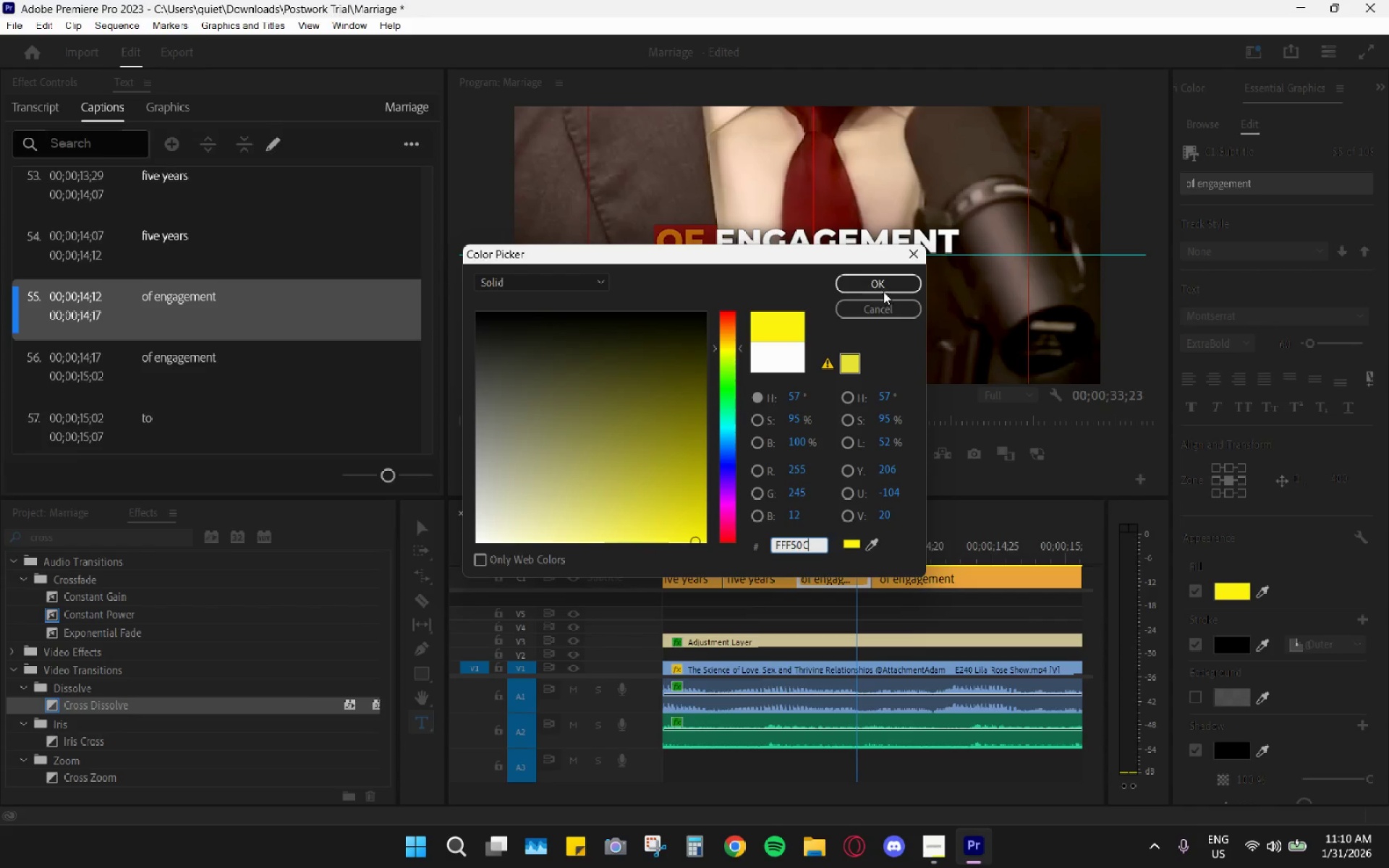 
left_click([883, 289])
 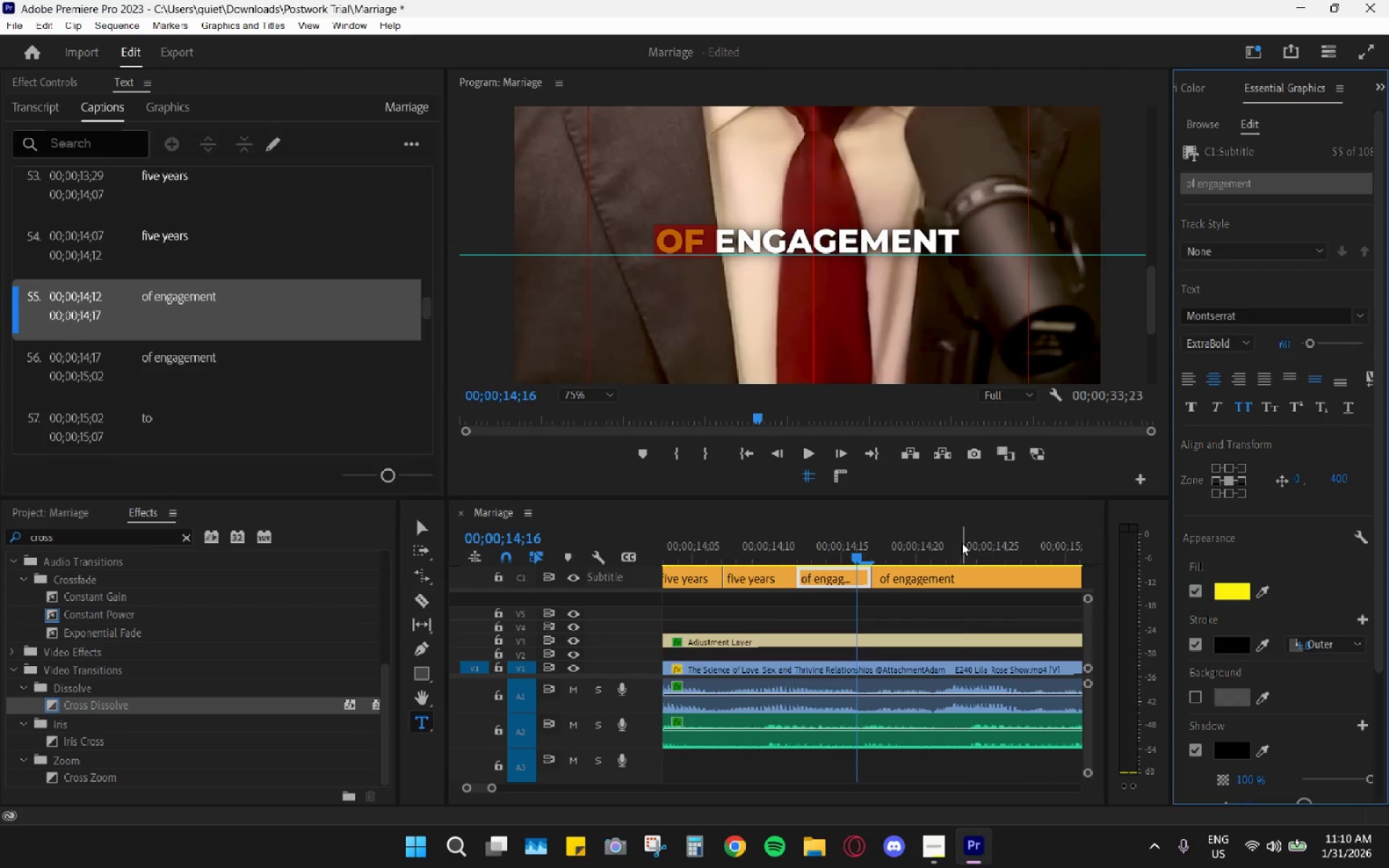 
double_click([951, 566])
 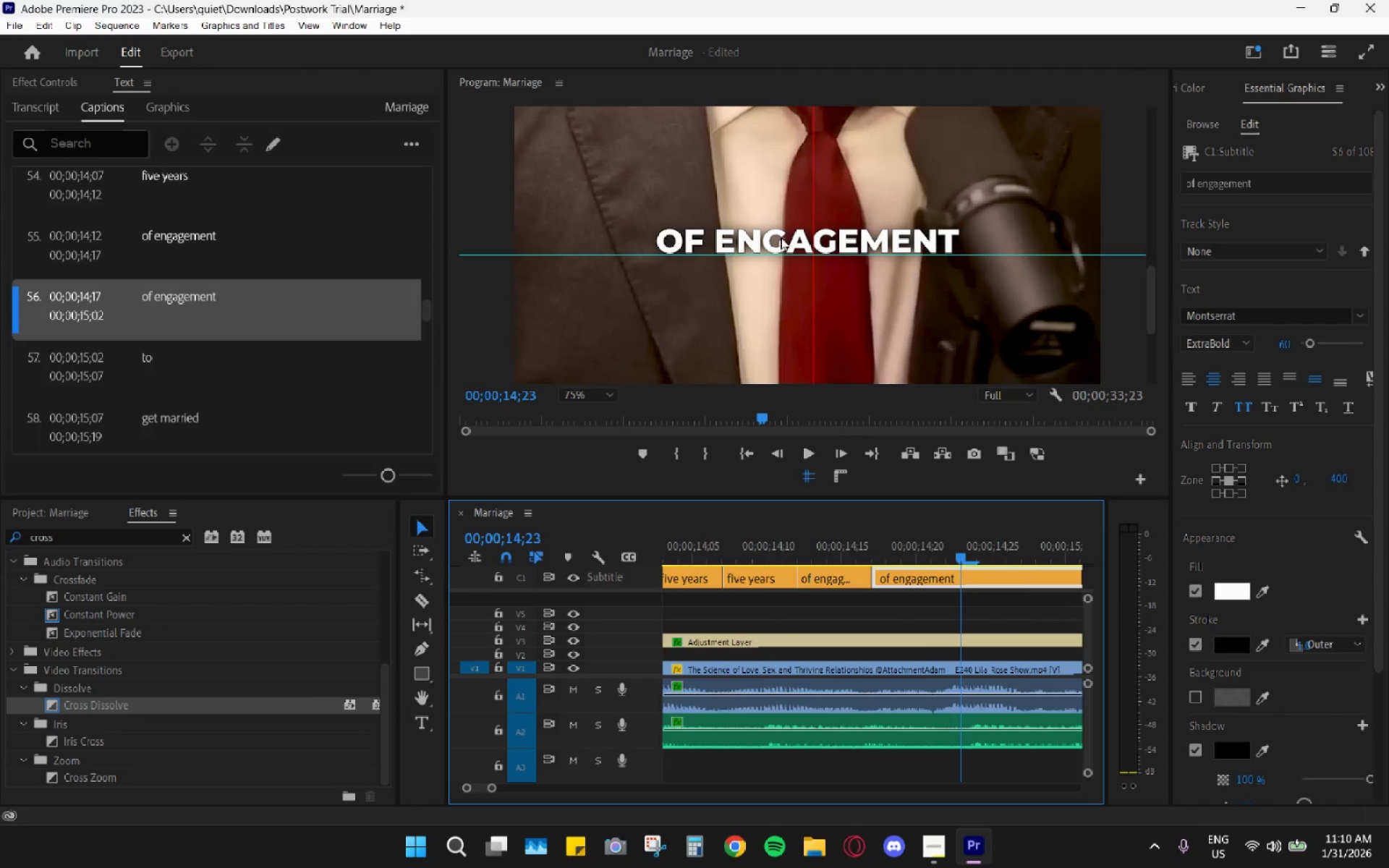 
double_click([781, 236])
 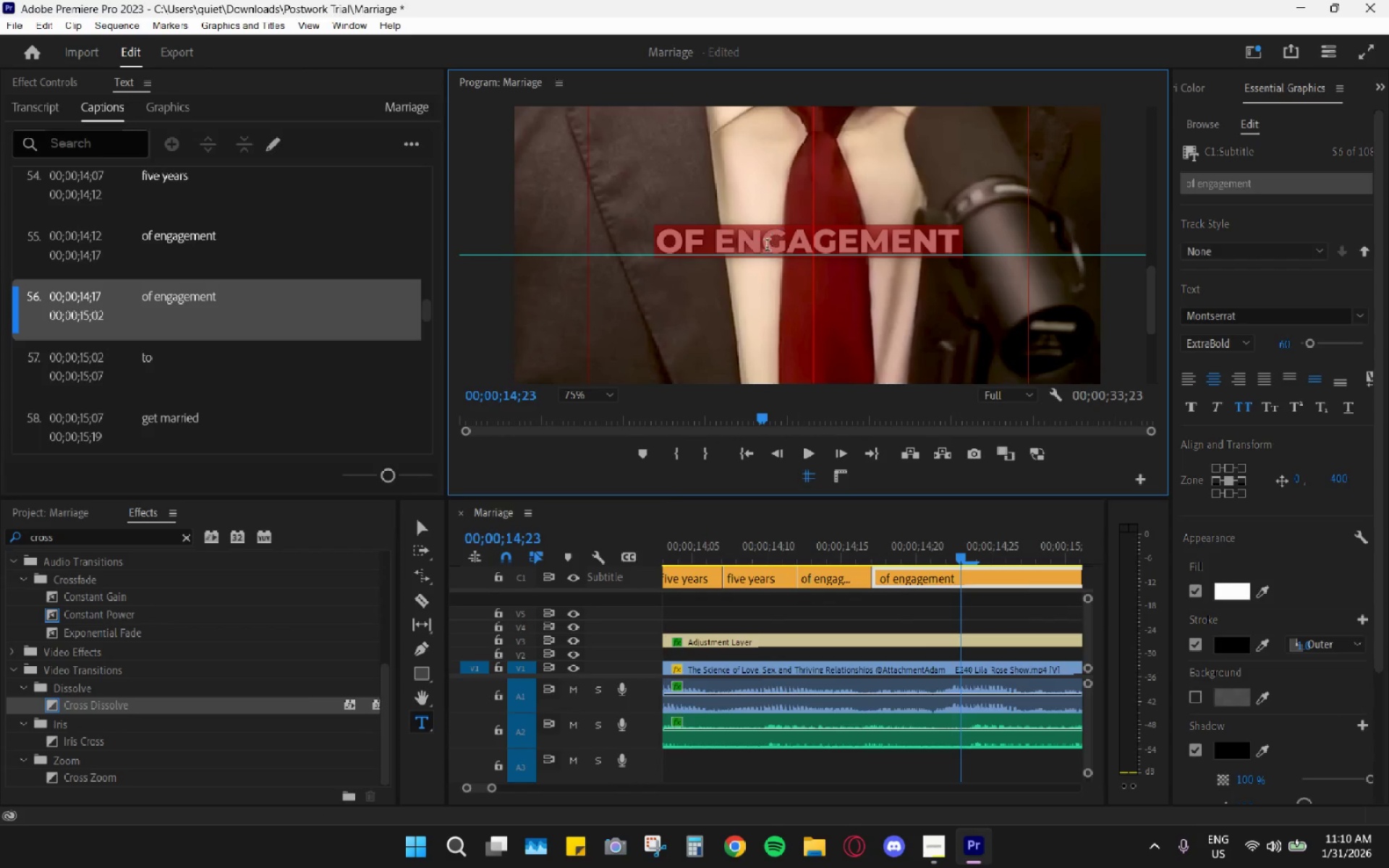 
triple_click([761, 248])
 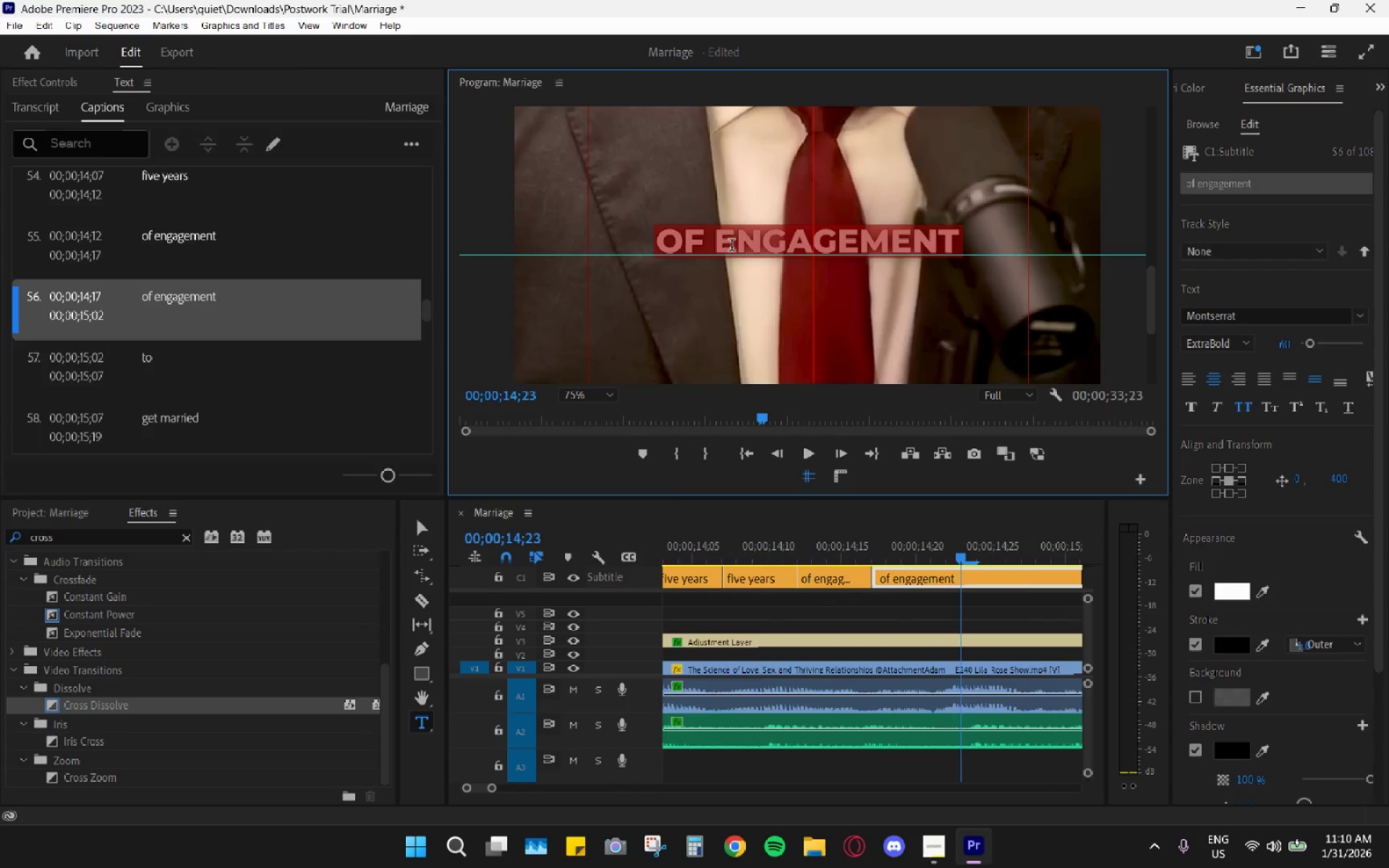 
triple_click([731, 247])
 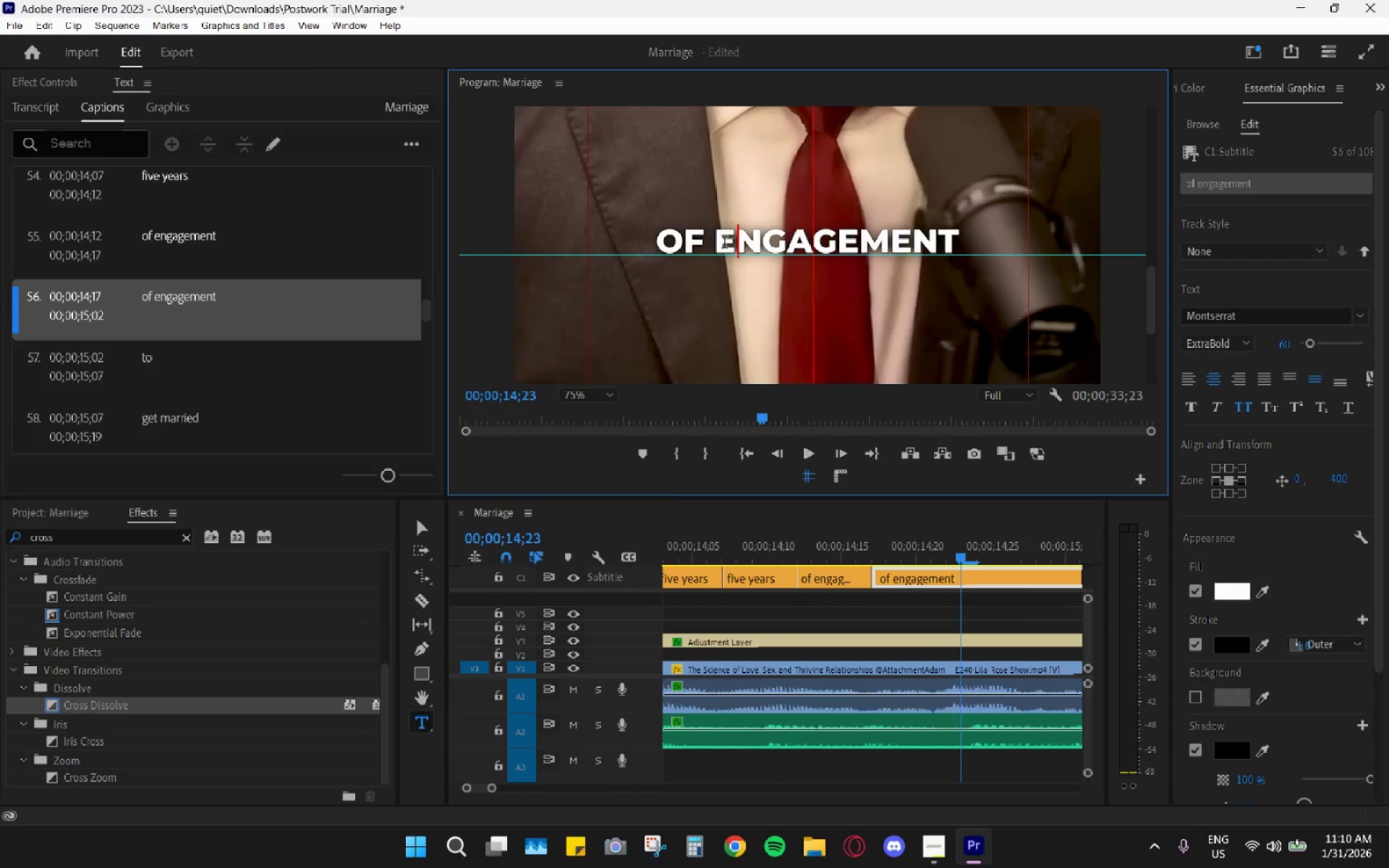 
left_click_drag(start_coordinate=[720, 242], to_coordinate=[966, 242])
 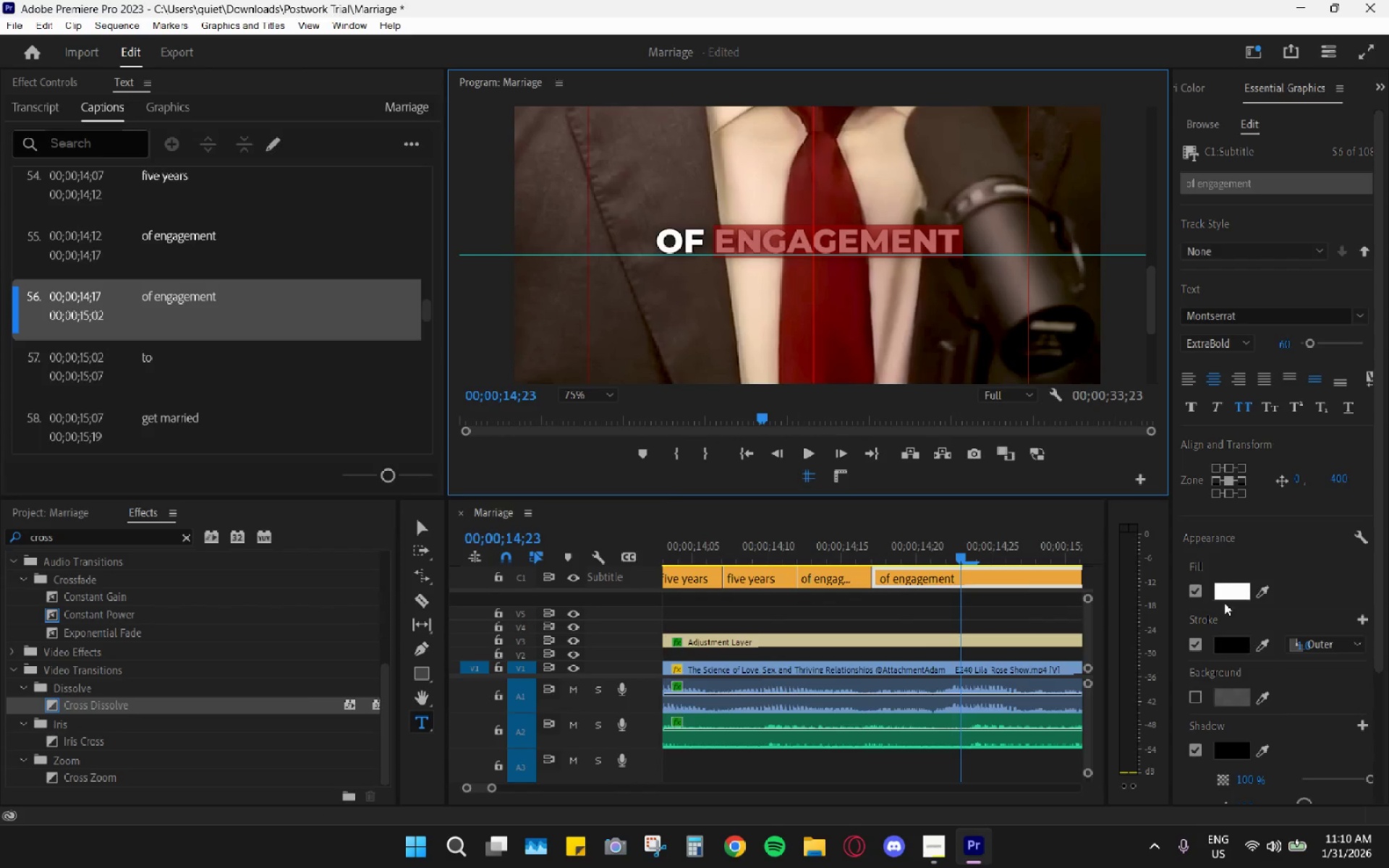 
left_click([1227, 595])
 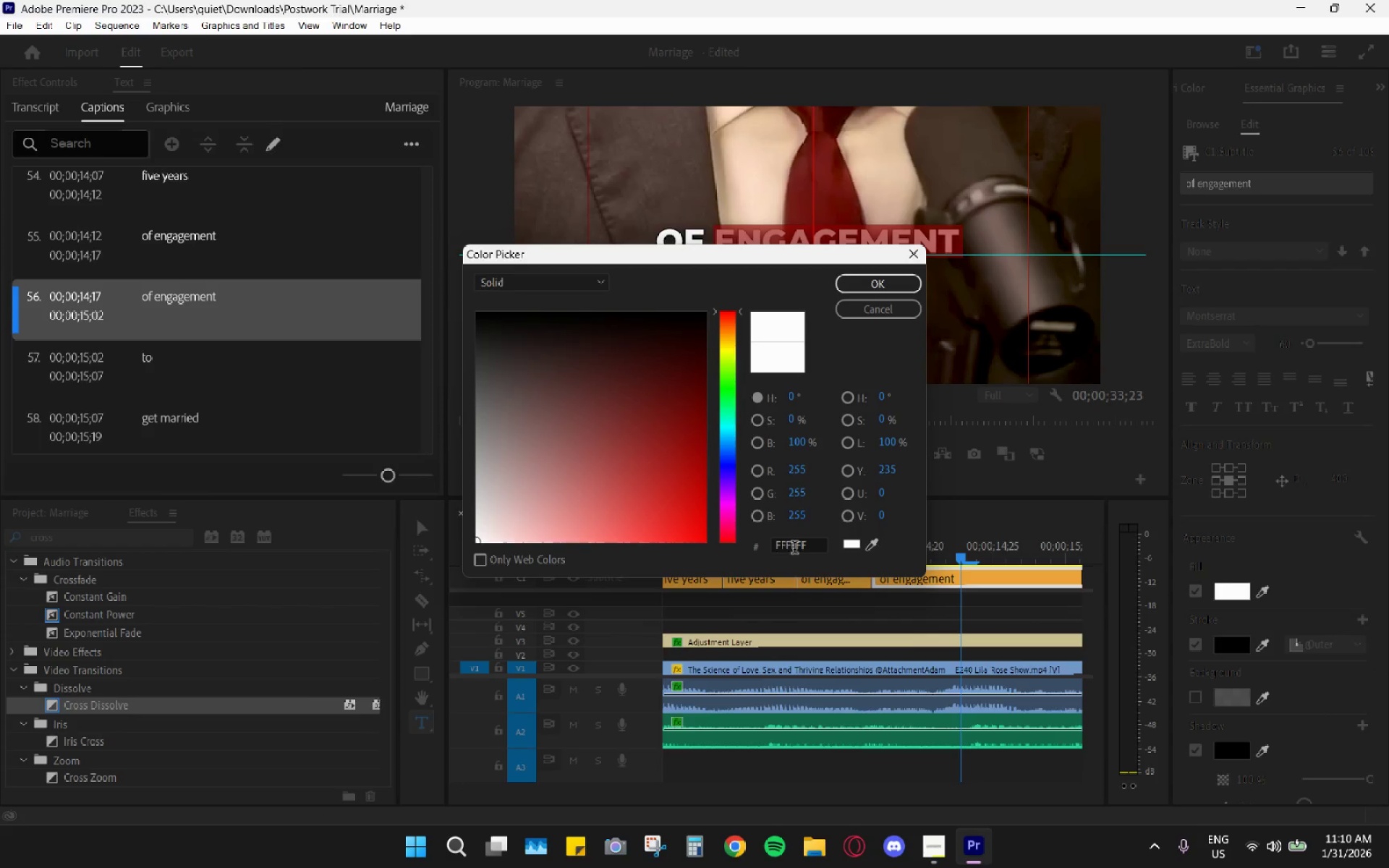 
left_click_drag(start_coordinate=[808, 547], to_coordinate=[747, 550])
 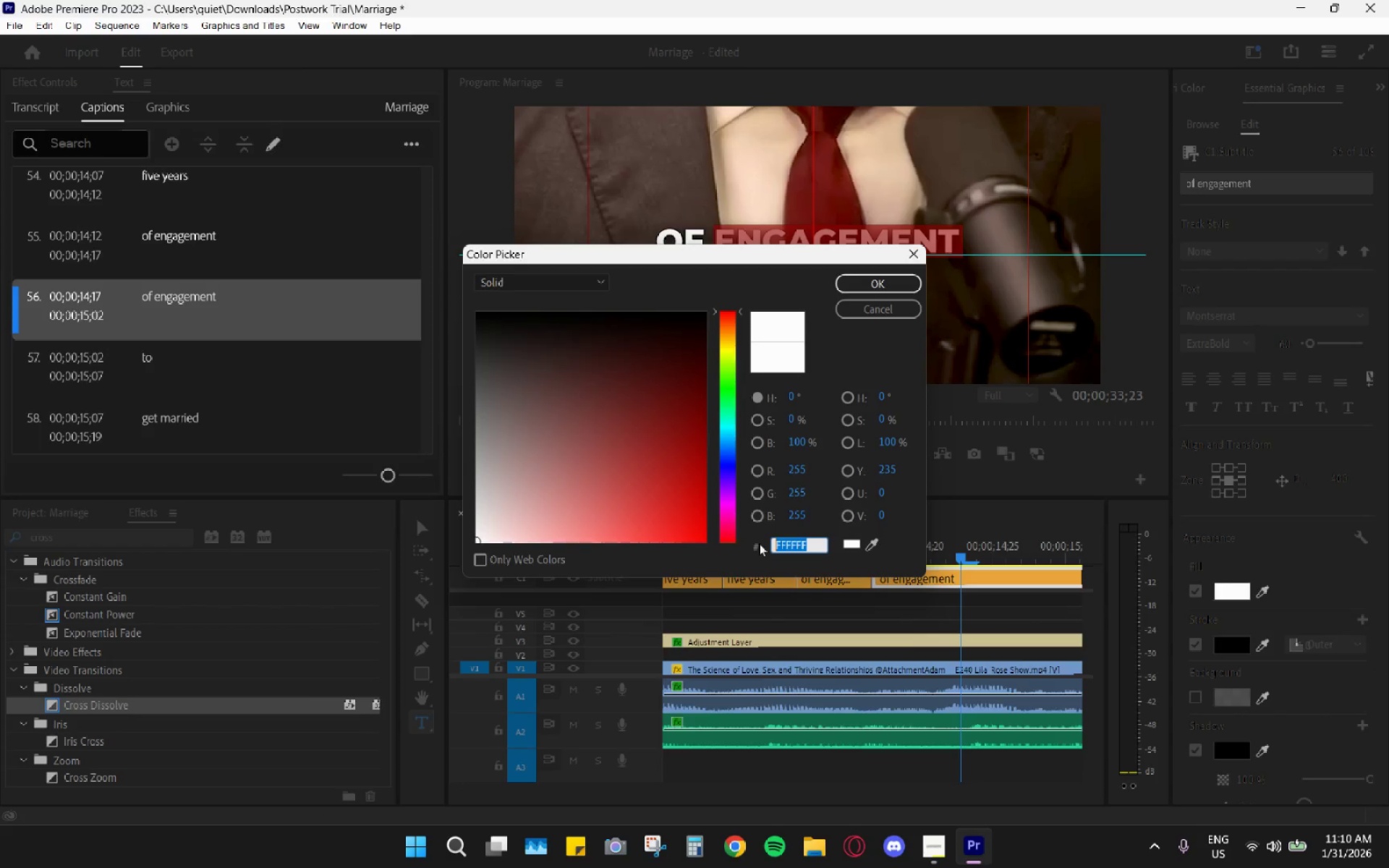 
key(Control+ControlLeft)
 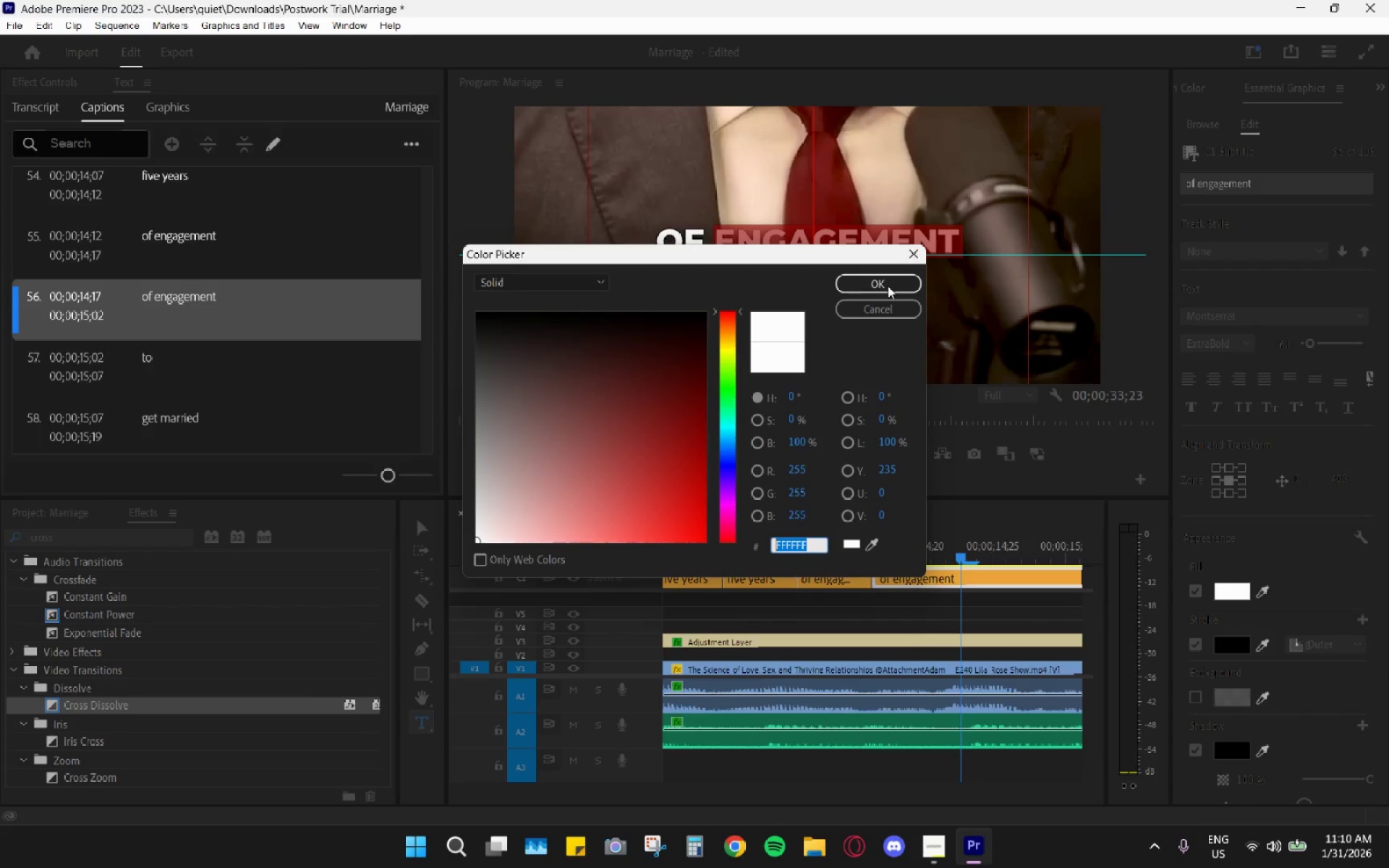 
key(Control+V)
 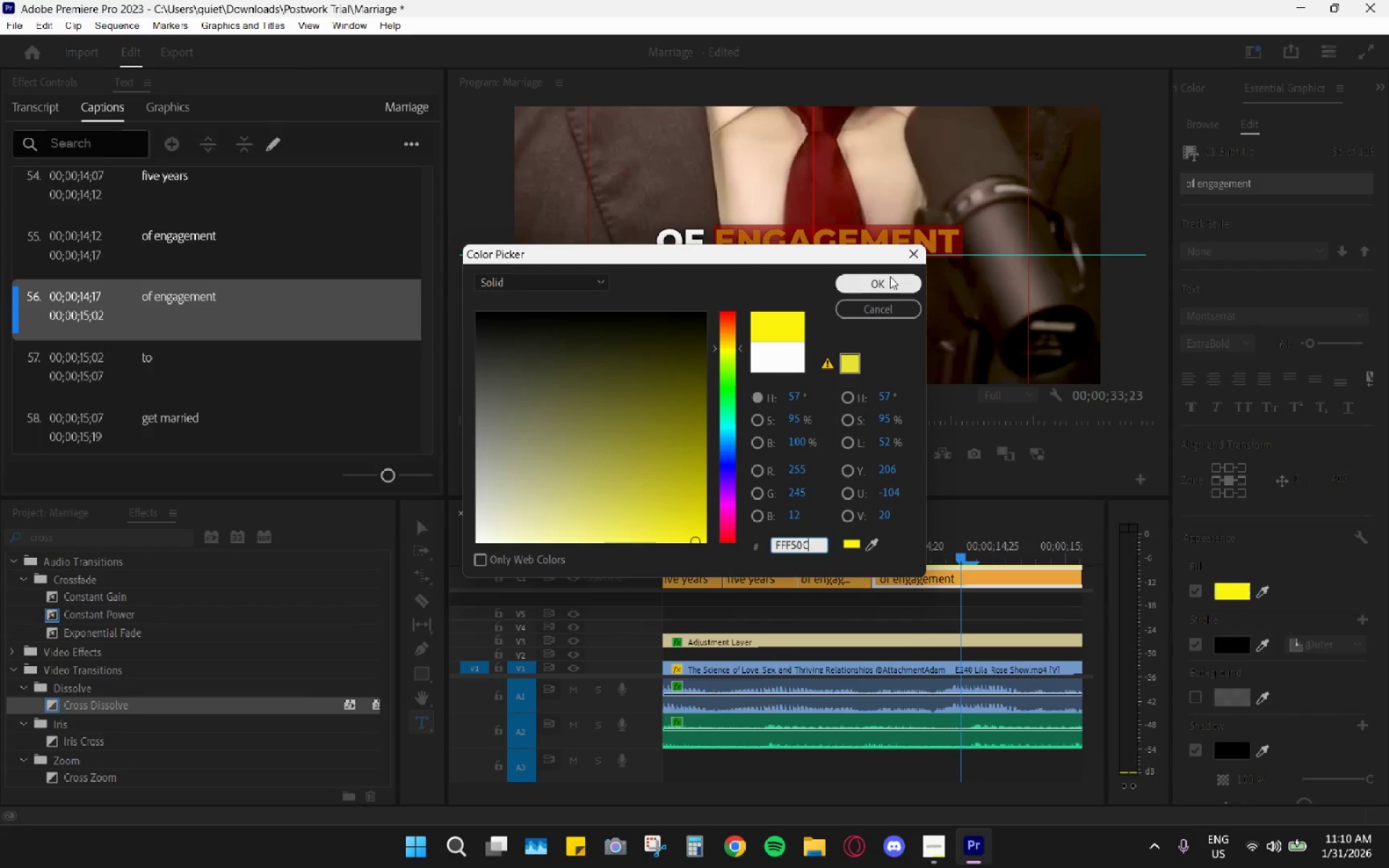 
left_click([890, 282])
 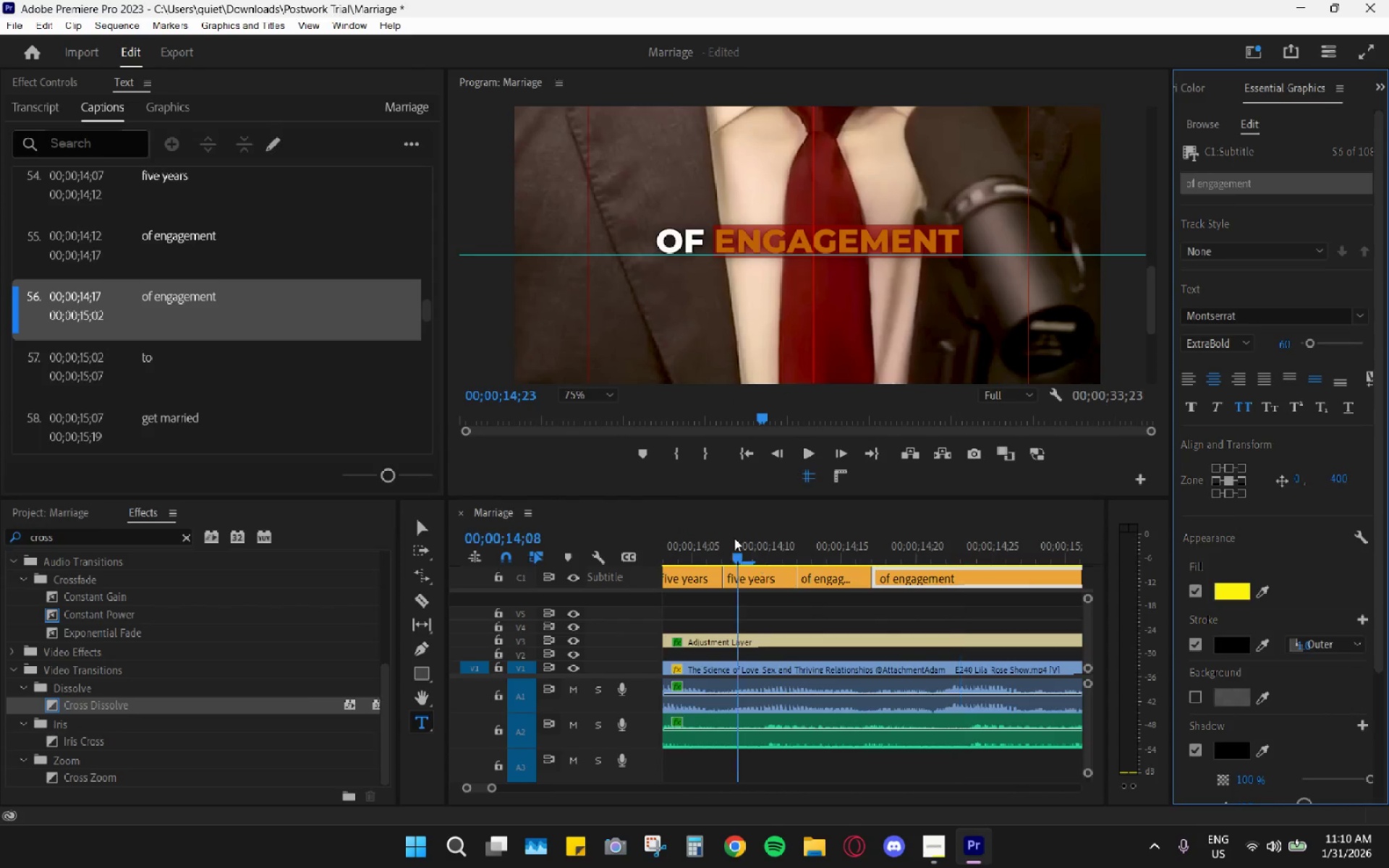 
key(Space)
 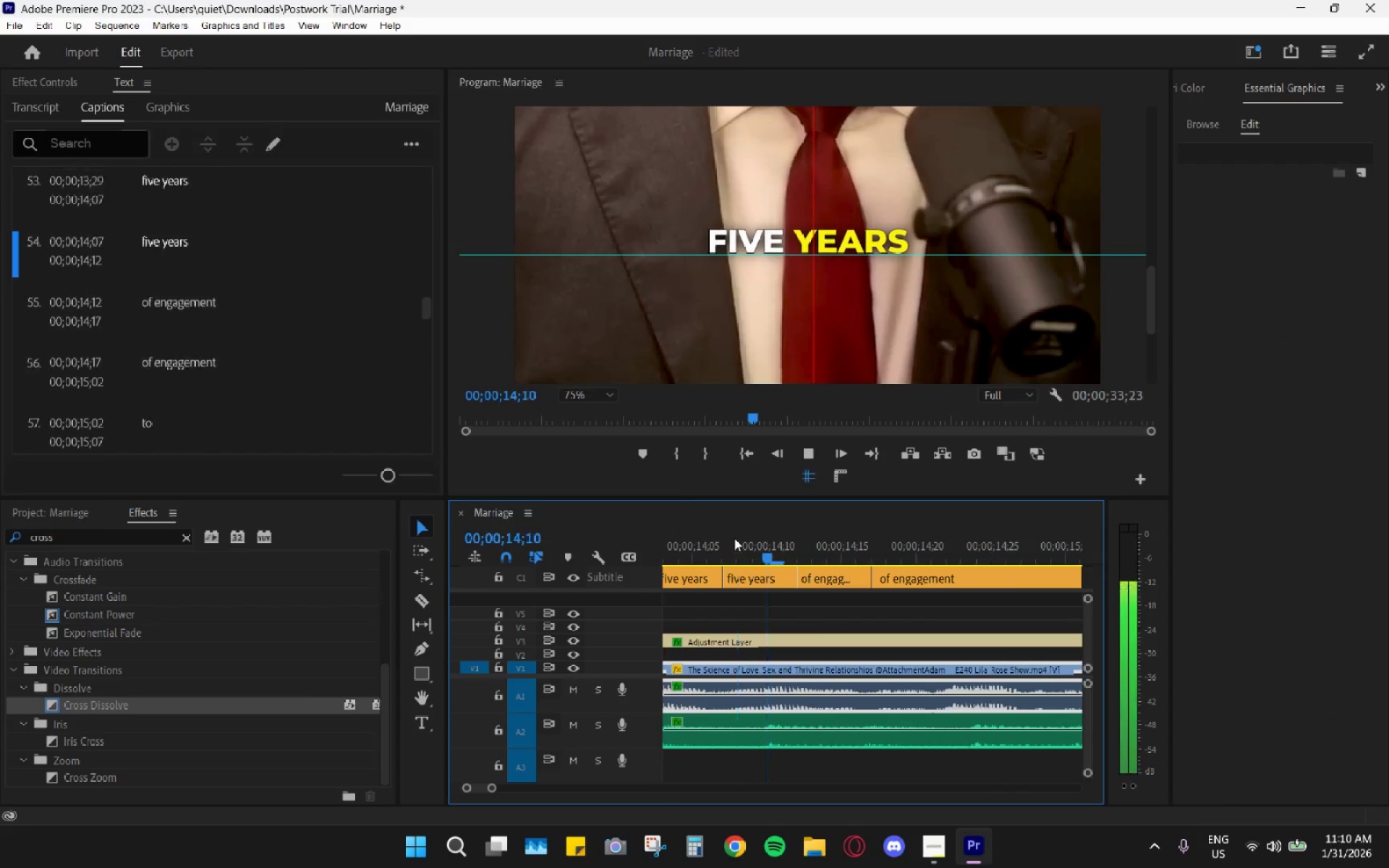 
key(Space)
 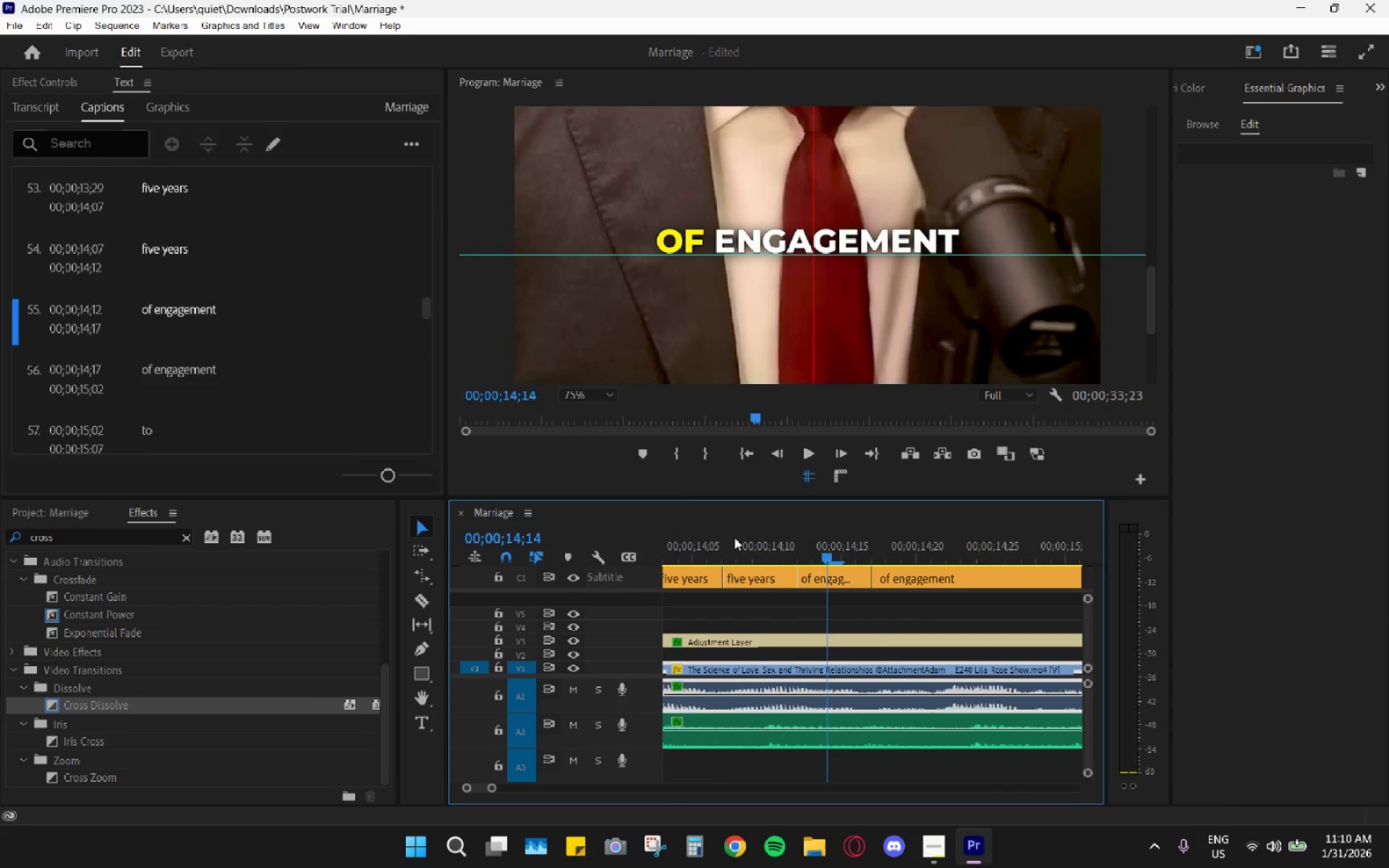 
key(Space)
 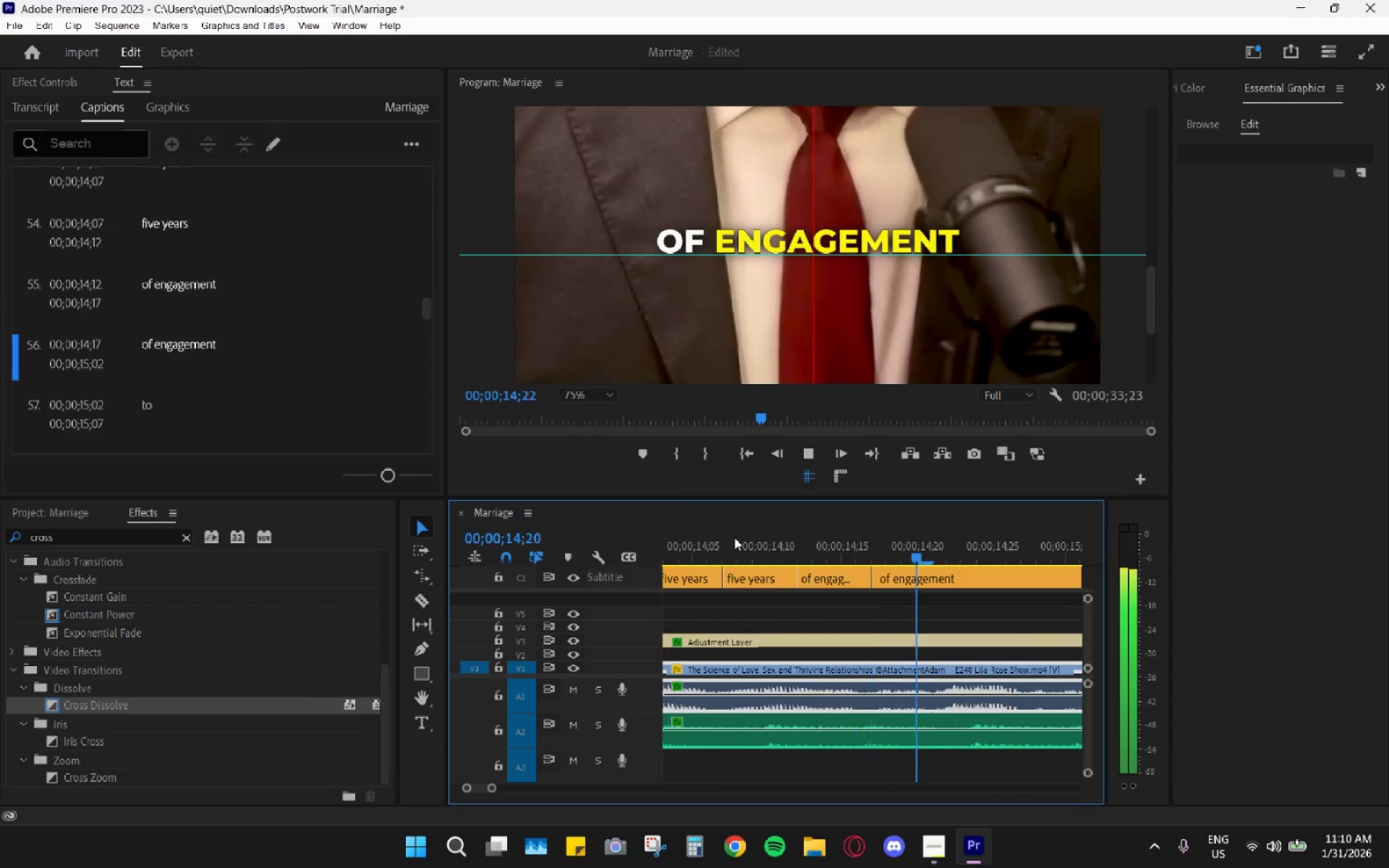 
key(Space)
 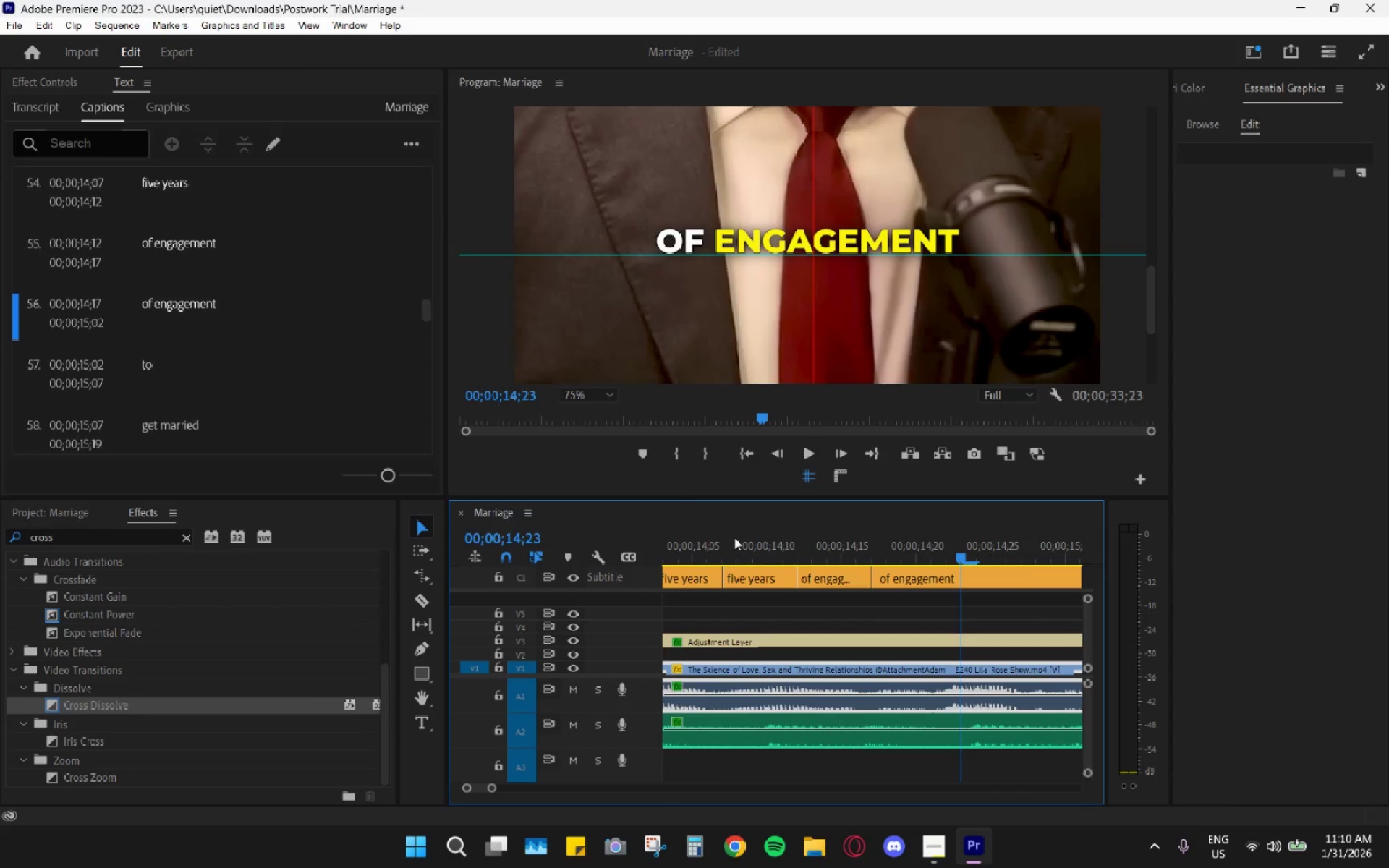 
key(Space)
 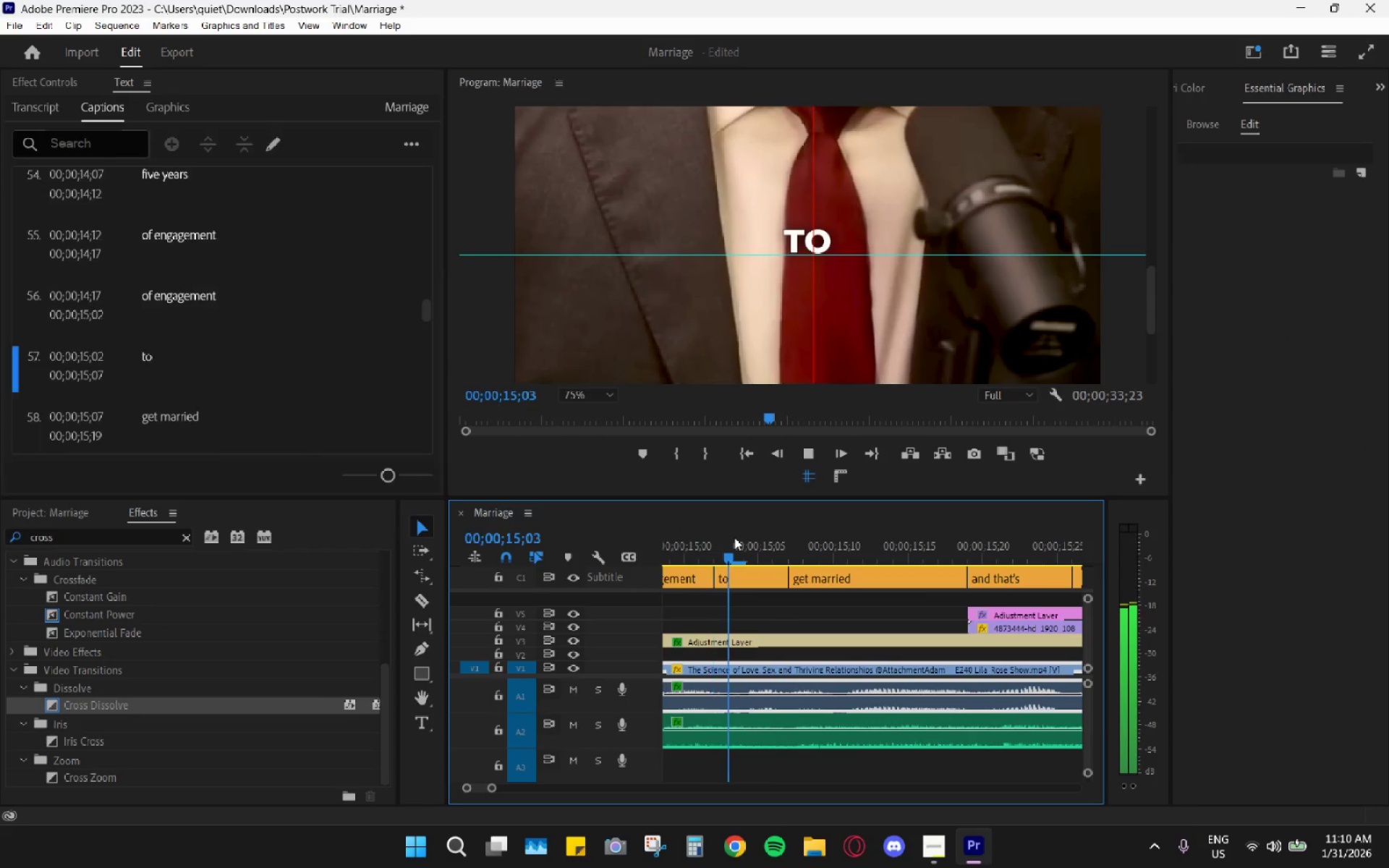 
key(Space)
 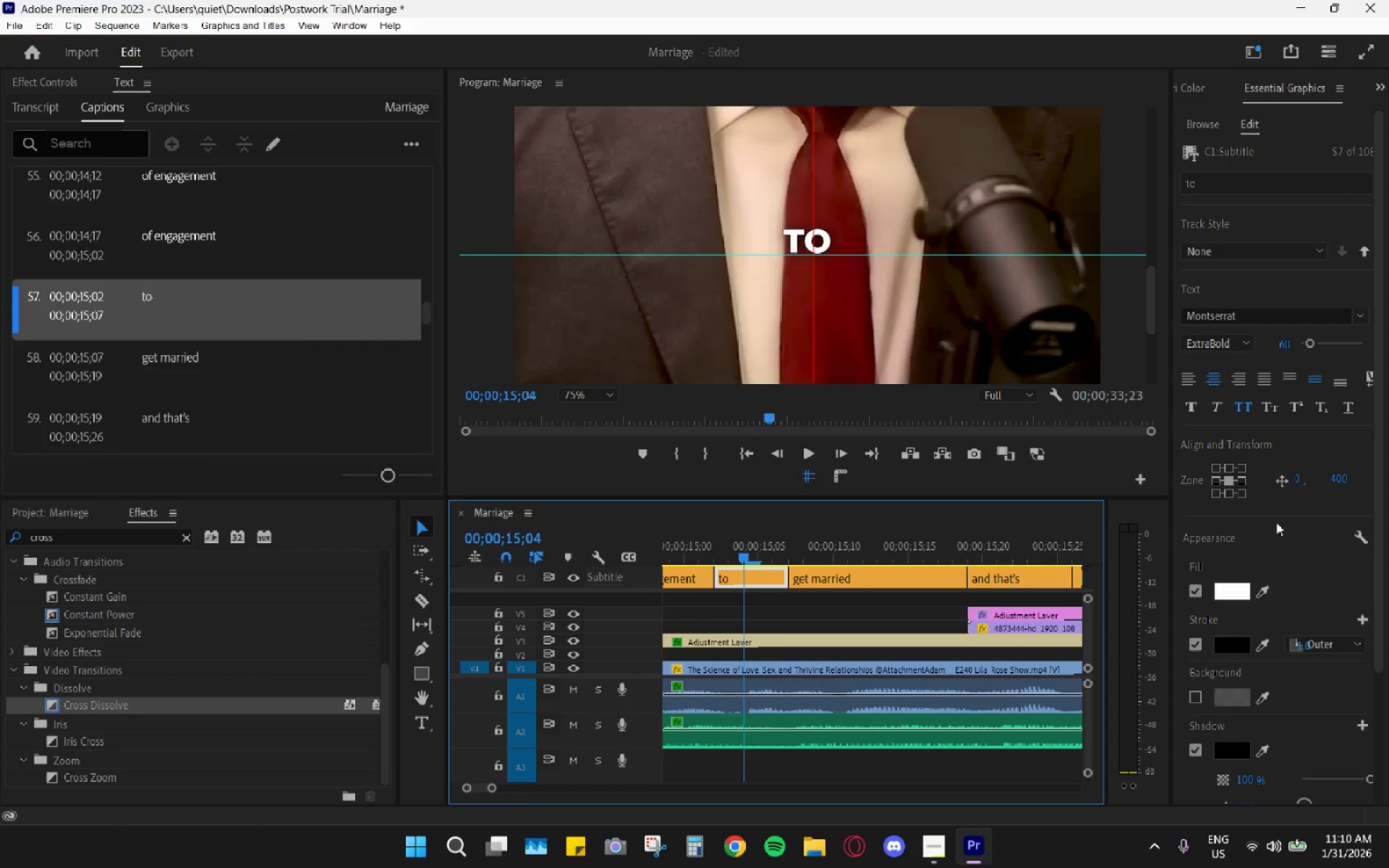 
left_click([1239, 593])
 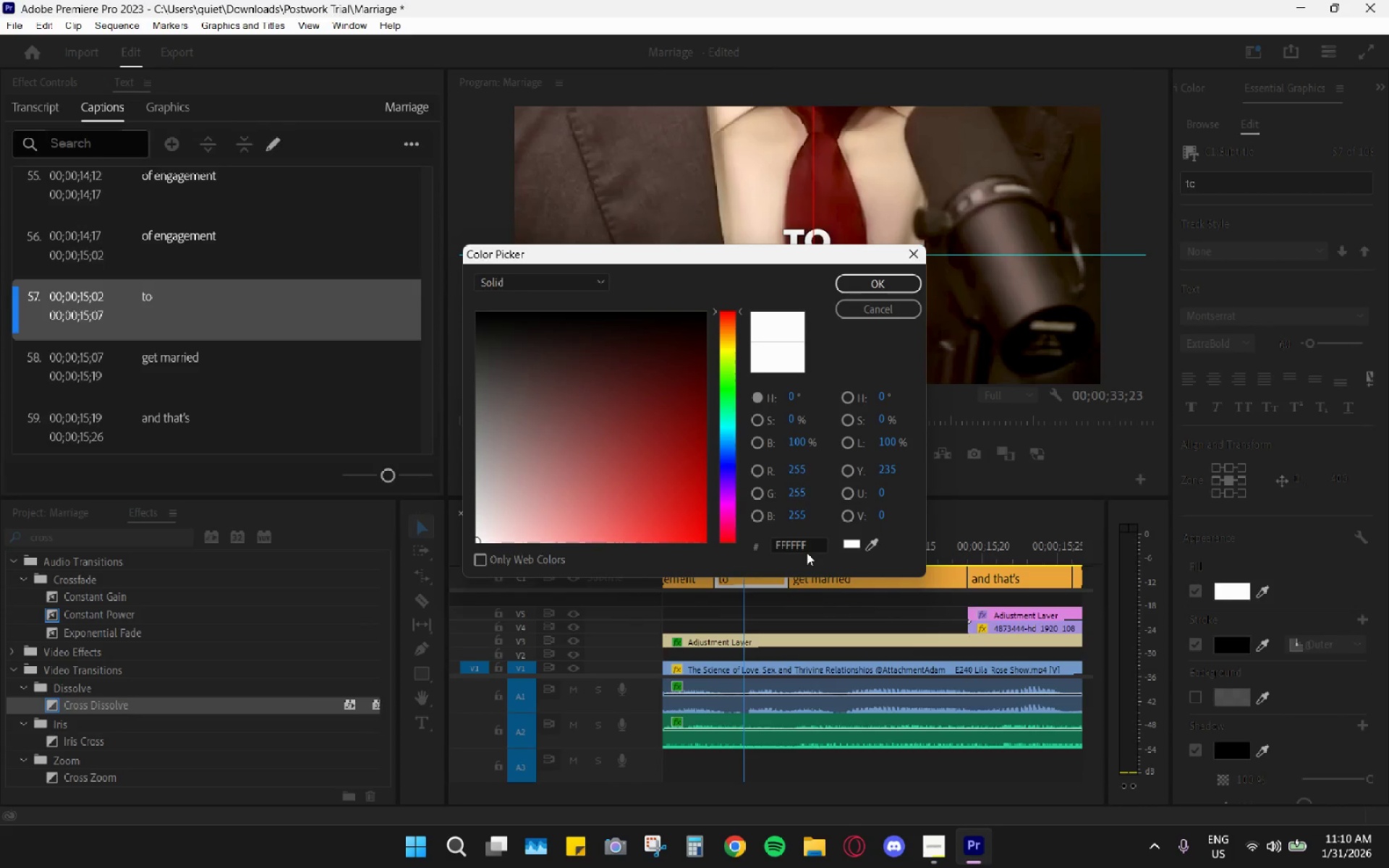 
left_click_drag(start_coordinate=[815, 542], to_coordinate=[670, 536])
 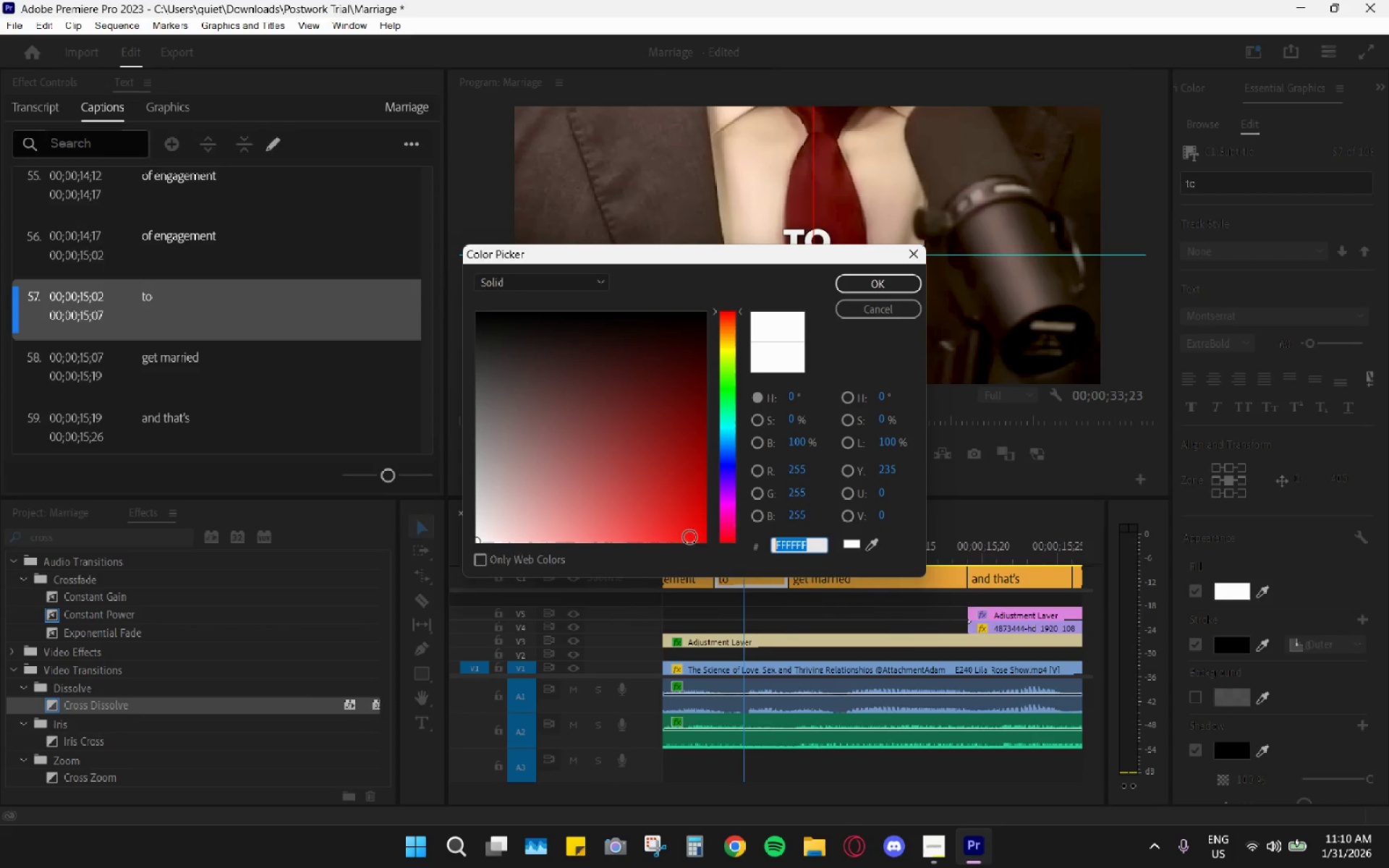 
key(Control+V)
 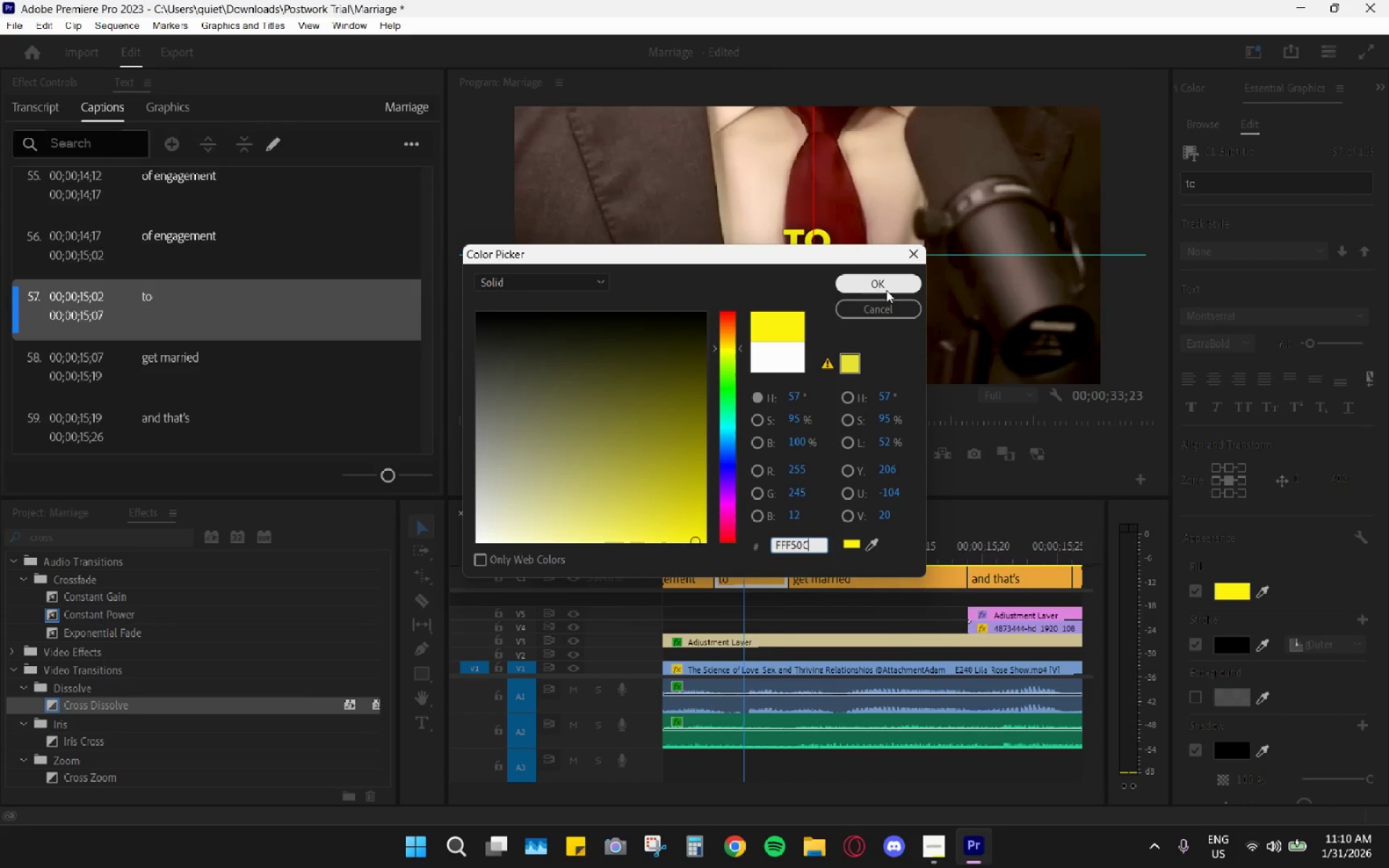 
left_click([886, 289])
 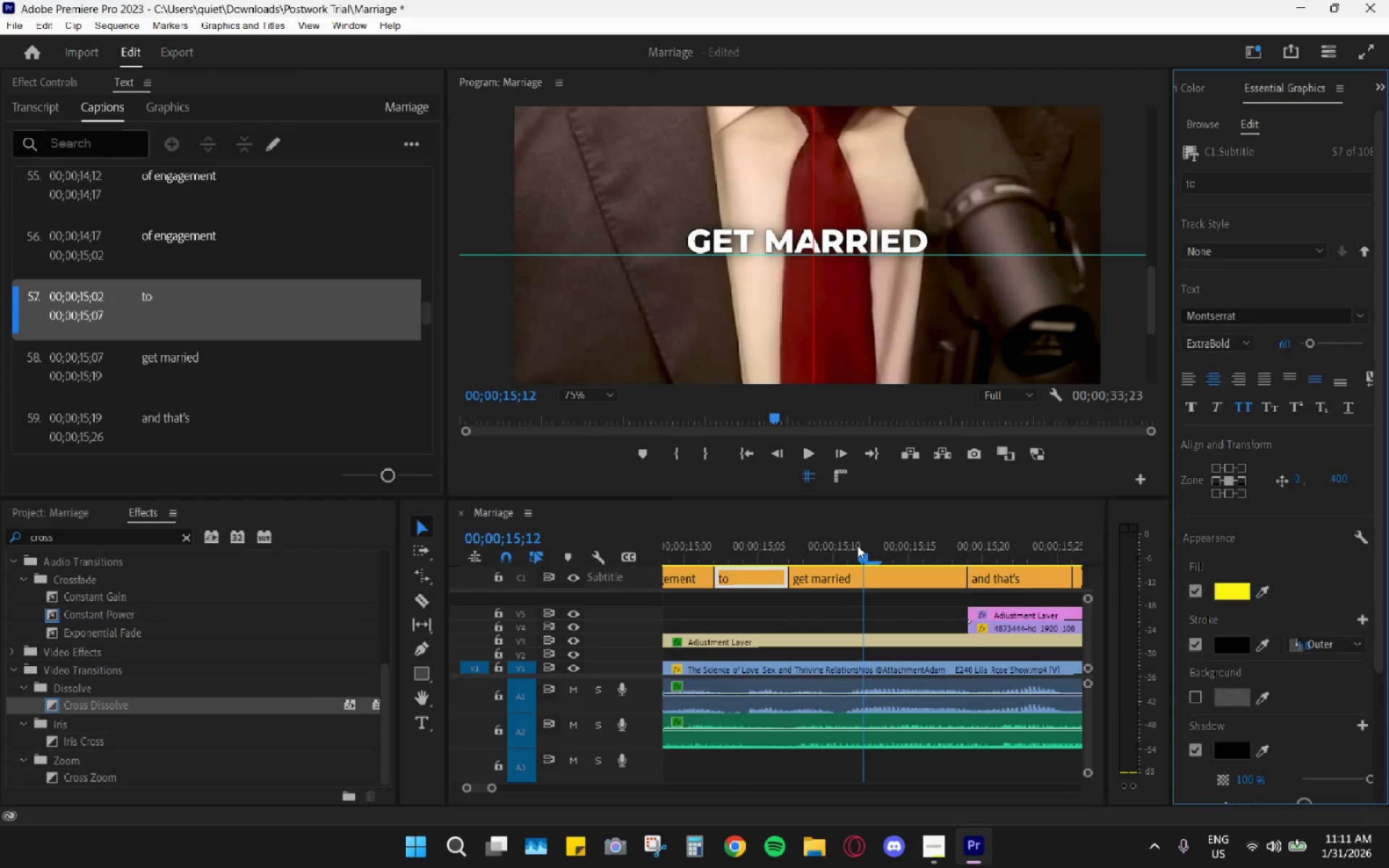 
left_click_drag(start_coordinate=[839, 549], to_coordinate=[862, 556])
 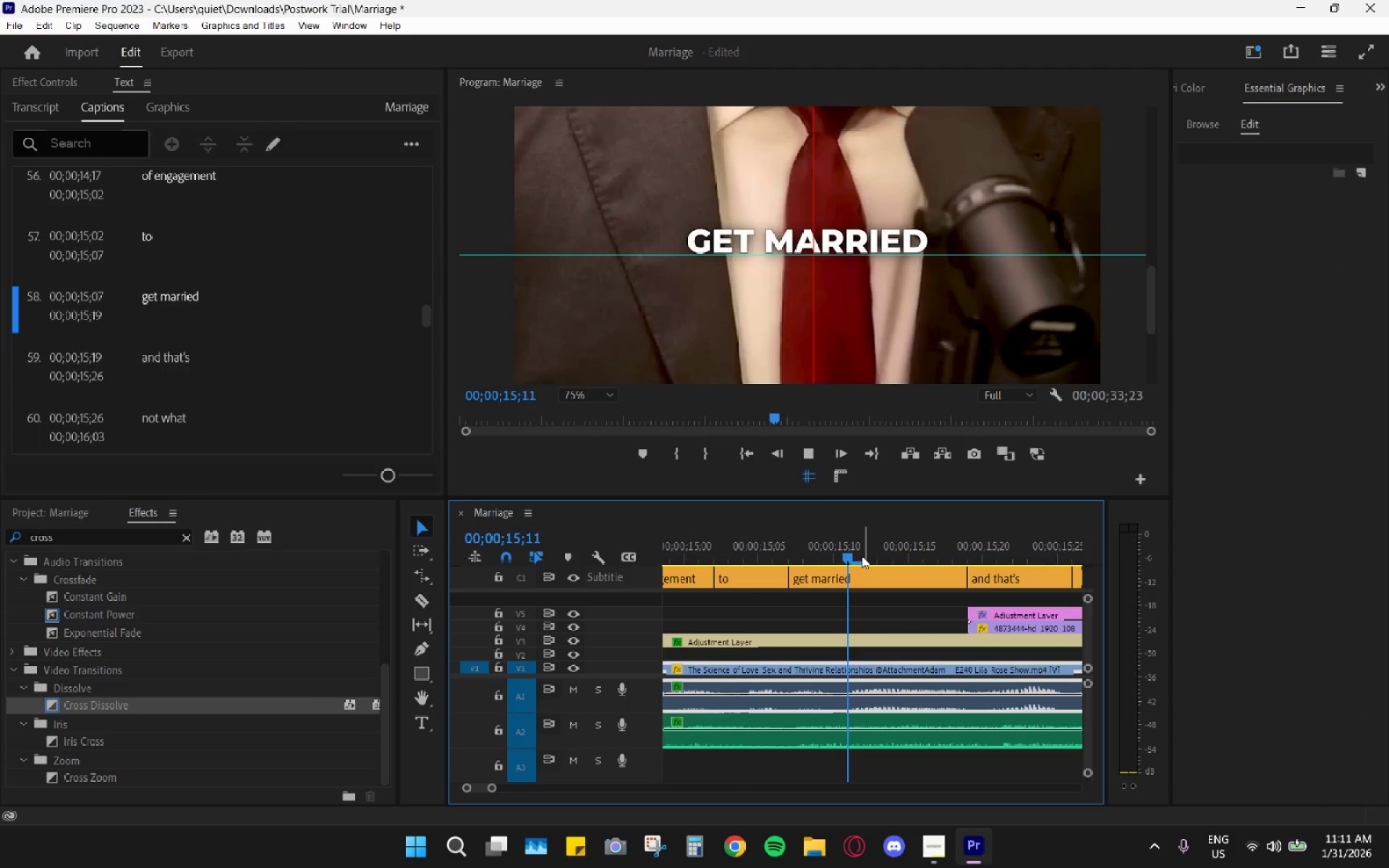 
key(Space)
 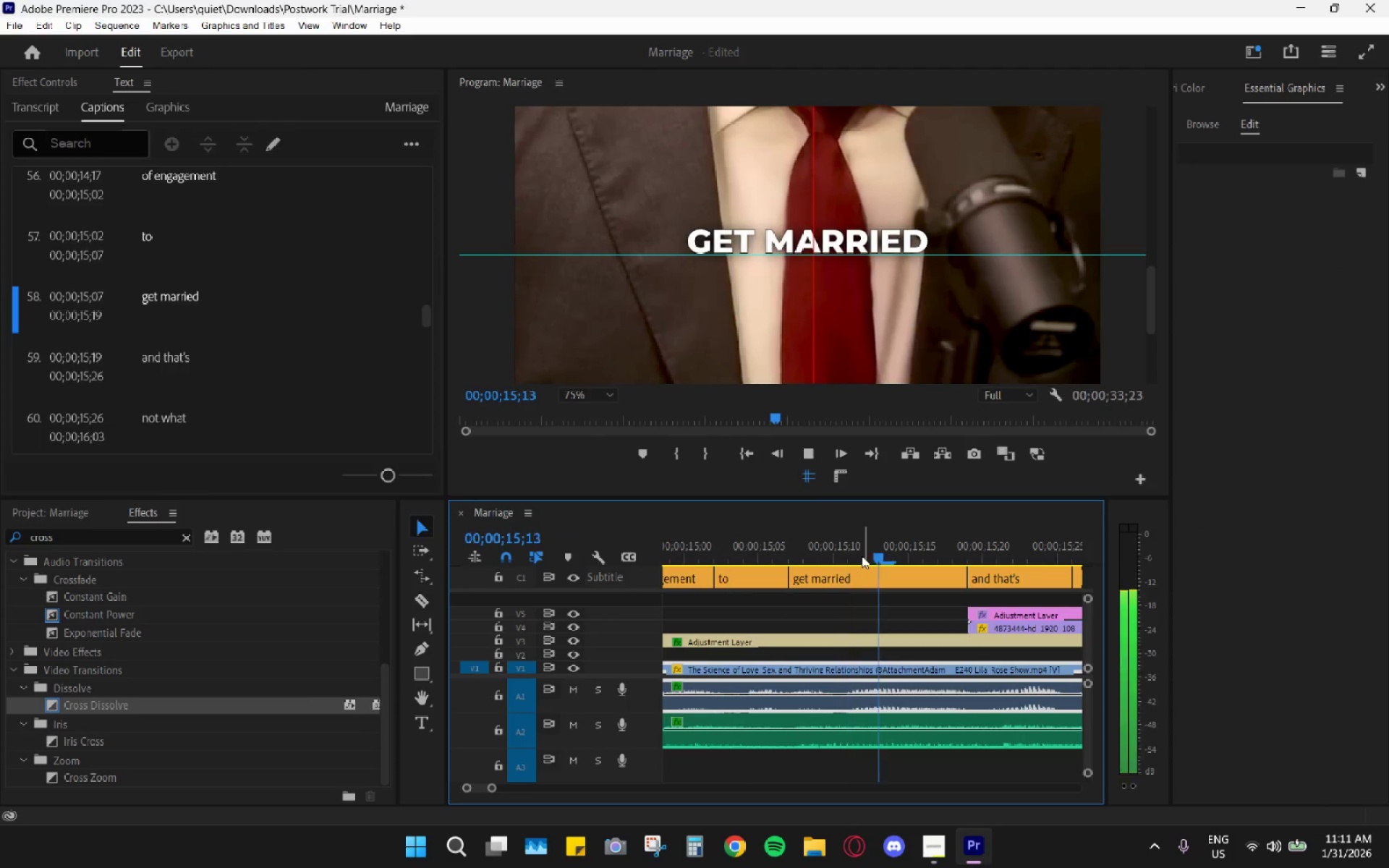 
left_click_drag(start_coordinate=[862, 556], to_coordinate=[846, 551])
 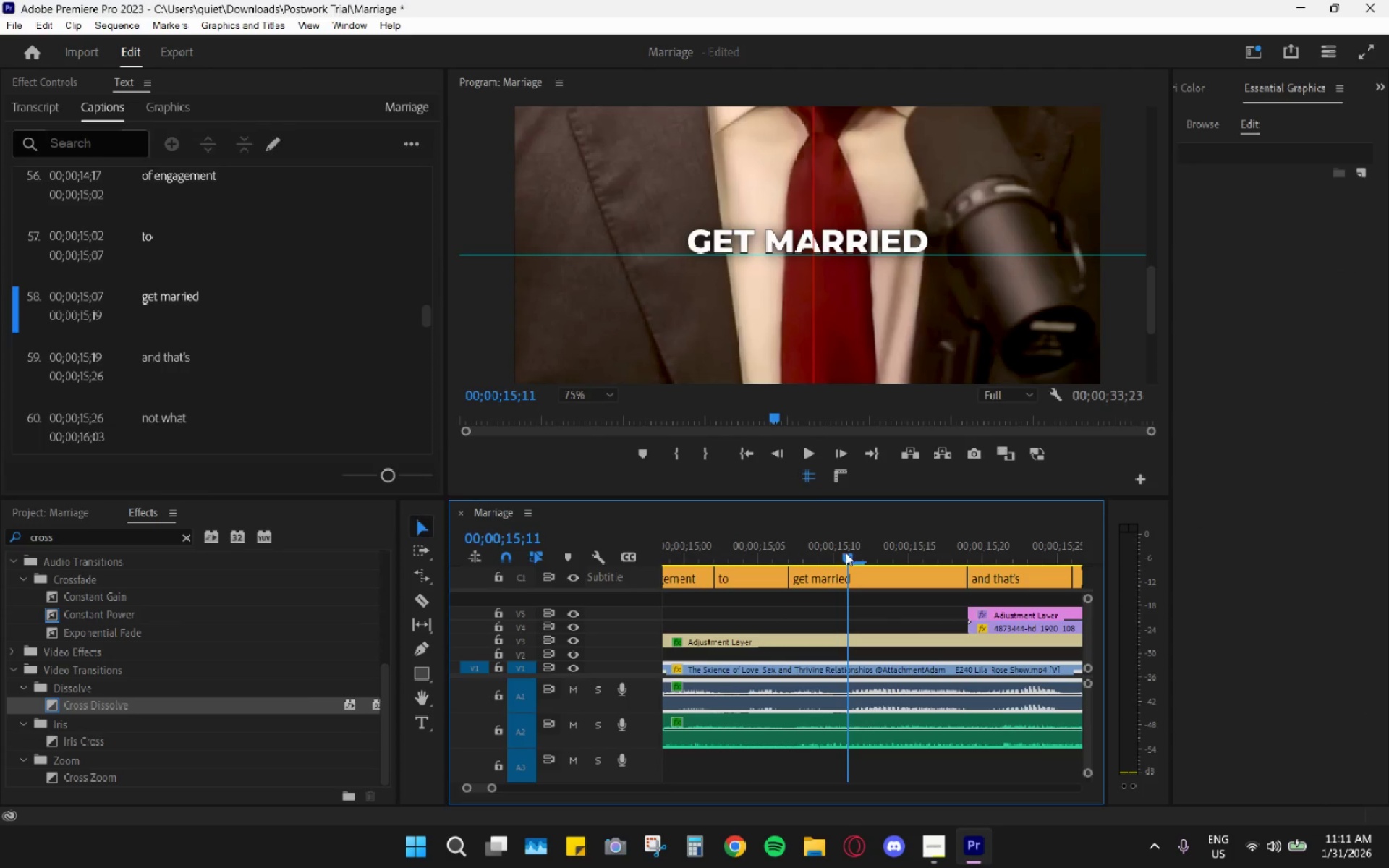 
key(C)
 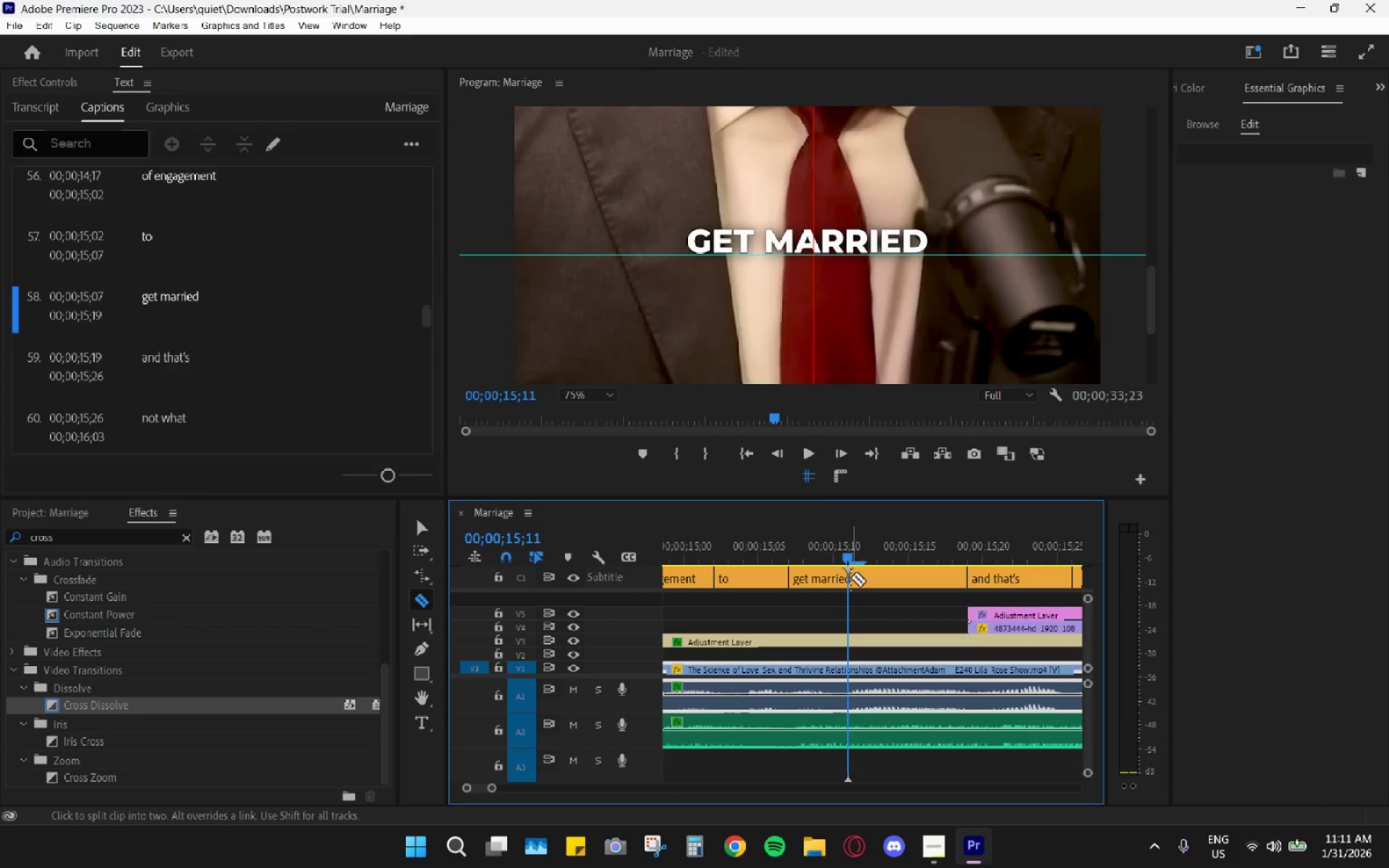 
left_click([851, 577])
 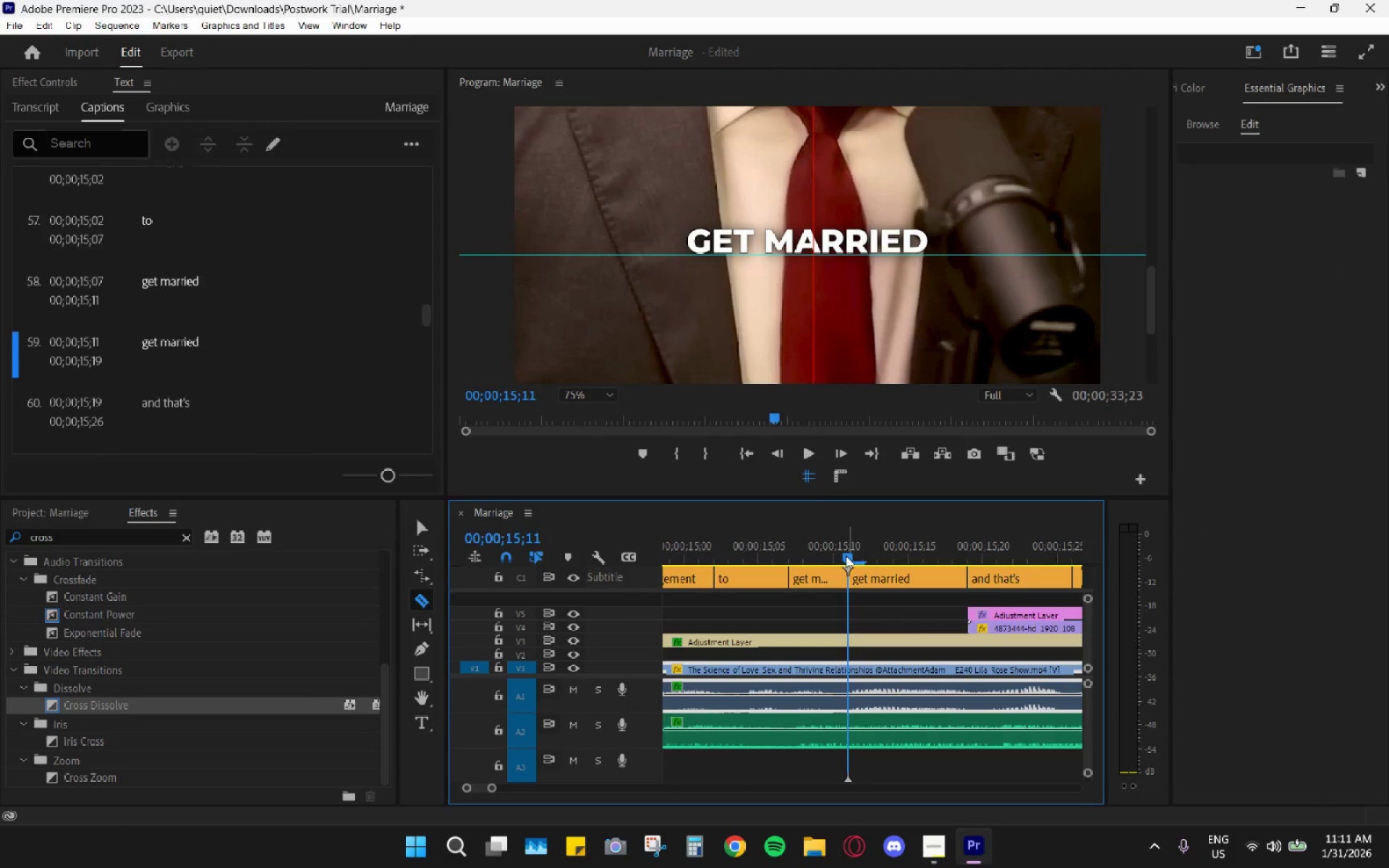 
left_click_drag(start_coordinate=[840, 550], to_coordinate=[824, 547])
 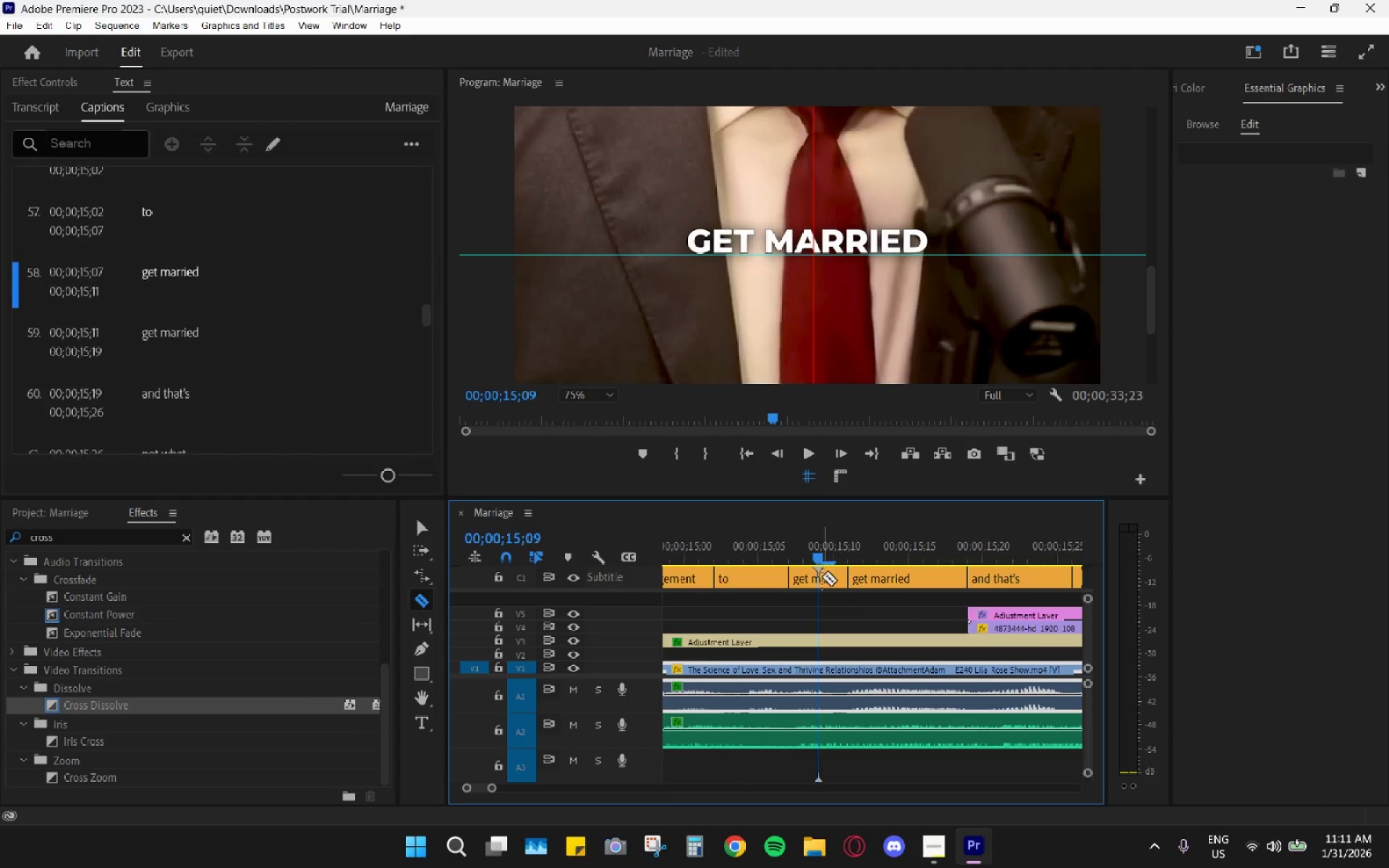 
key(V)
 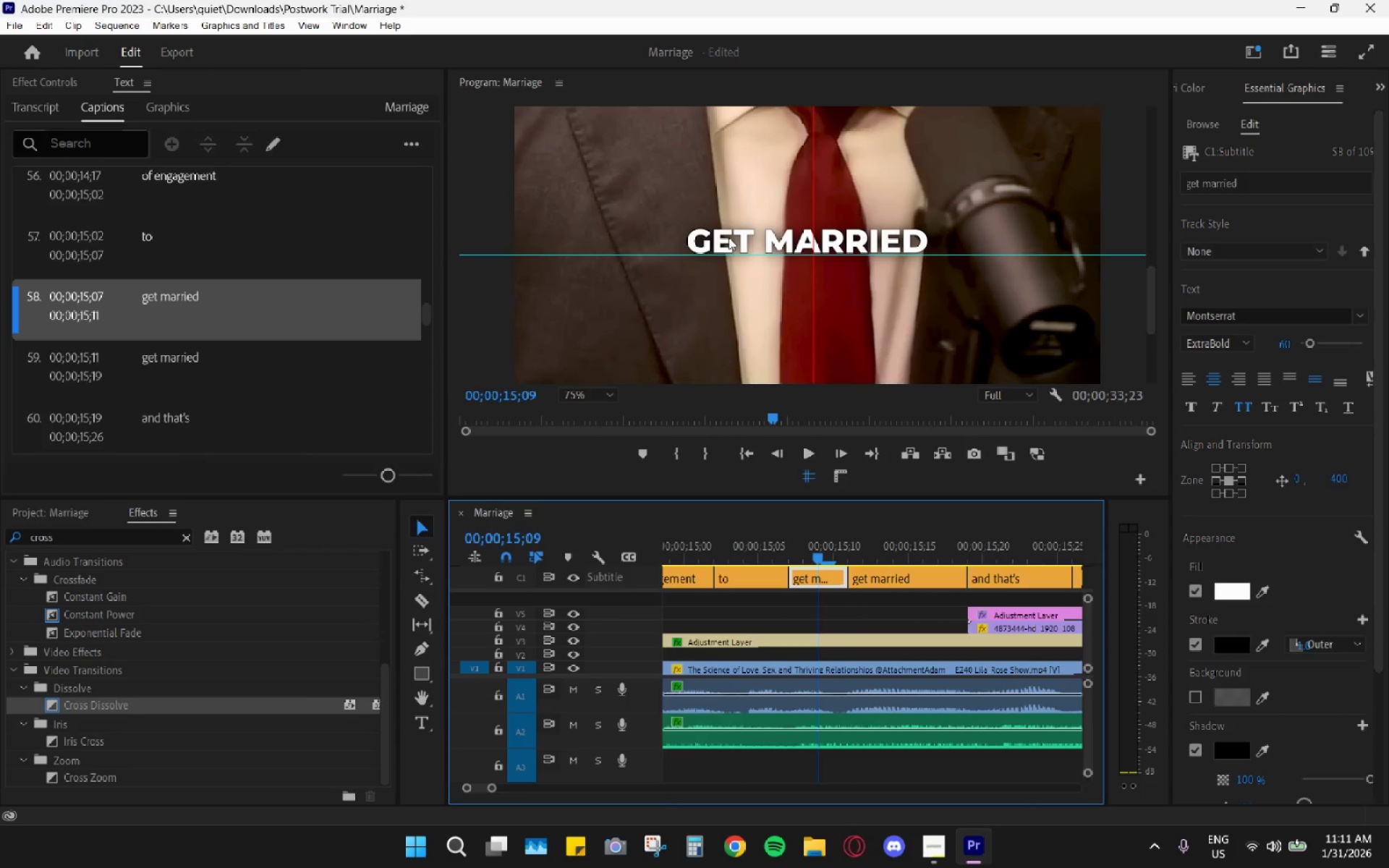 
double_click([729, 237])
 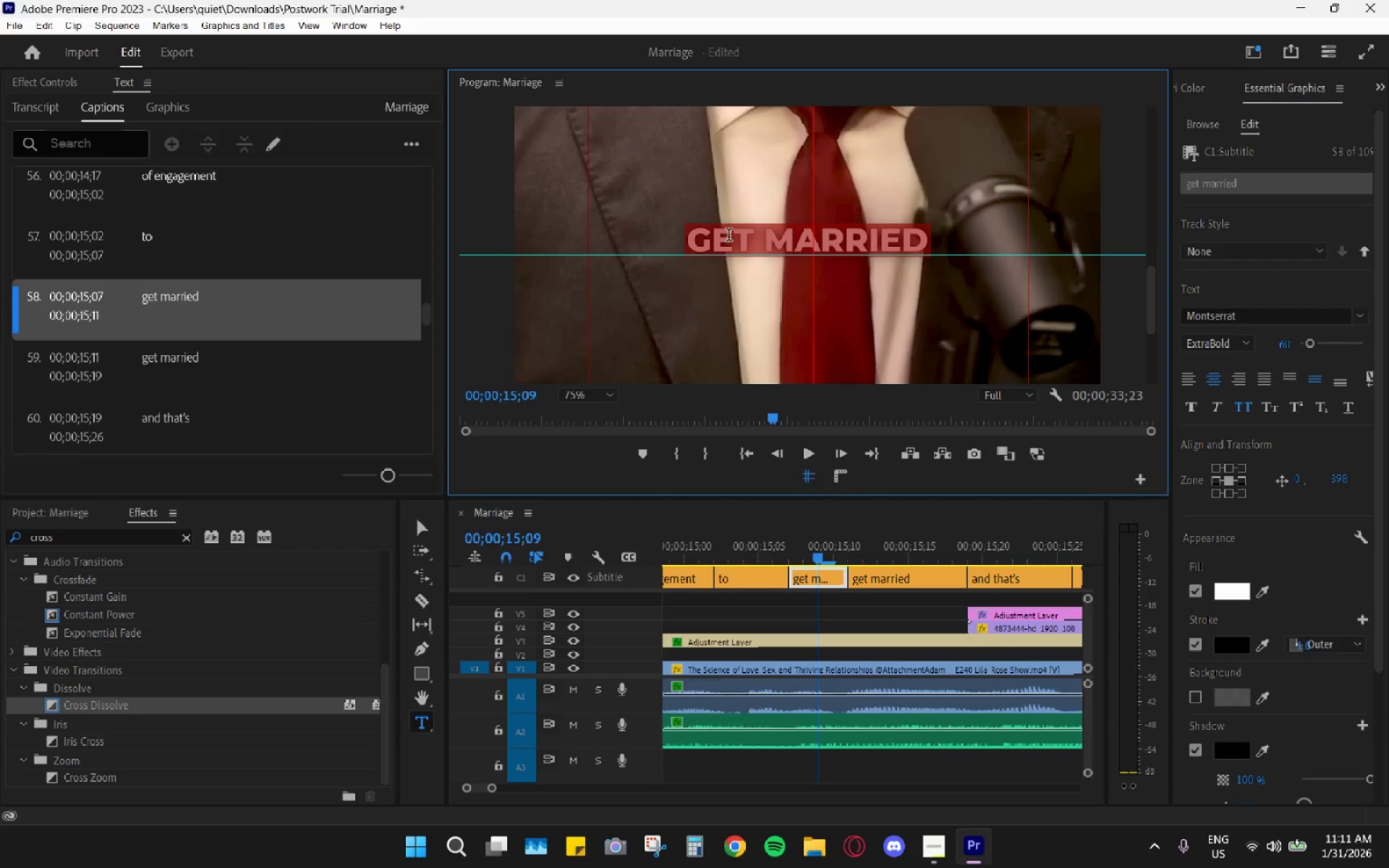 
key(Control+ControlLeft)
 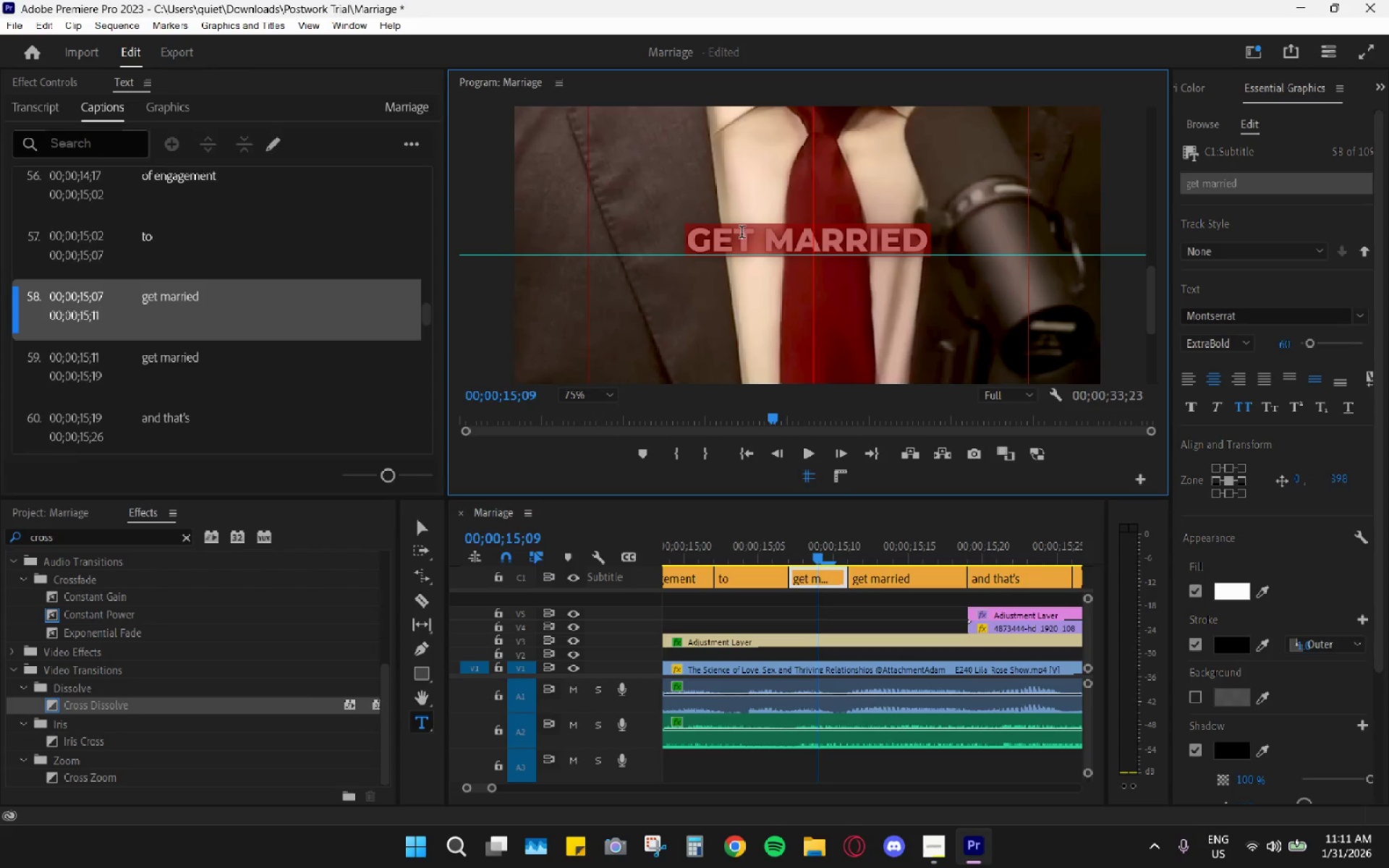 
key(Control+Z)
 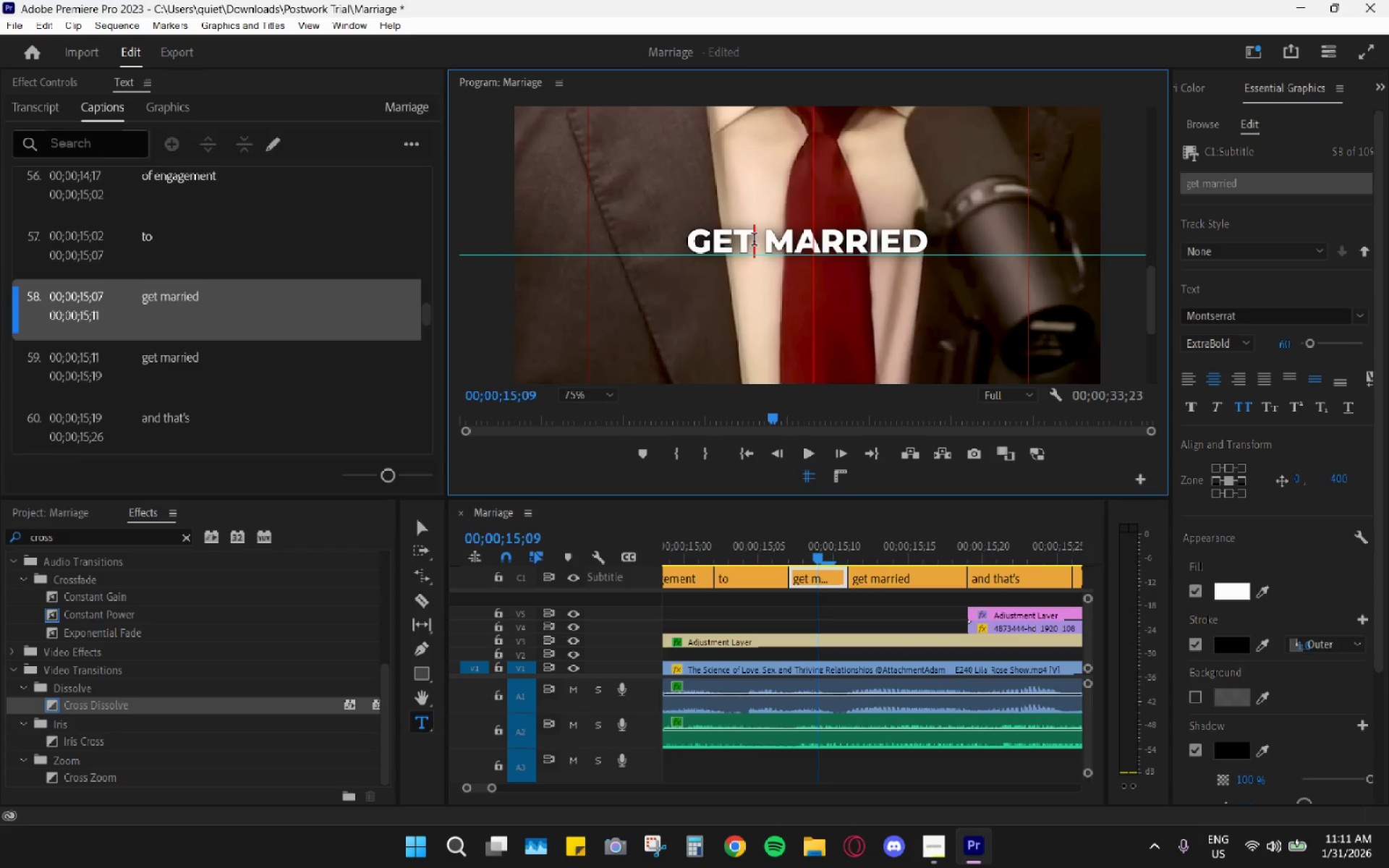 
left_click_drag(start_coordinate=[754, 241], to_coordinate=[582, 244])
 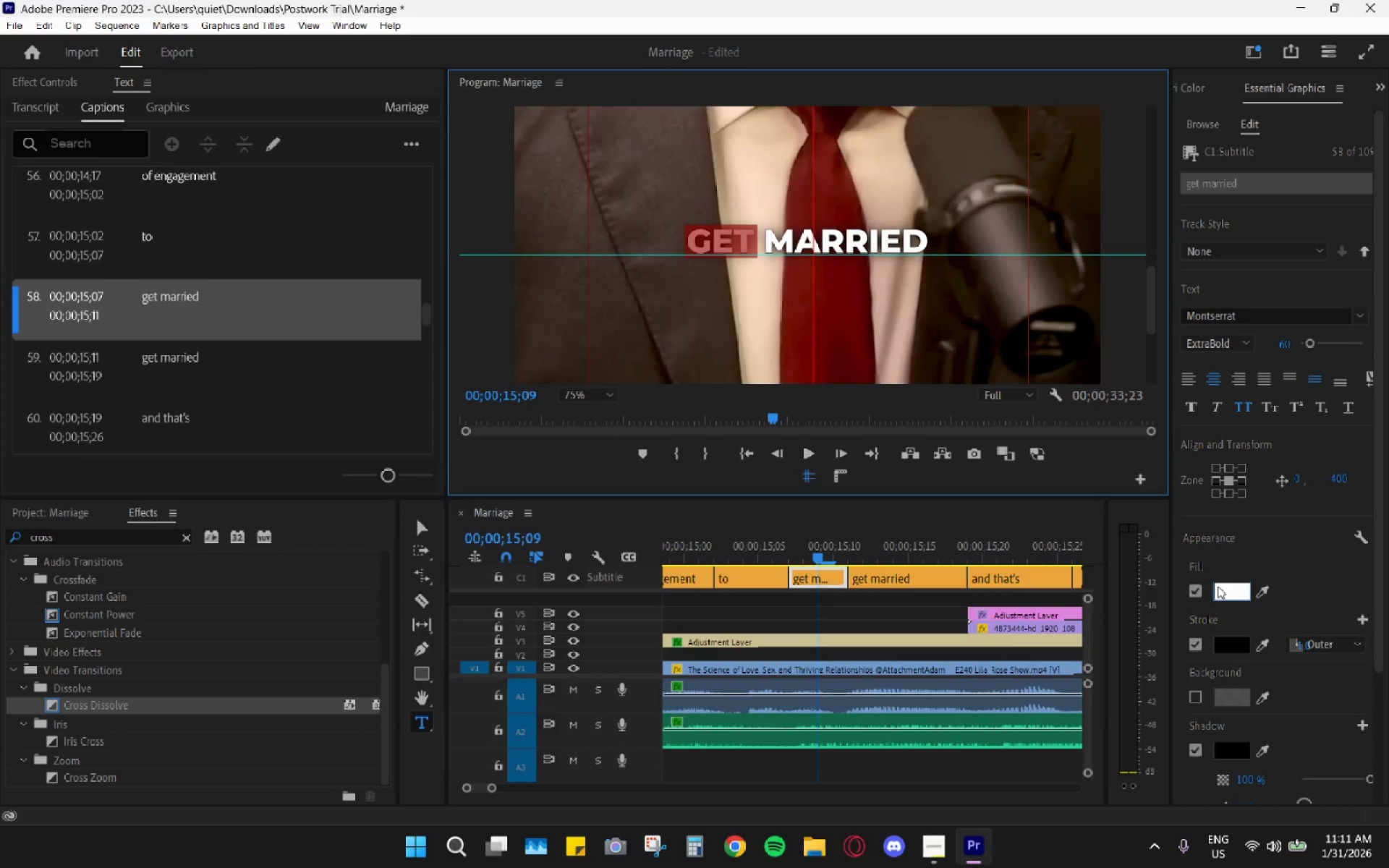 
left_click([1234, 590])
 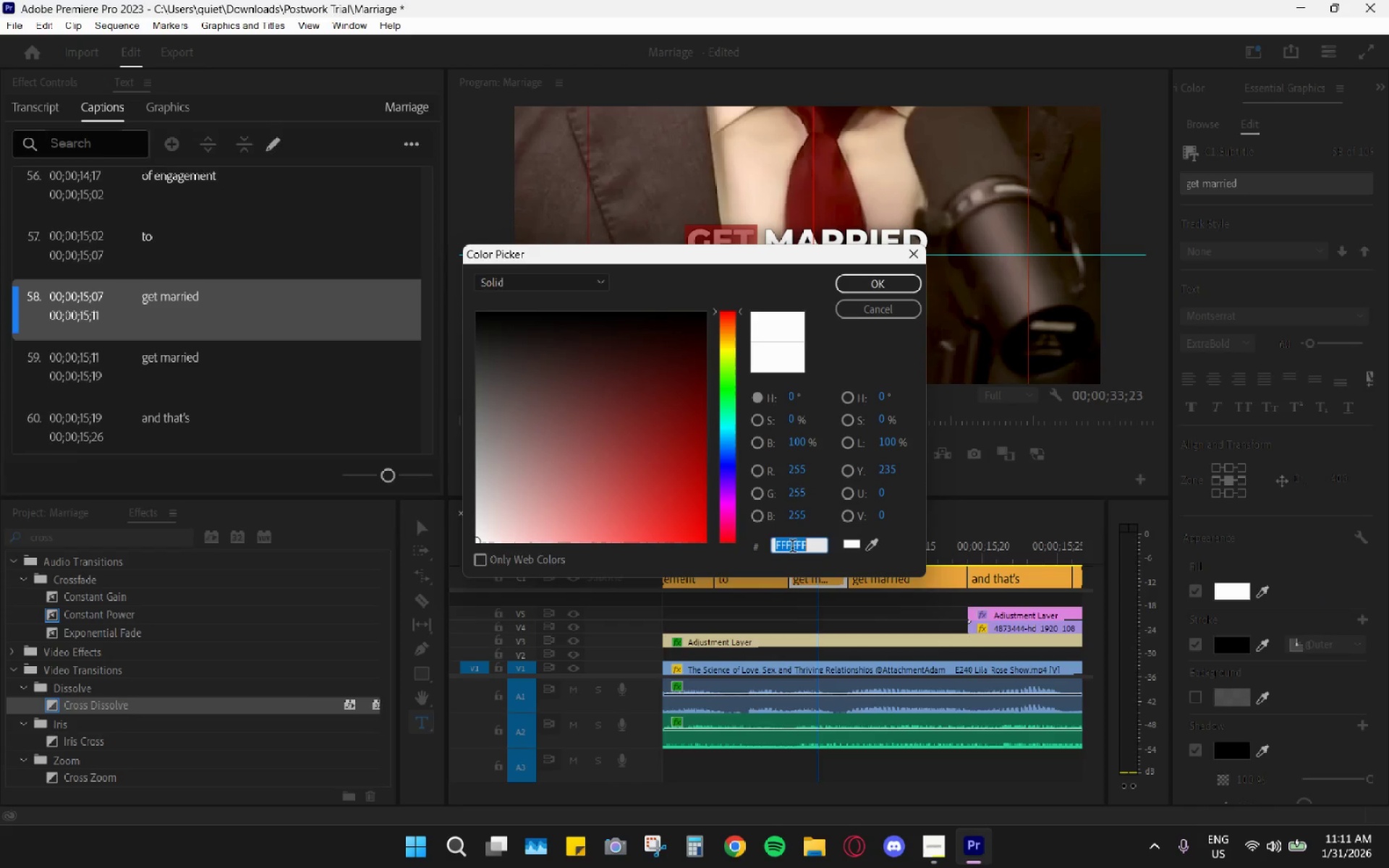 
key(Control+ControlLeft)
 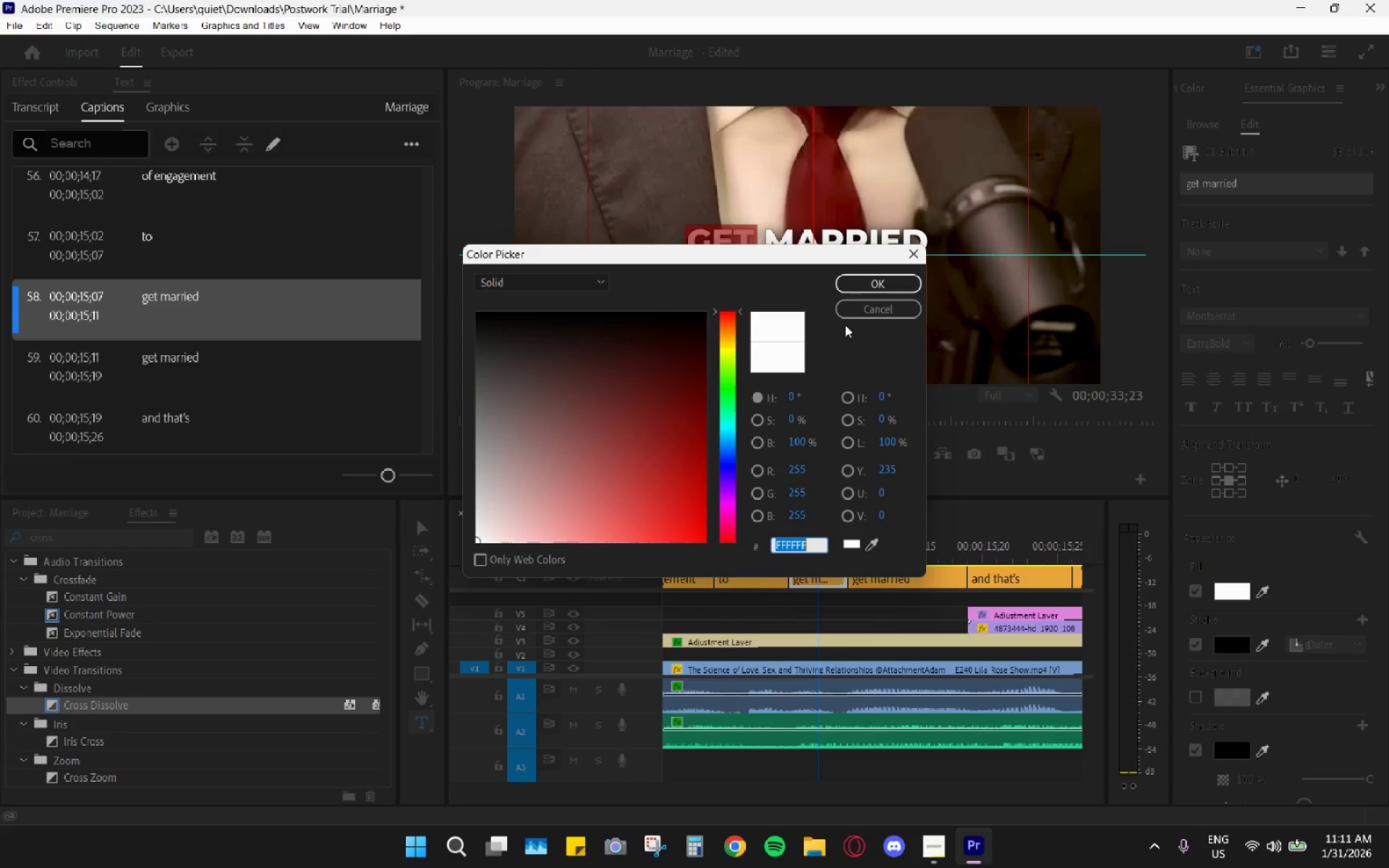 
key(Control+V)
 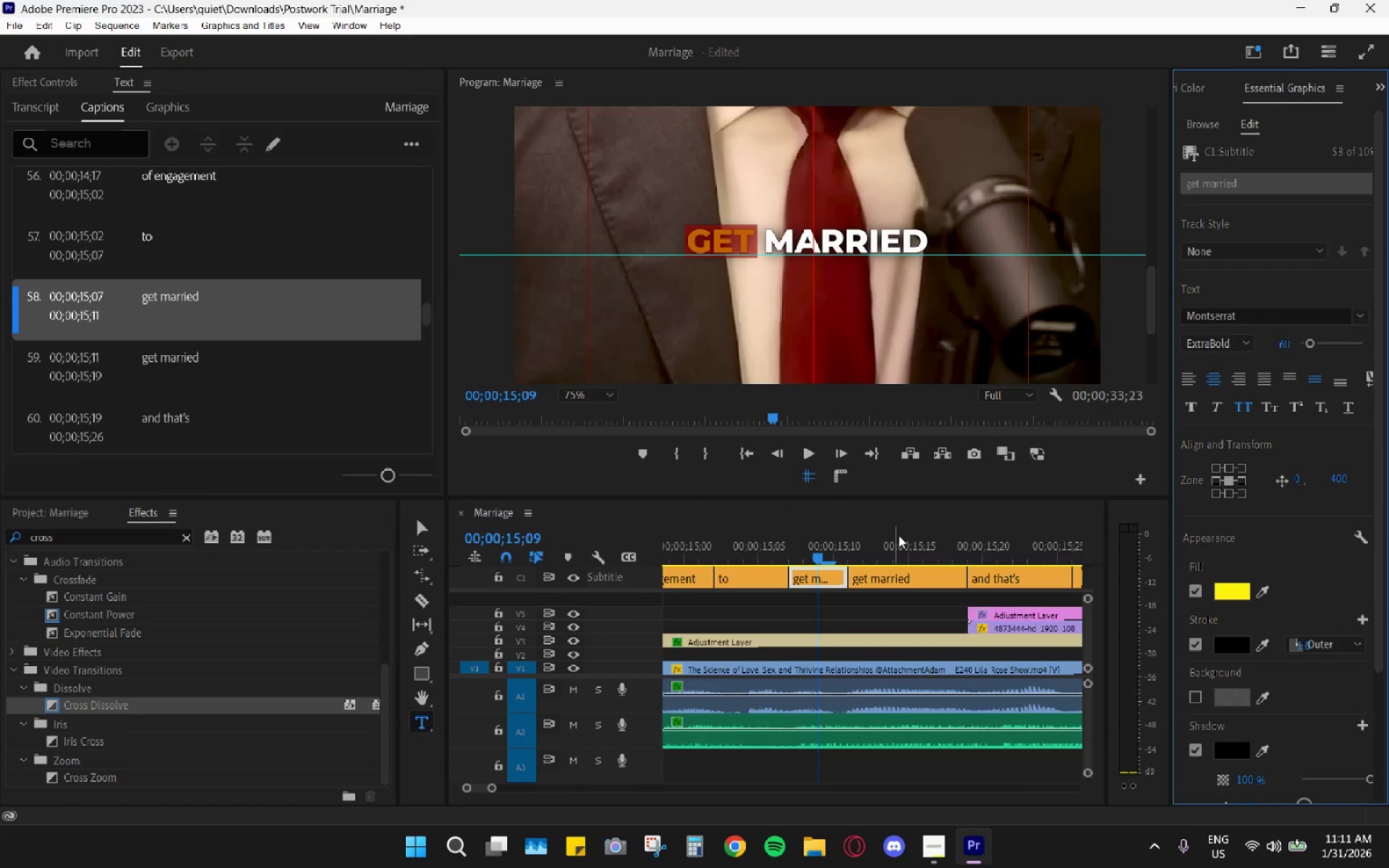 
double_click([896, 580])
 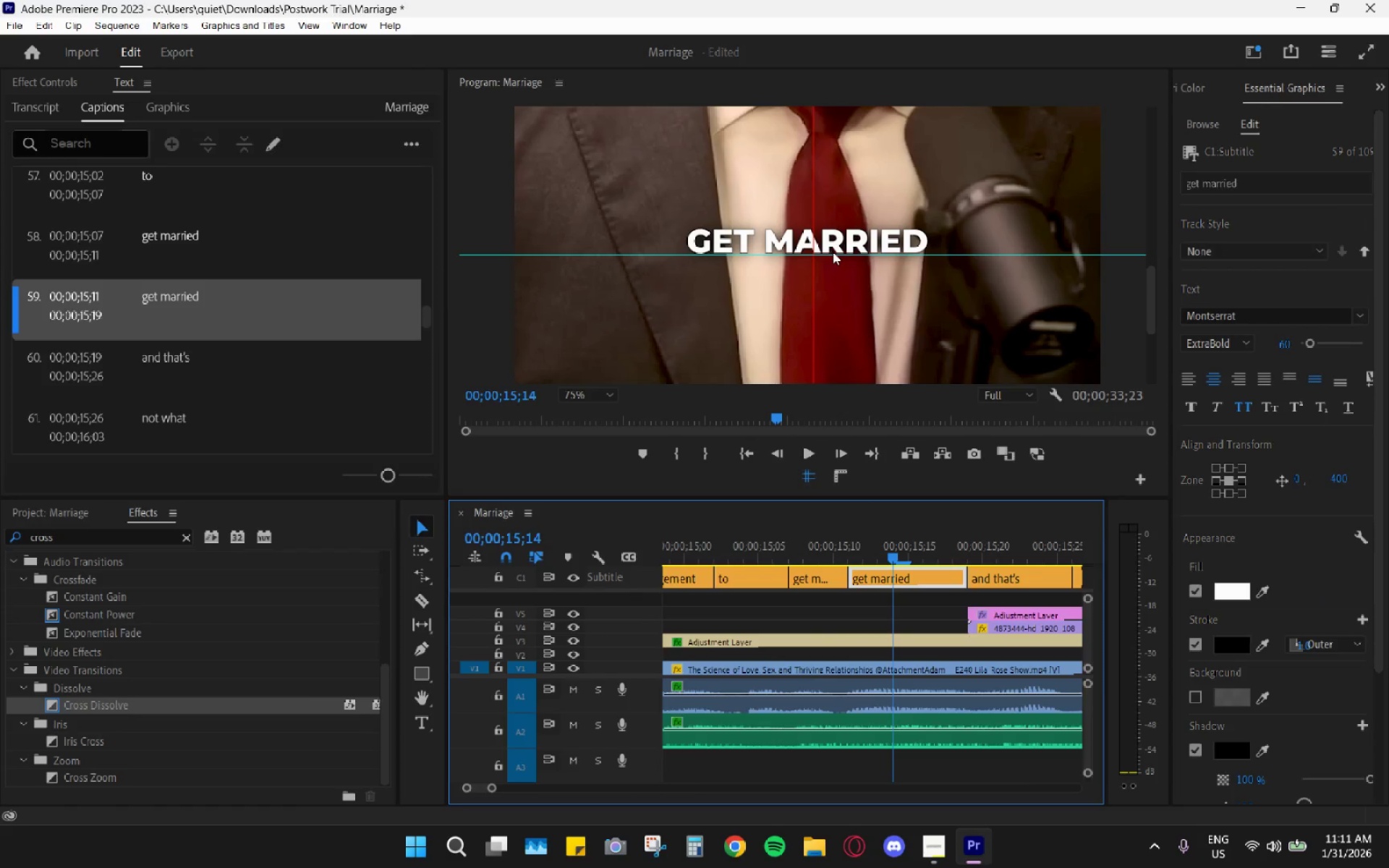 
double_click([833, 251])
 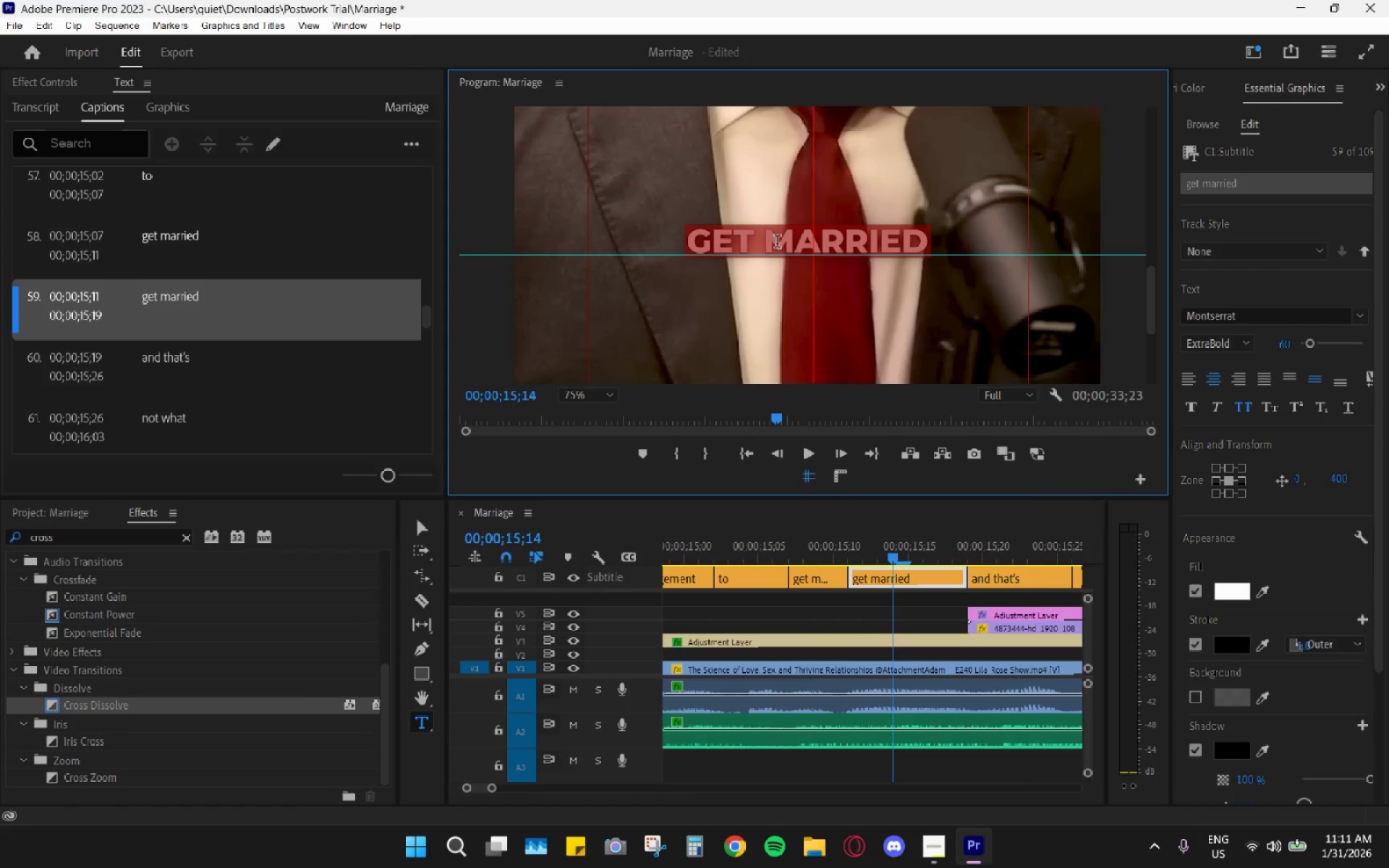 
left_click([769, 244])
 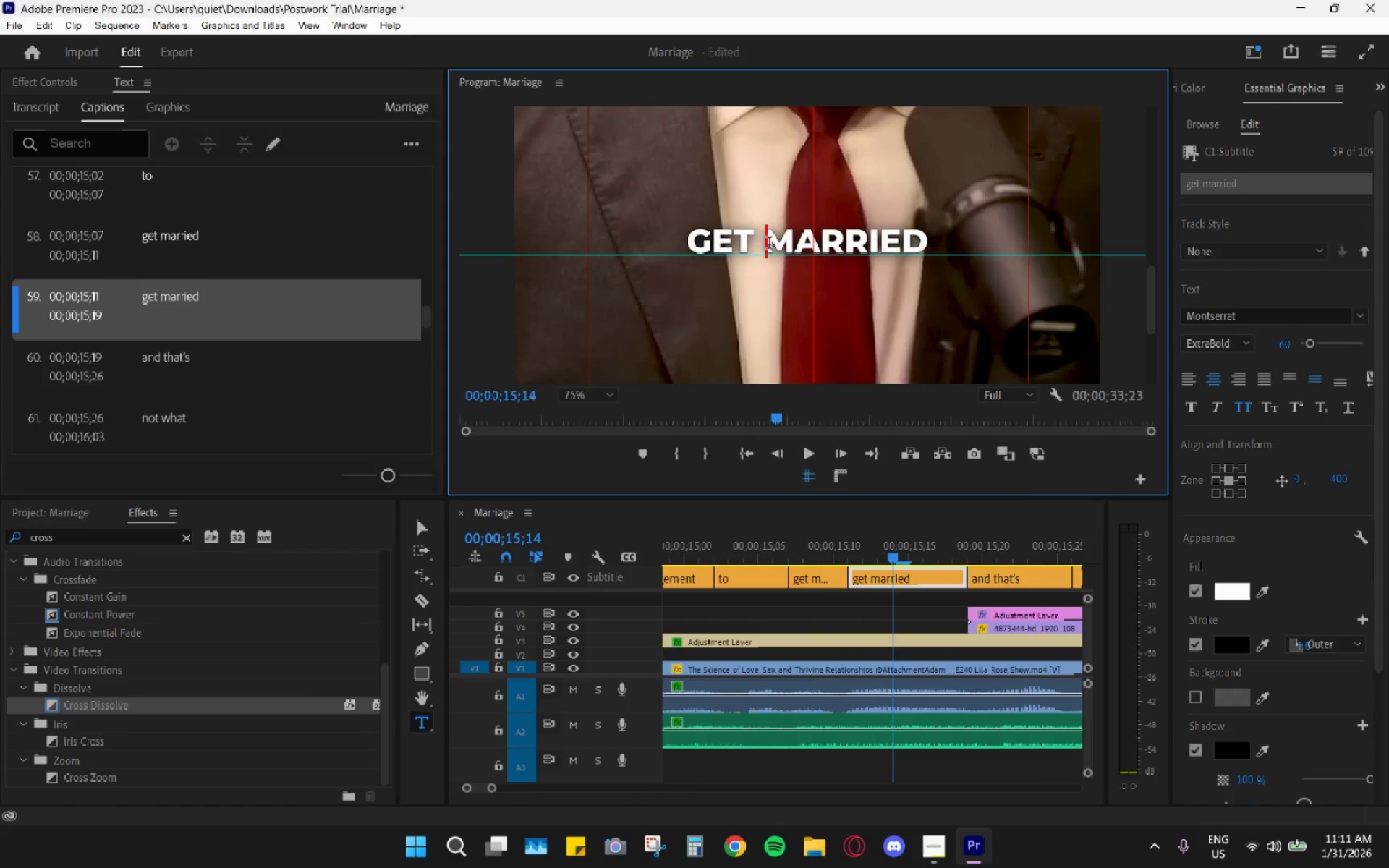 
left_click_drag(start_coordinate=[769, 244], to_coordinate=[998, 239])
 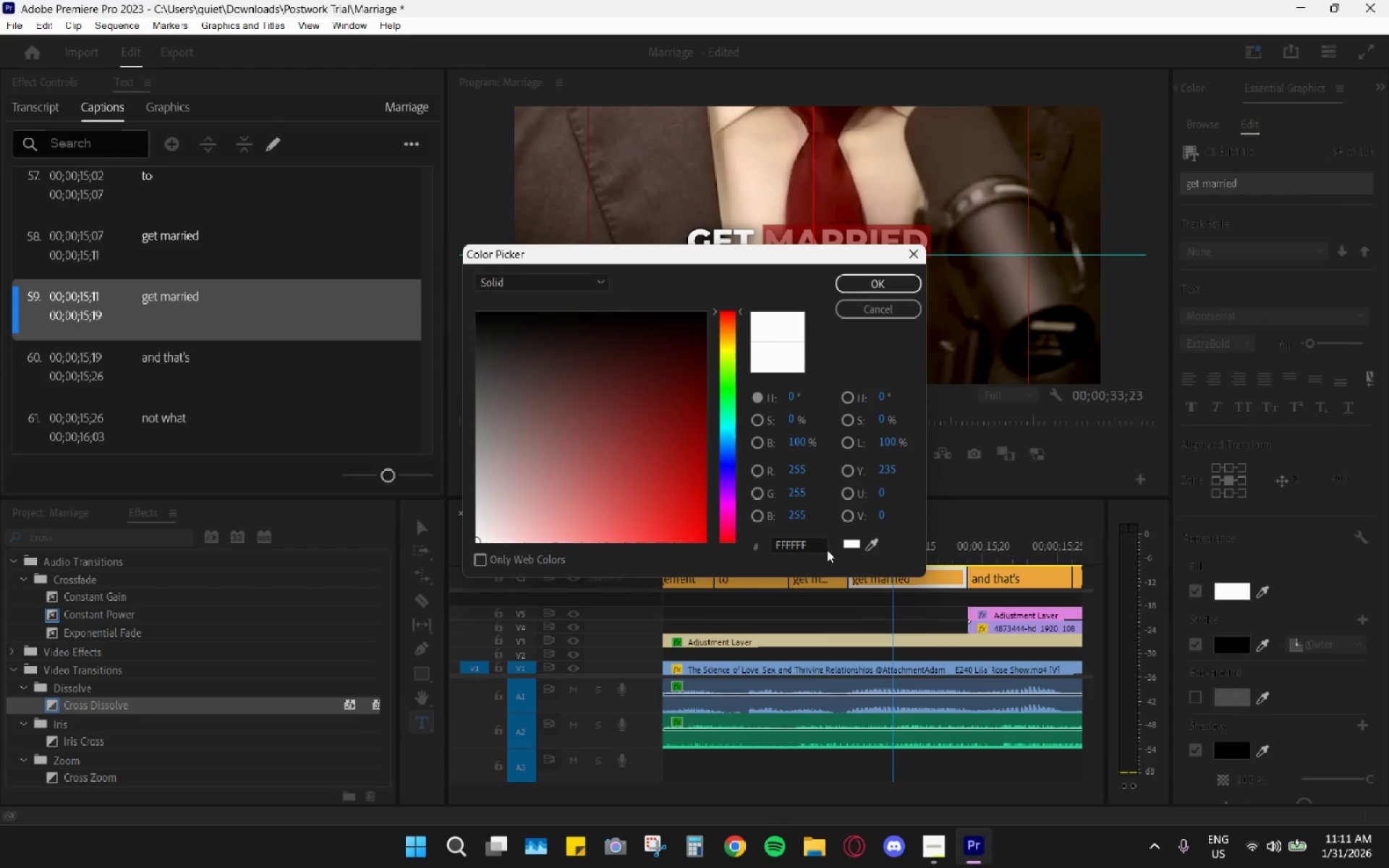 
double_click([816, 548])
 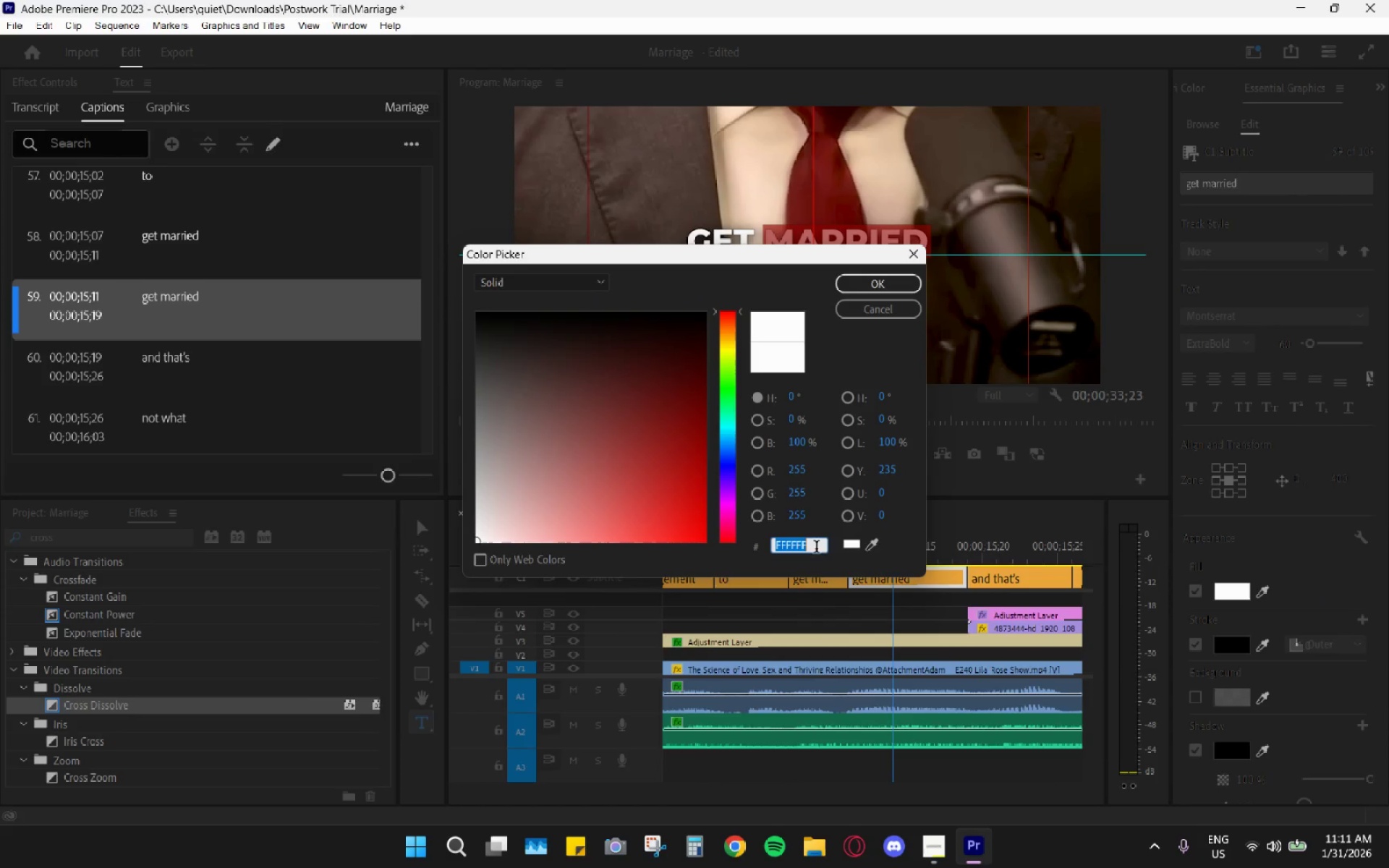 
key(Control+ControlLeft)
 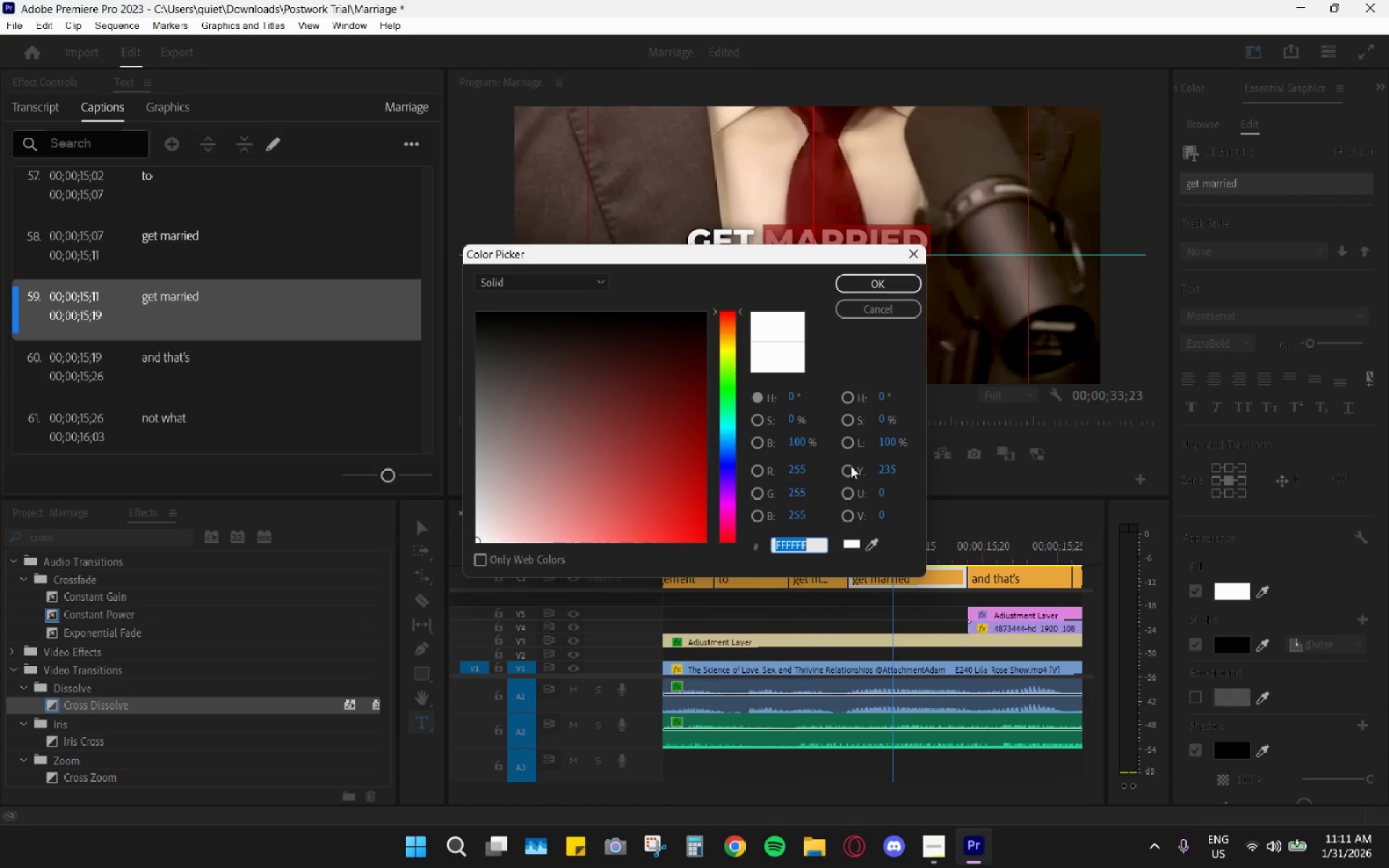 
key(Control+V)
 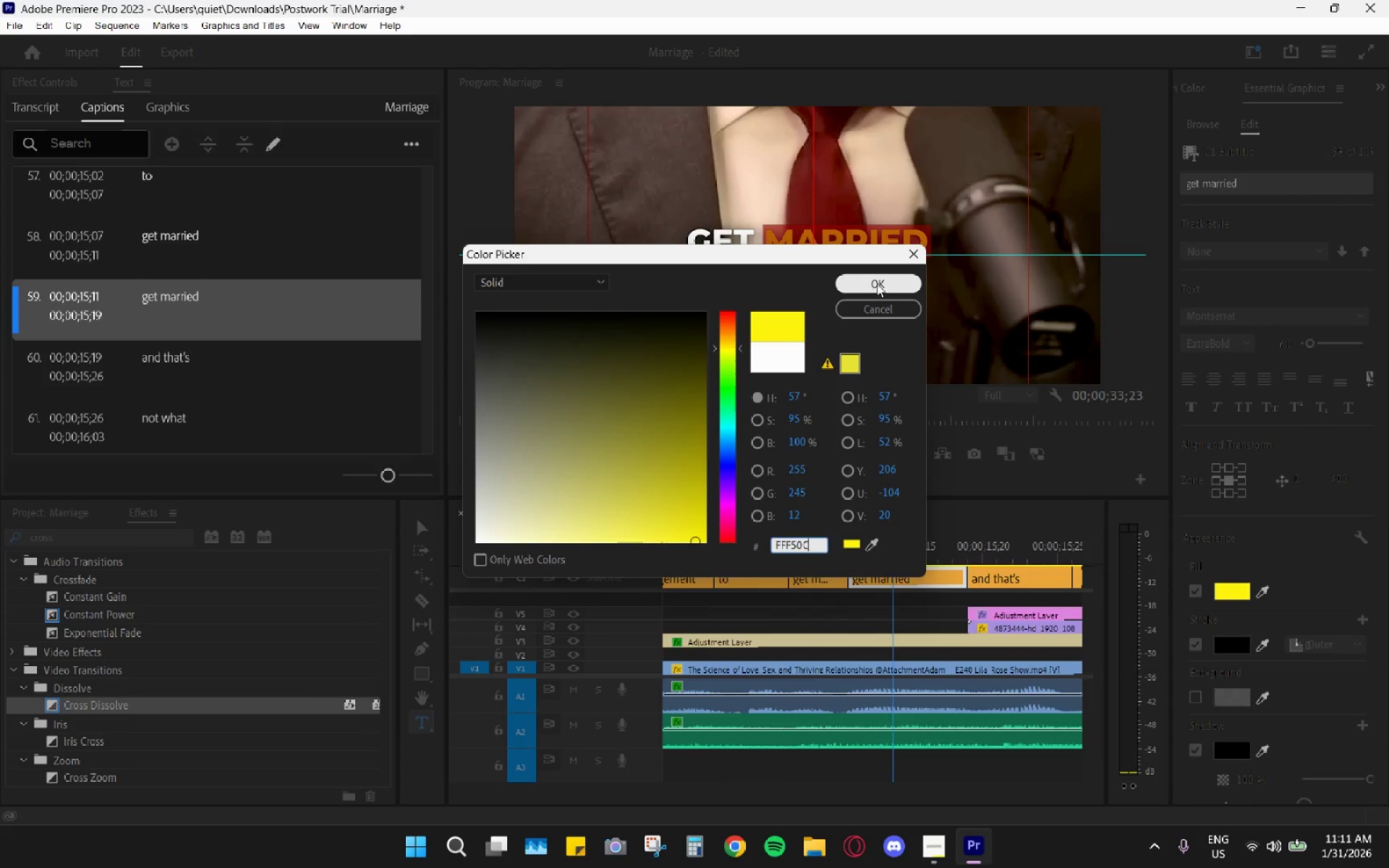 
left_click([881, 276])
 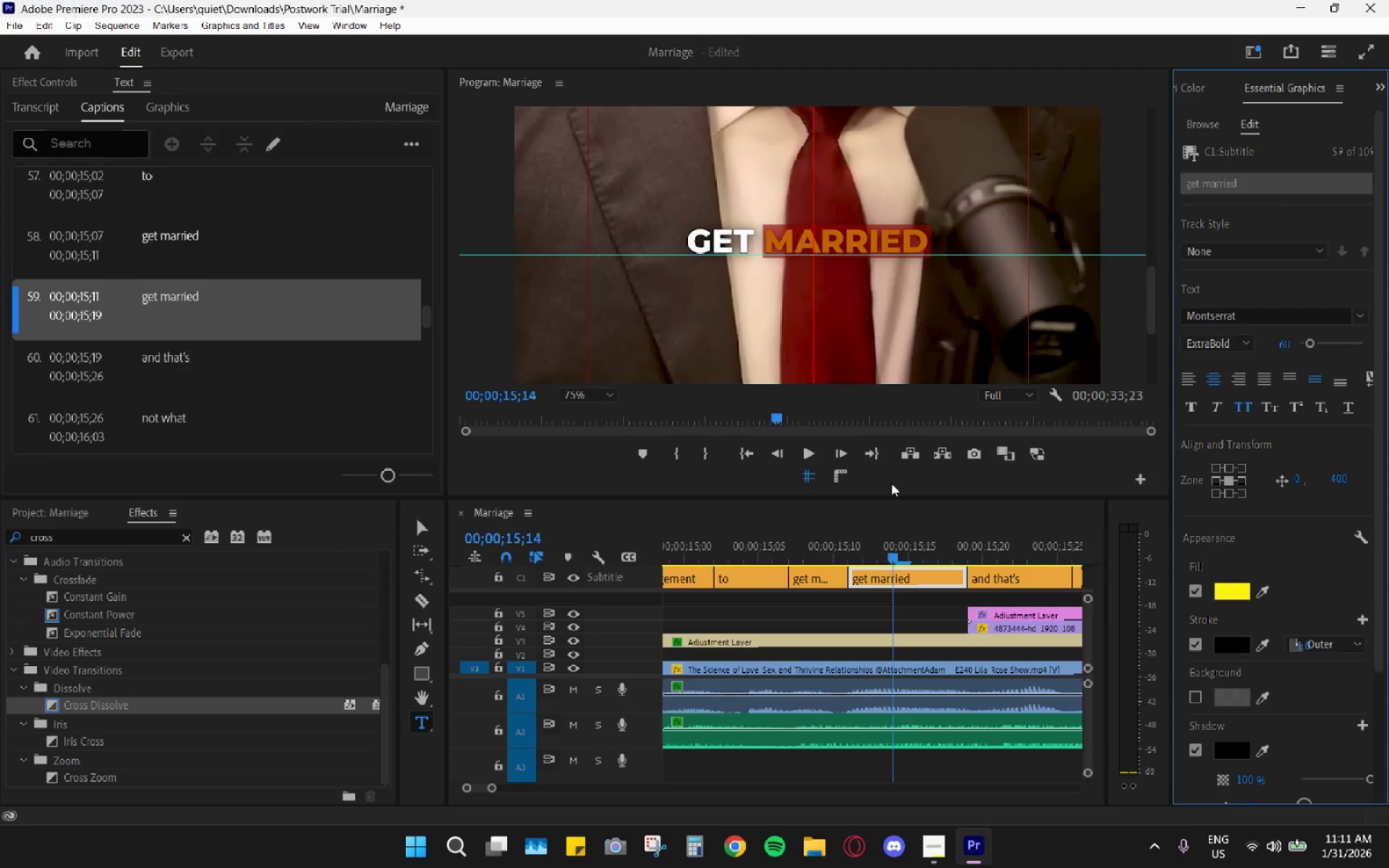 
key(Space)
 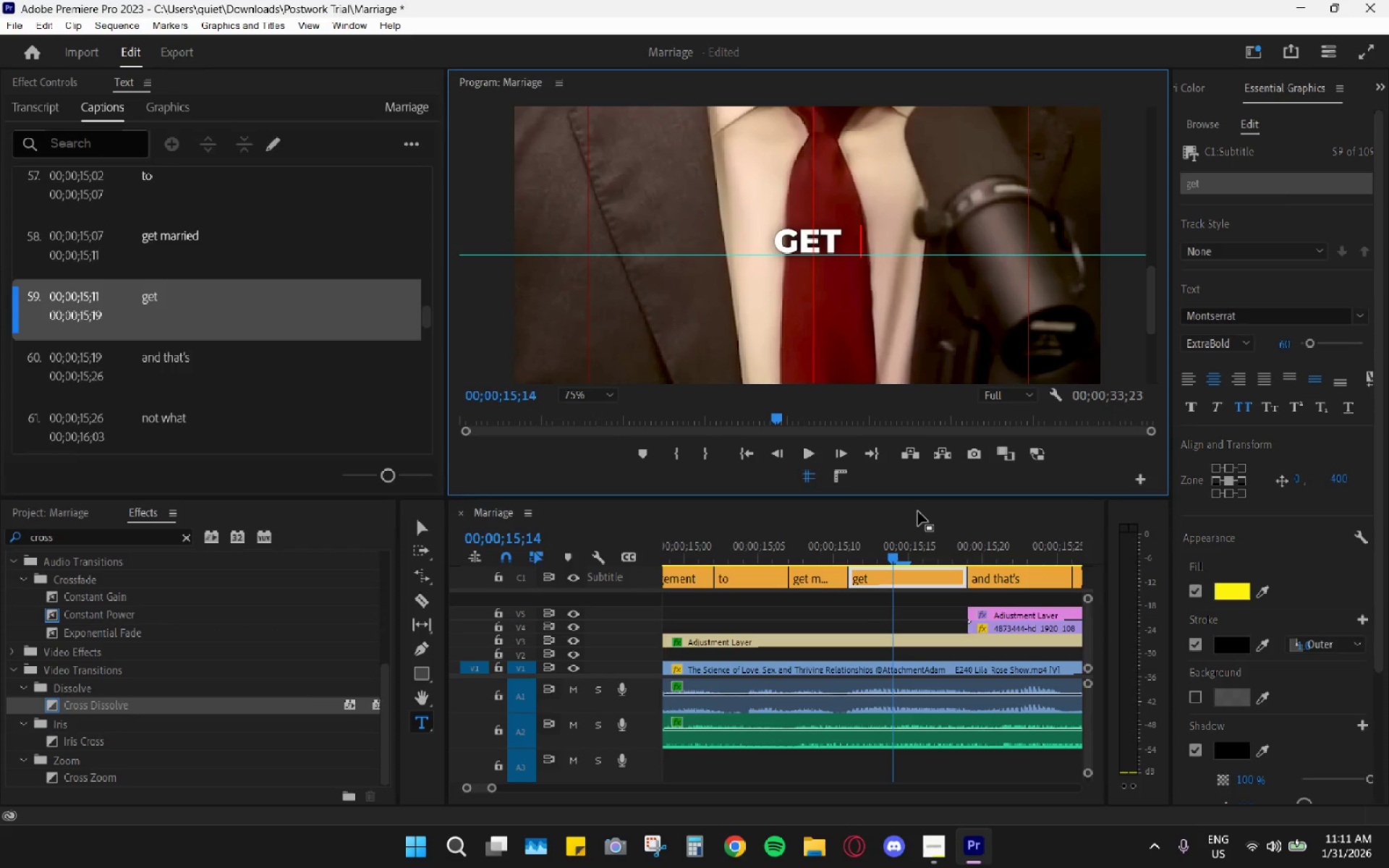 
key(Space)
 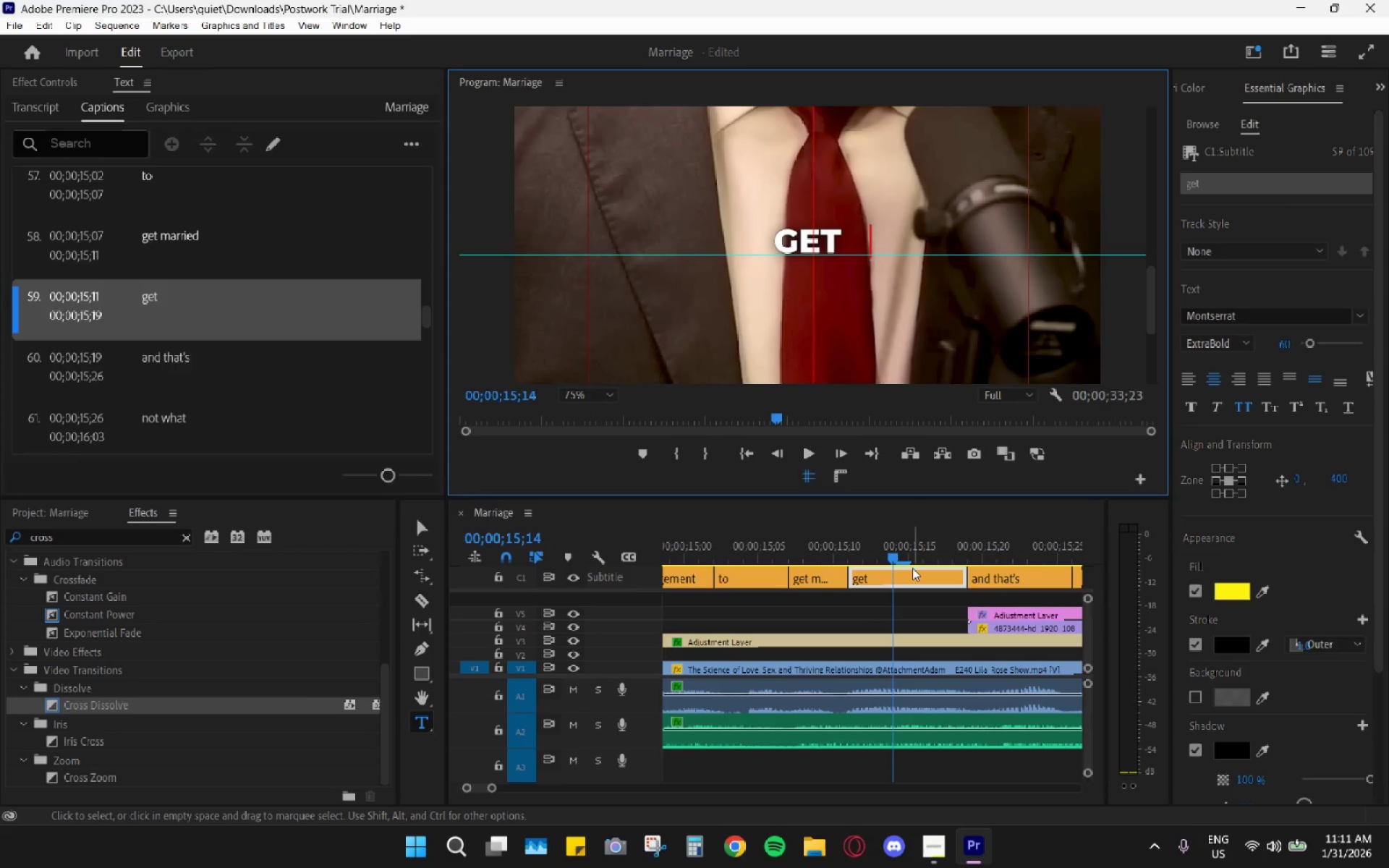 
key(Control+ControlLeft)
 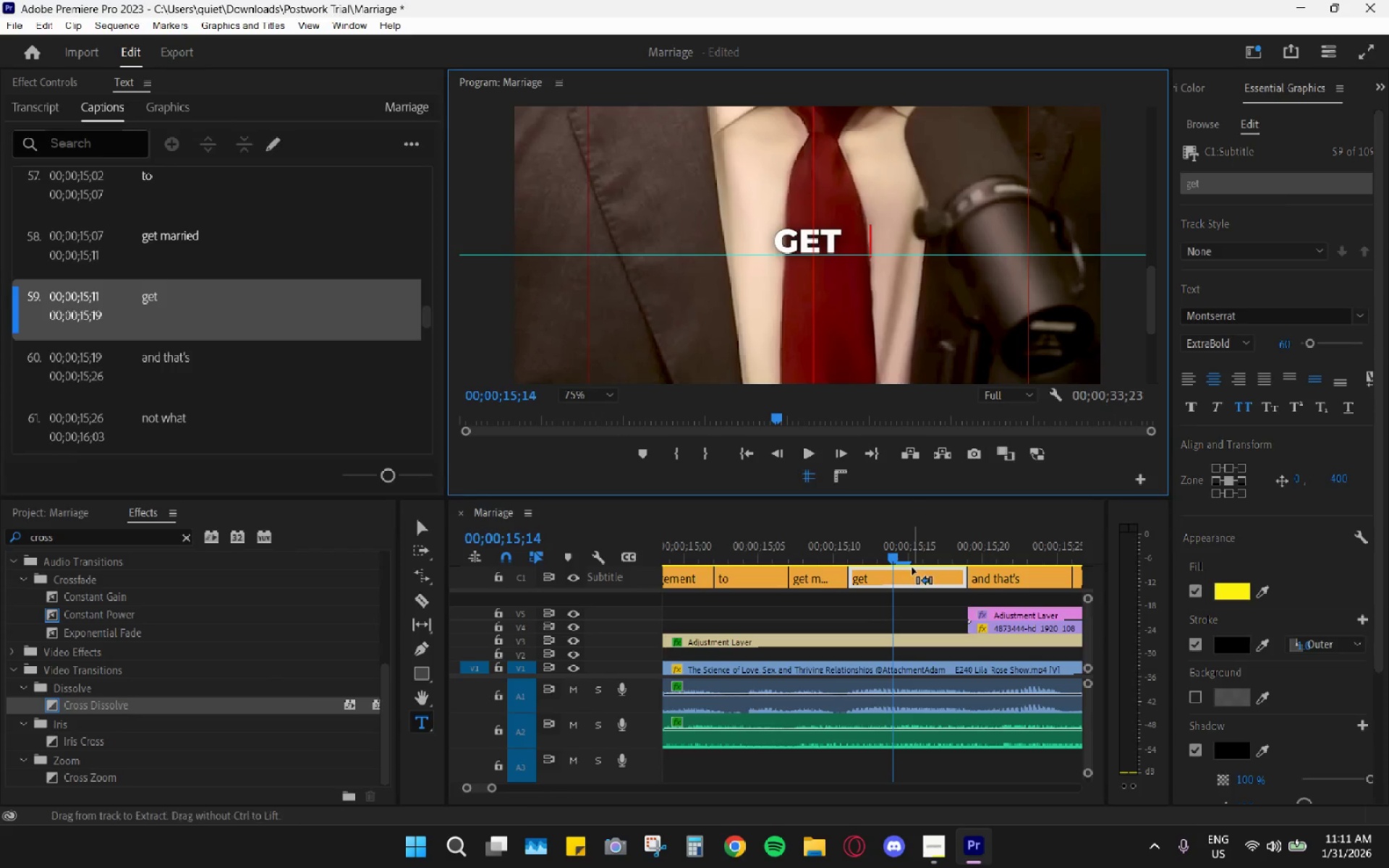 
key(Control+Z)
 